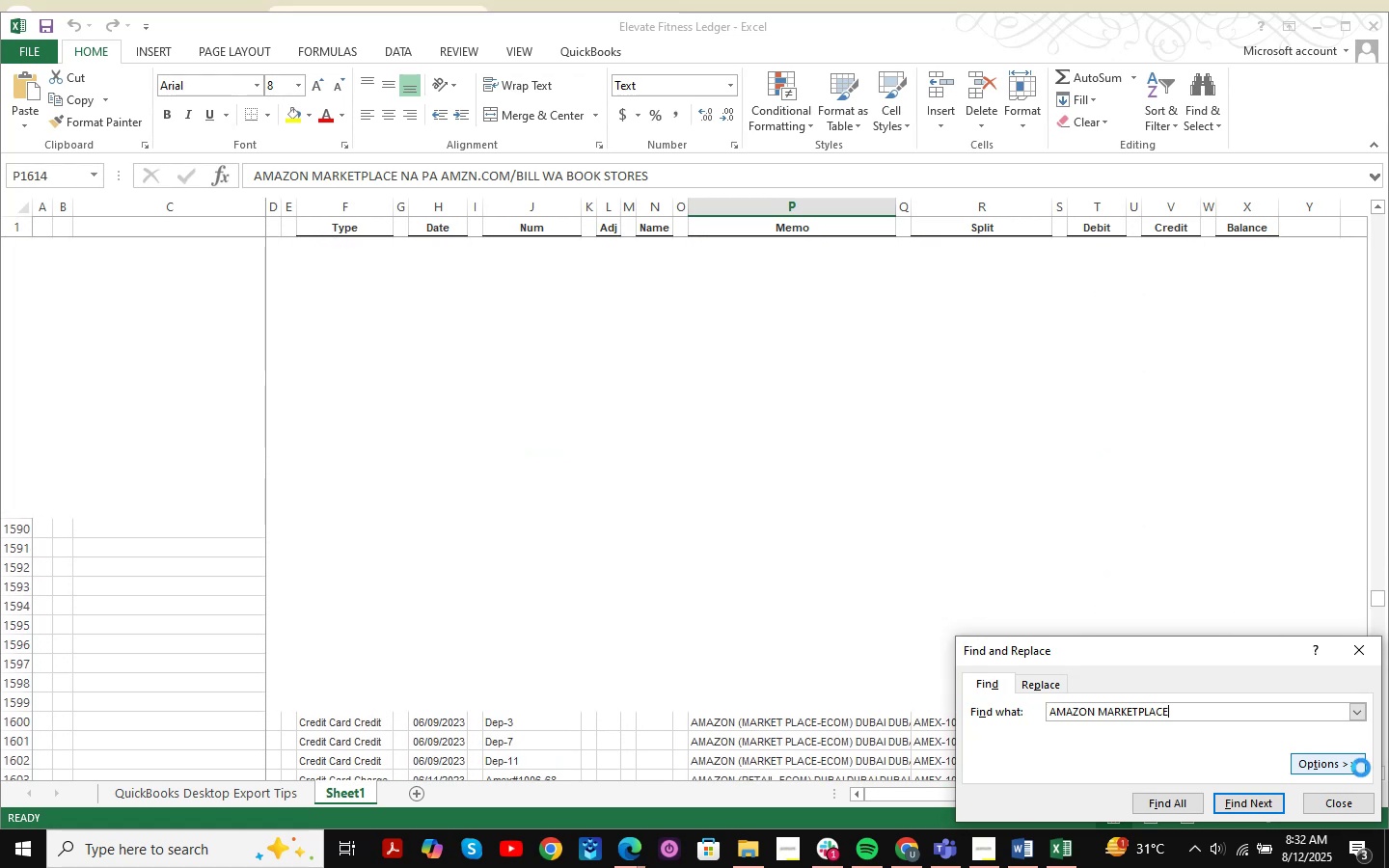 
key(NumpadEnter)
 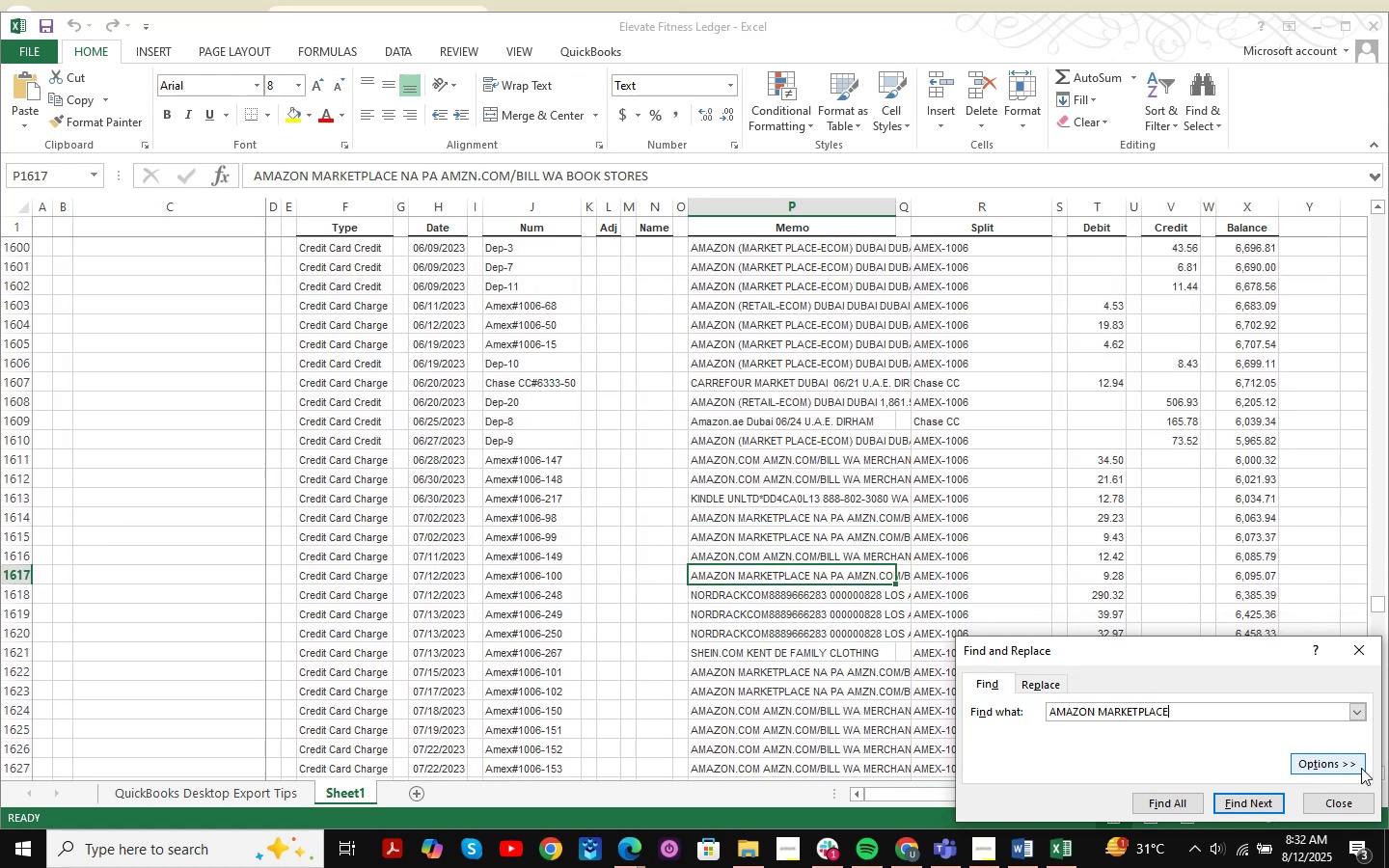 
key(NumpadEnter)
 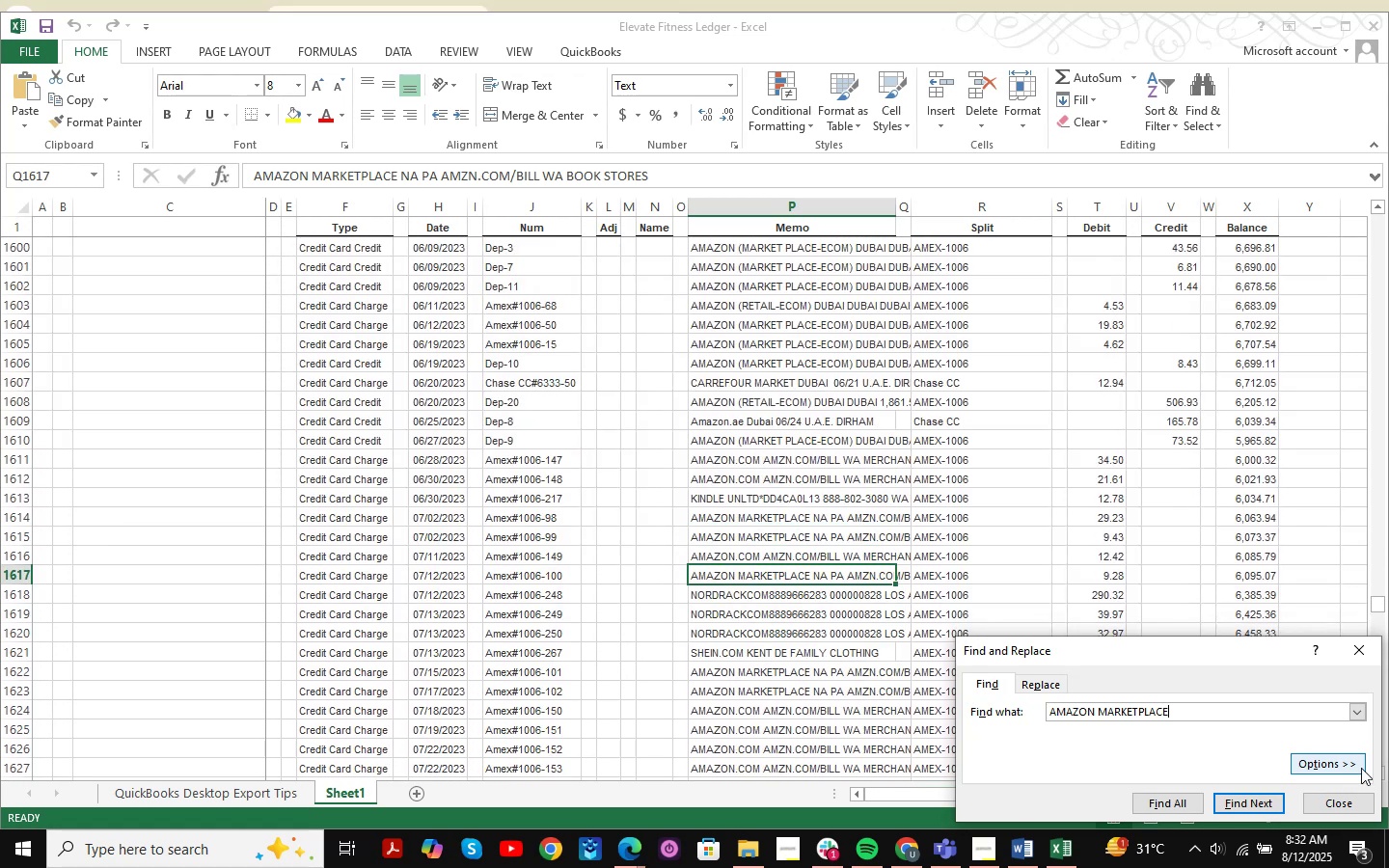 
key(NumpadEnter)
 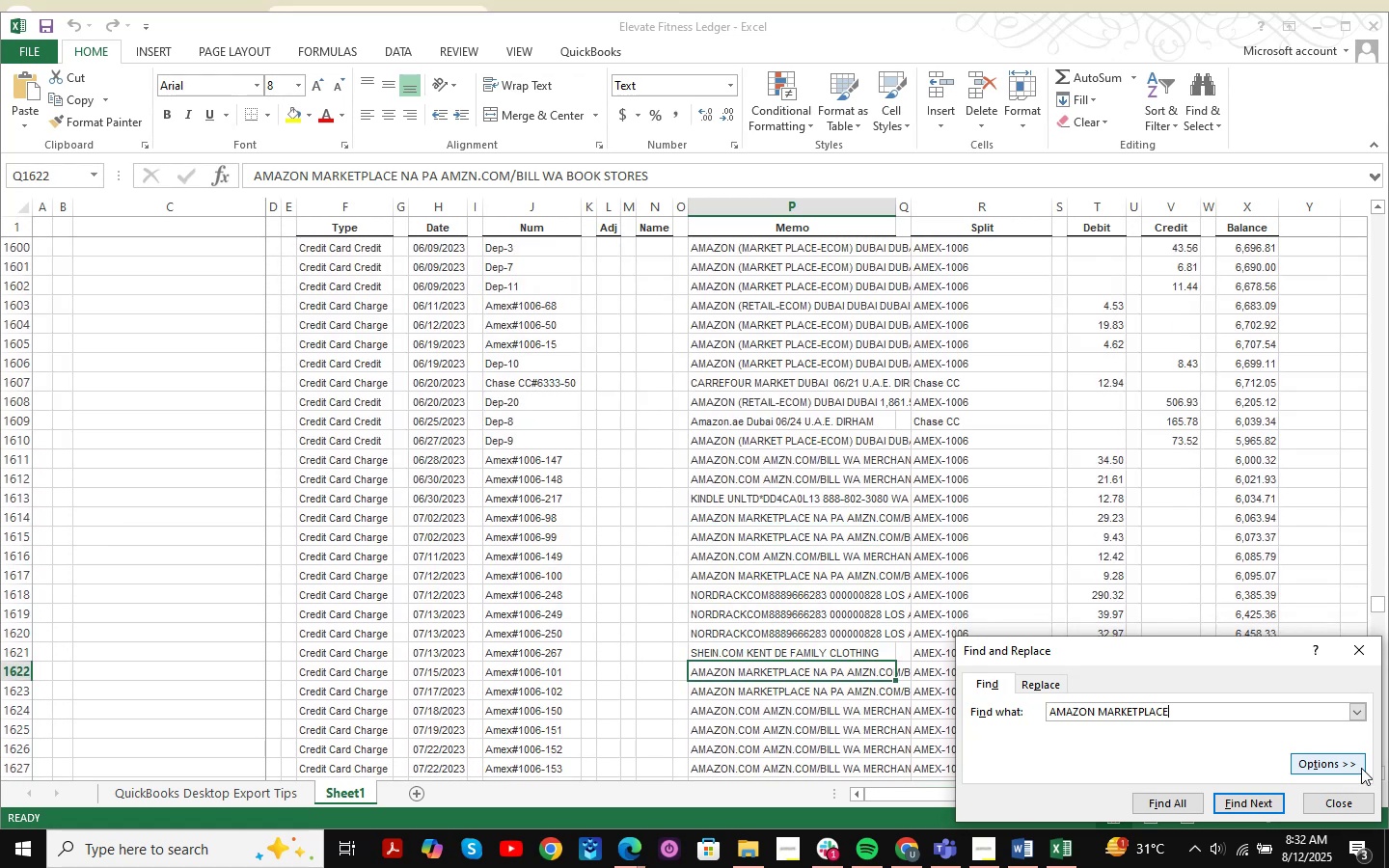 
key(NumpadEnter)
 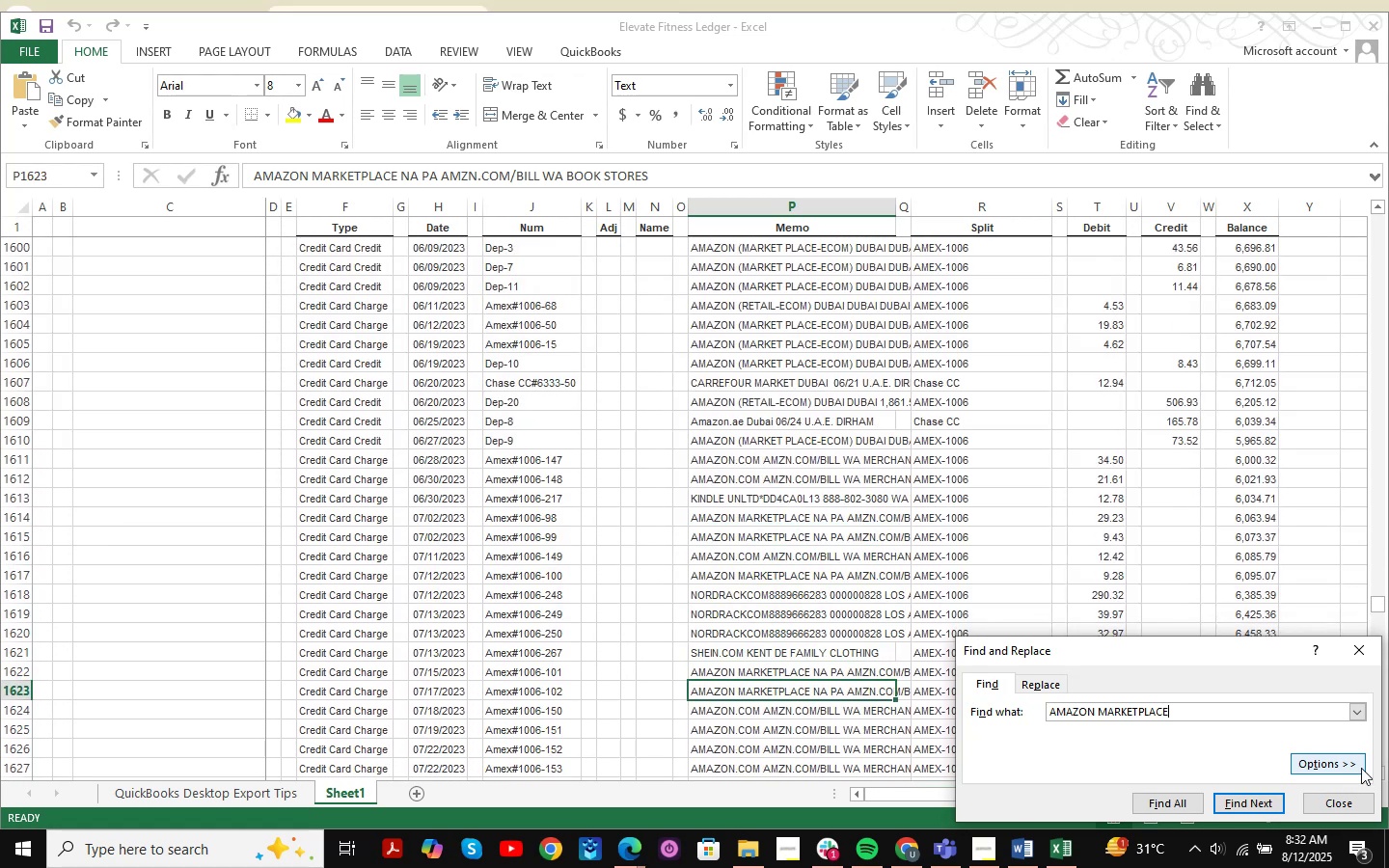 
key(NumpadEnter)
 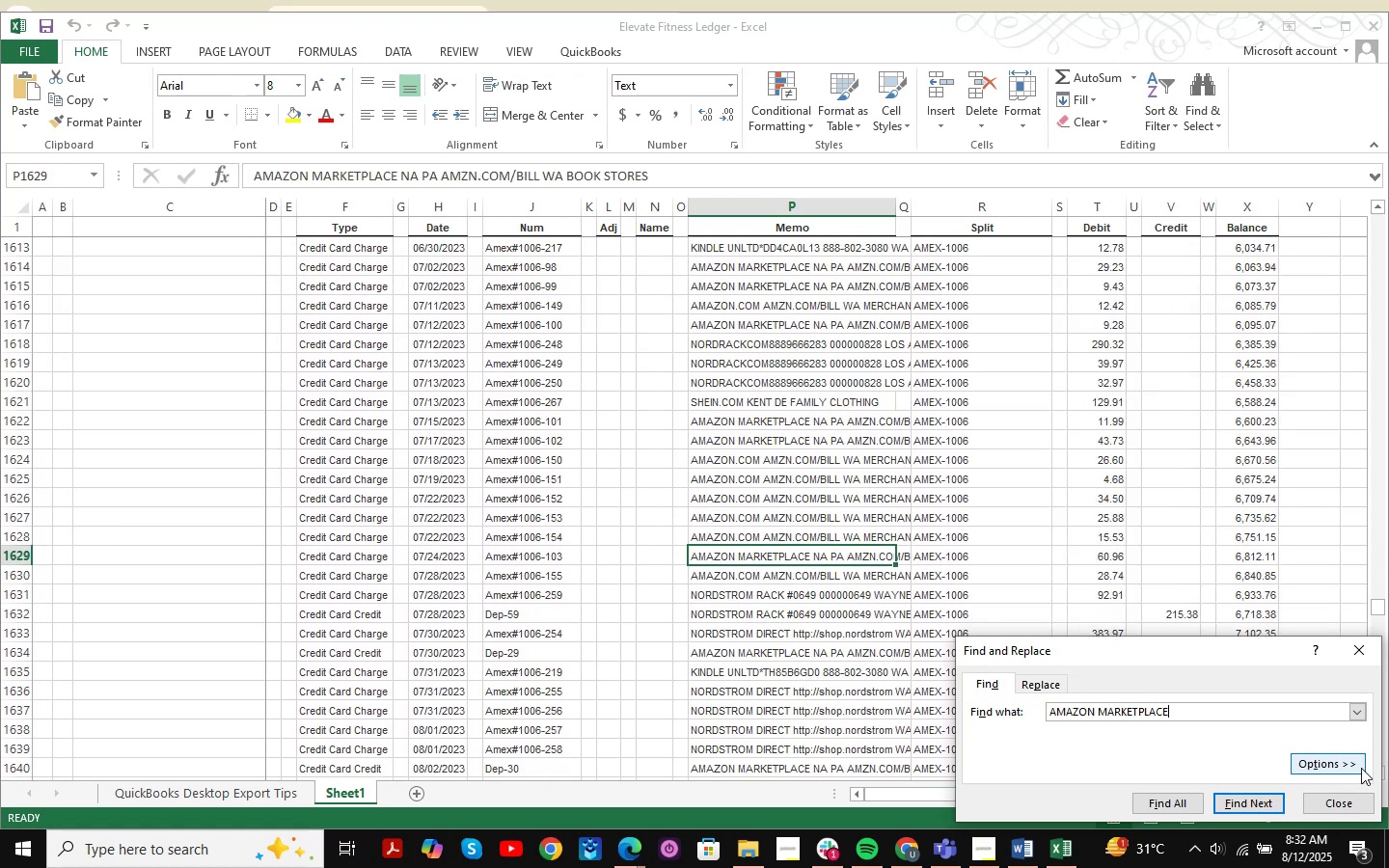 
key(NumpadEnter)
 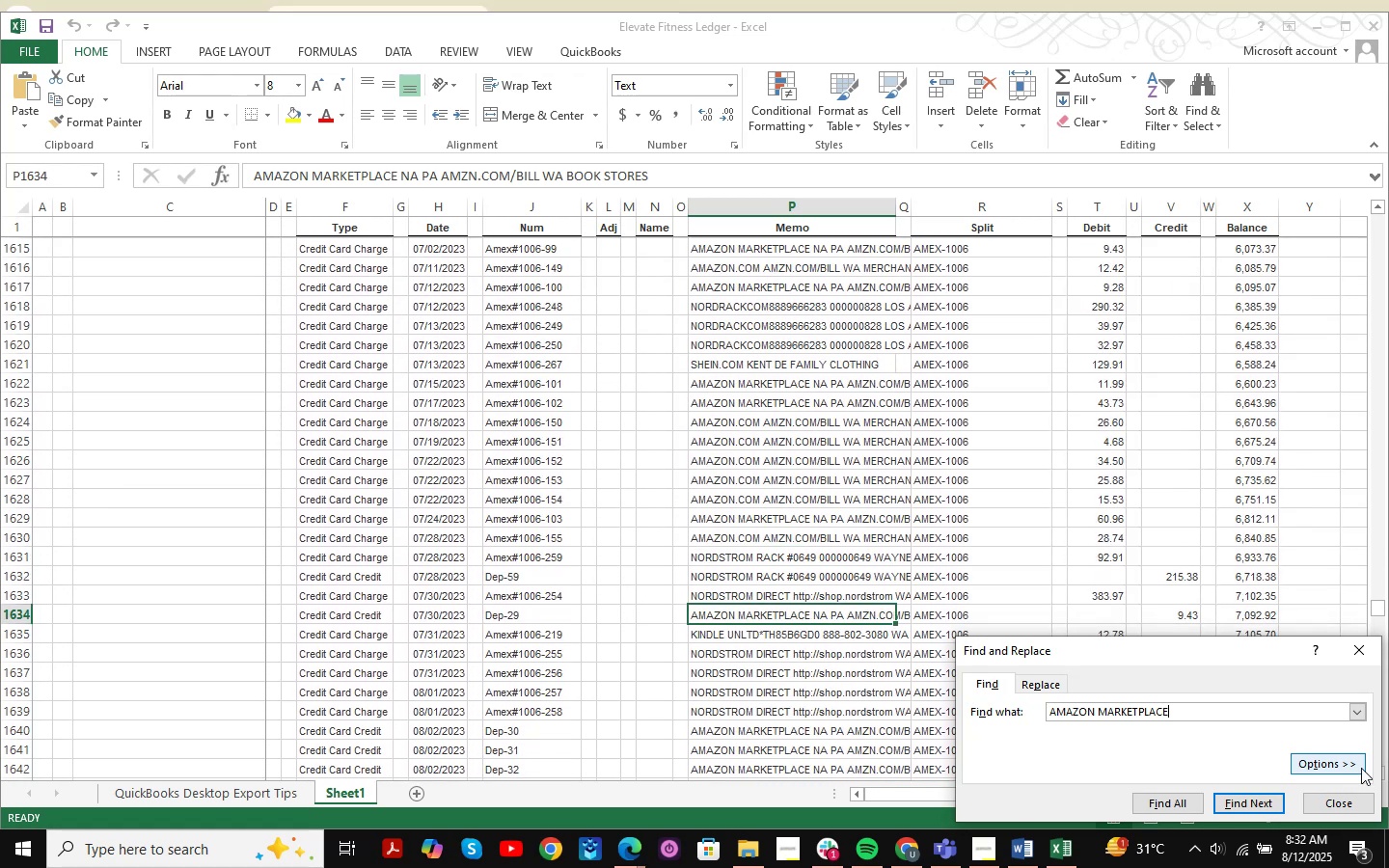 
key(NumpadEnter)
 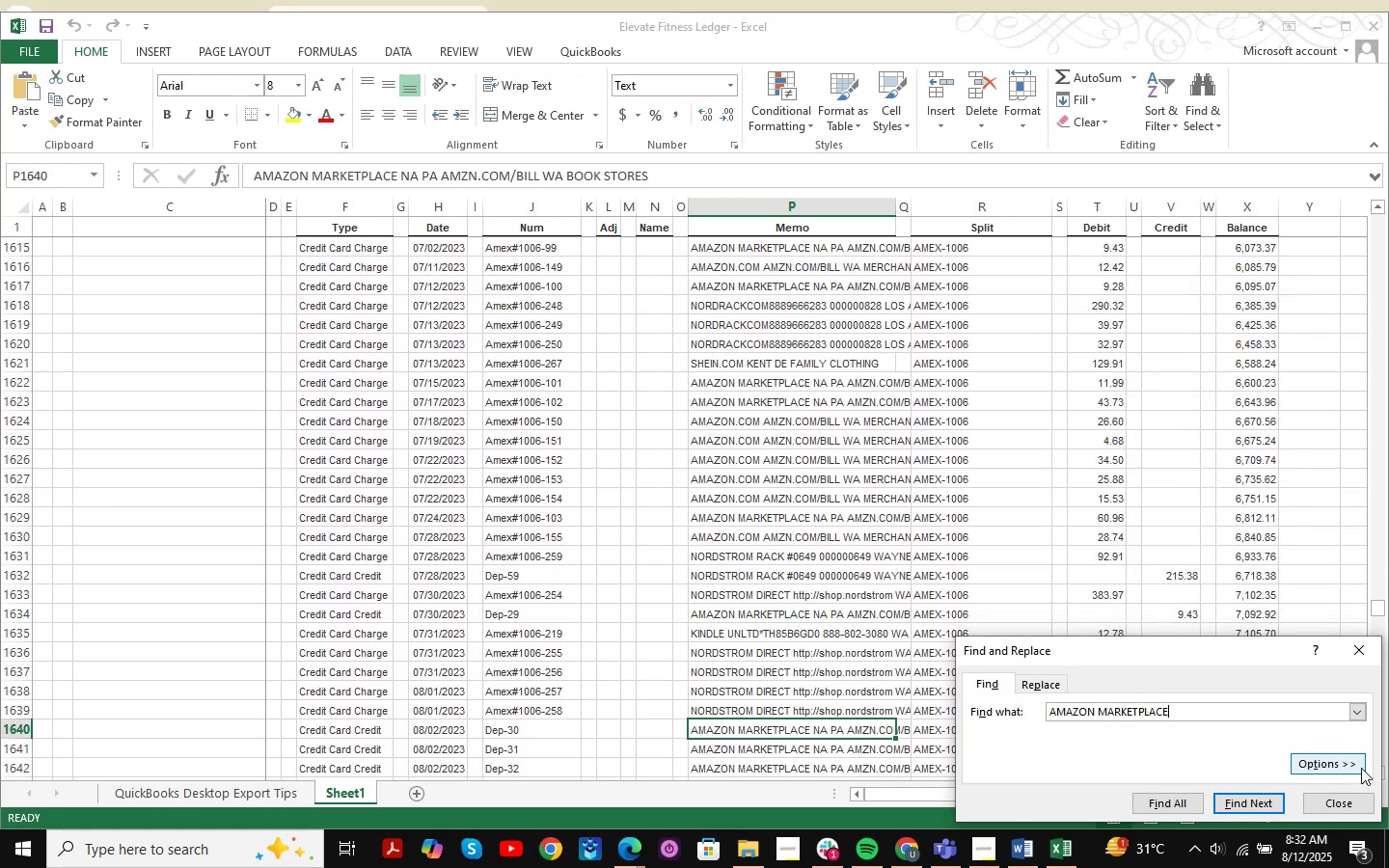 
key(NumpadEnter)
 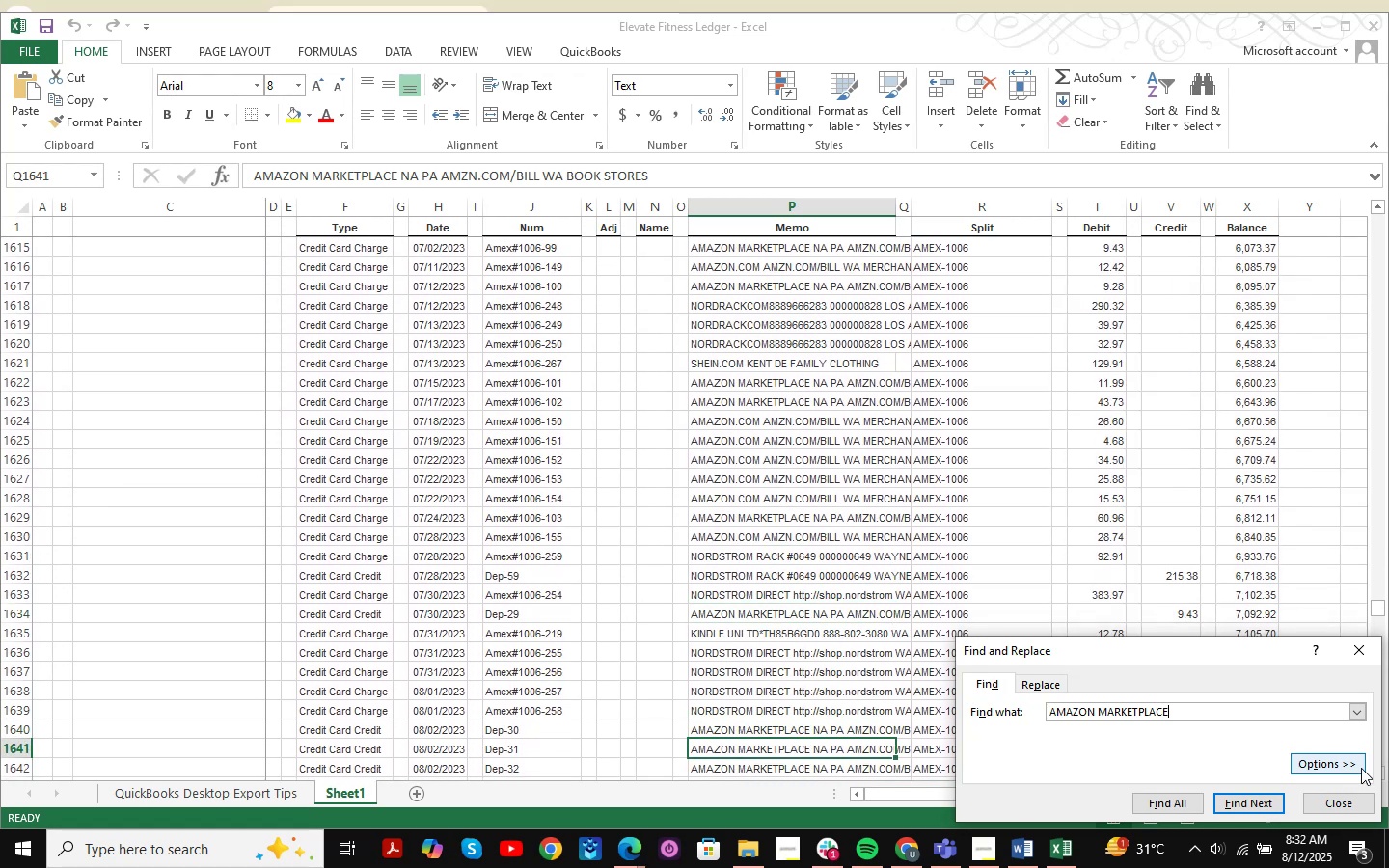 
key(NumpadEnter)
 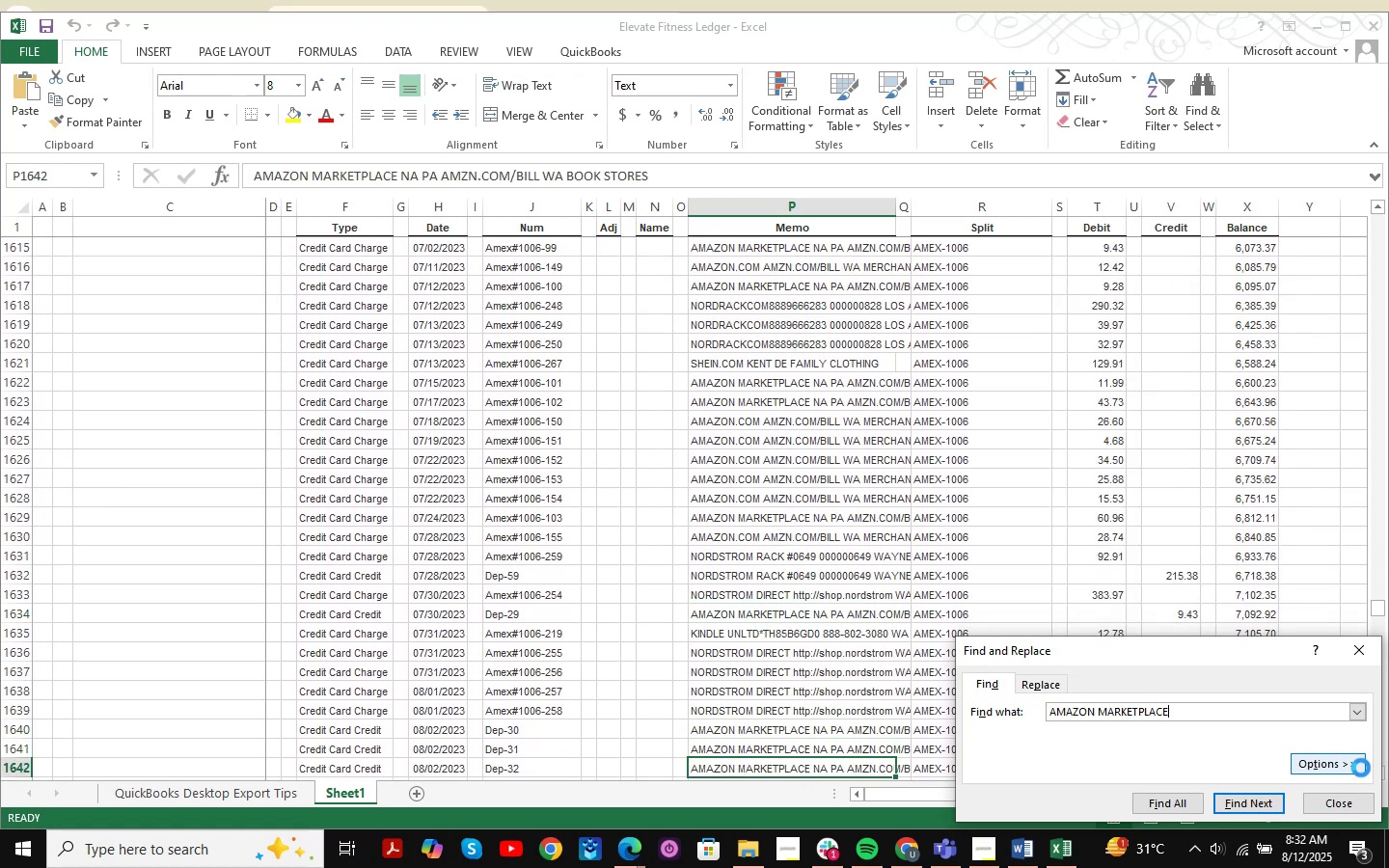 
key(NumpadEnter)
 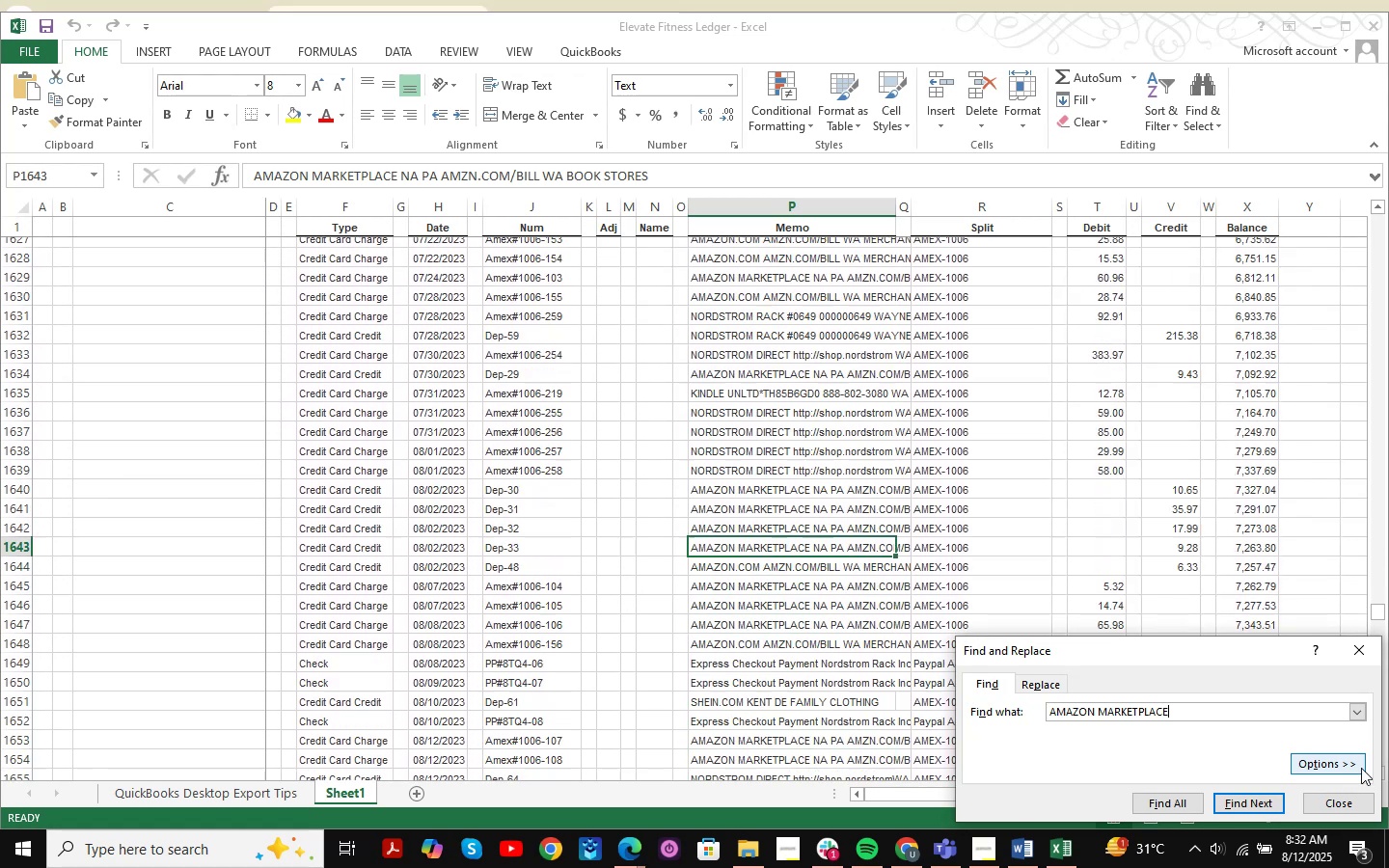 
key(NumpadEnter)
 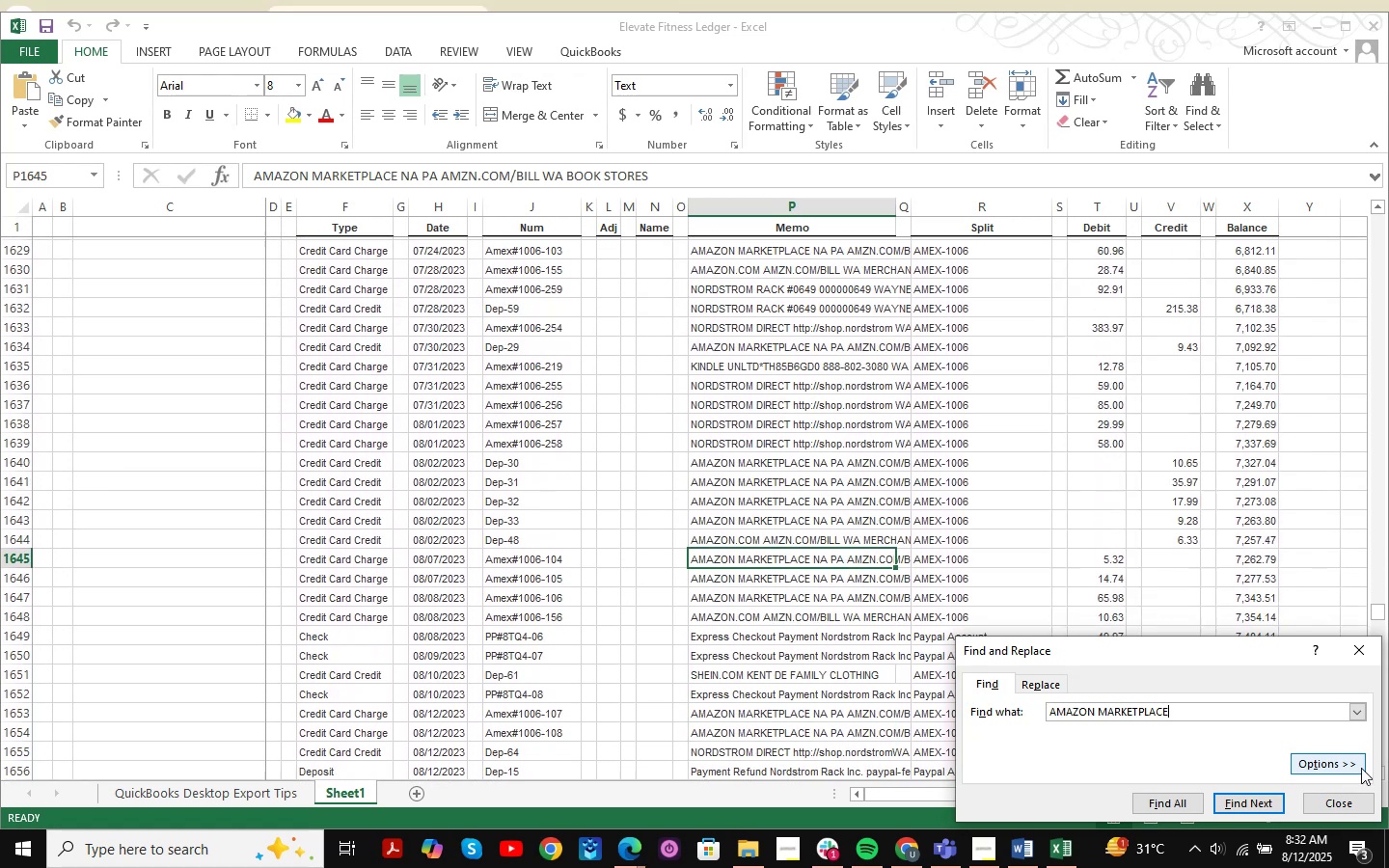 
key(NumpadEnter)
 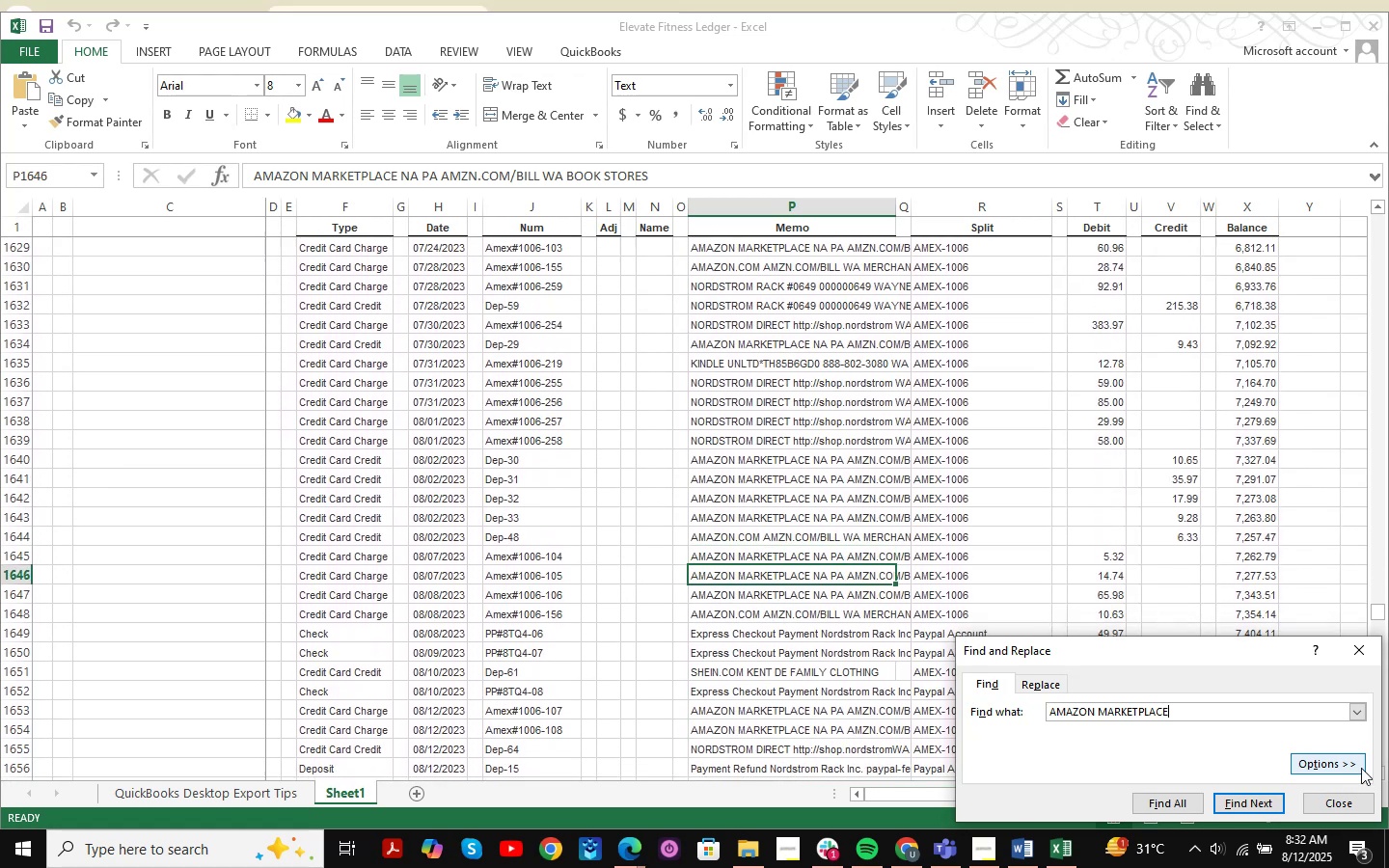 
key(NumpadEnter)
 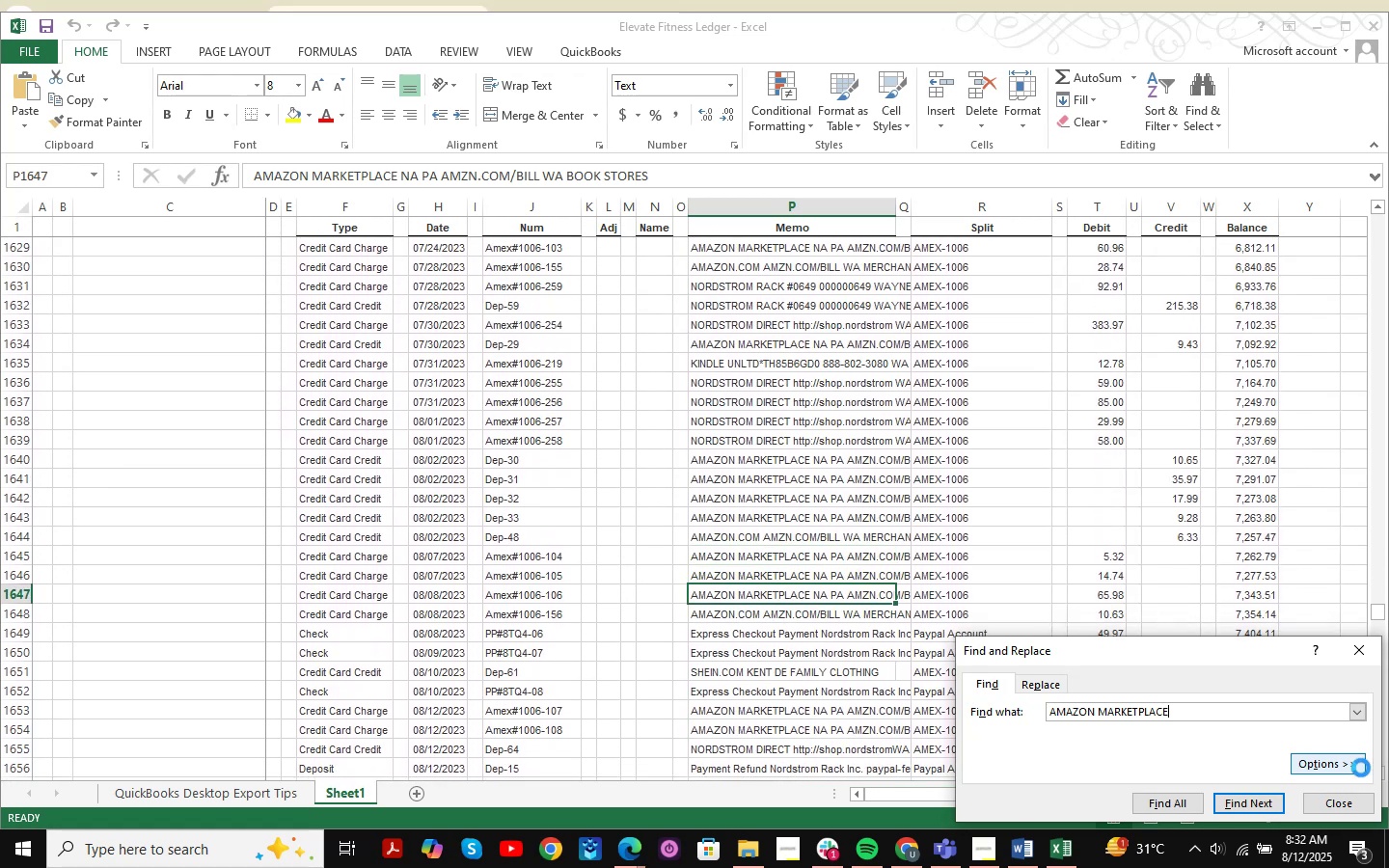 
key(NumpadEnter)
 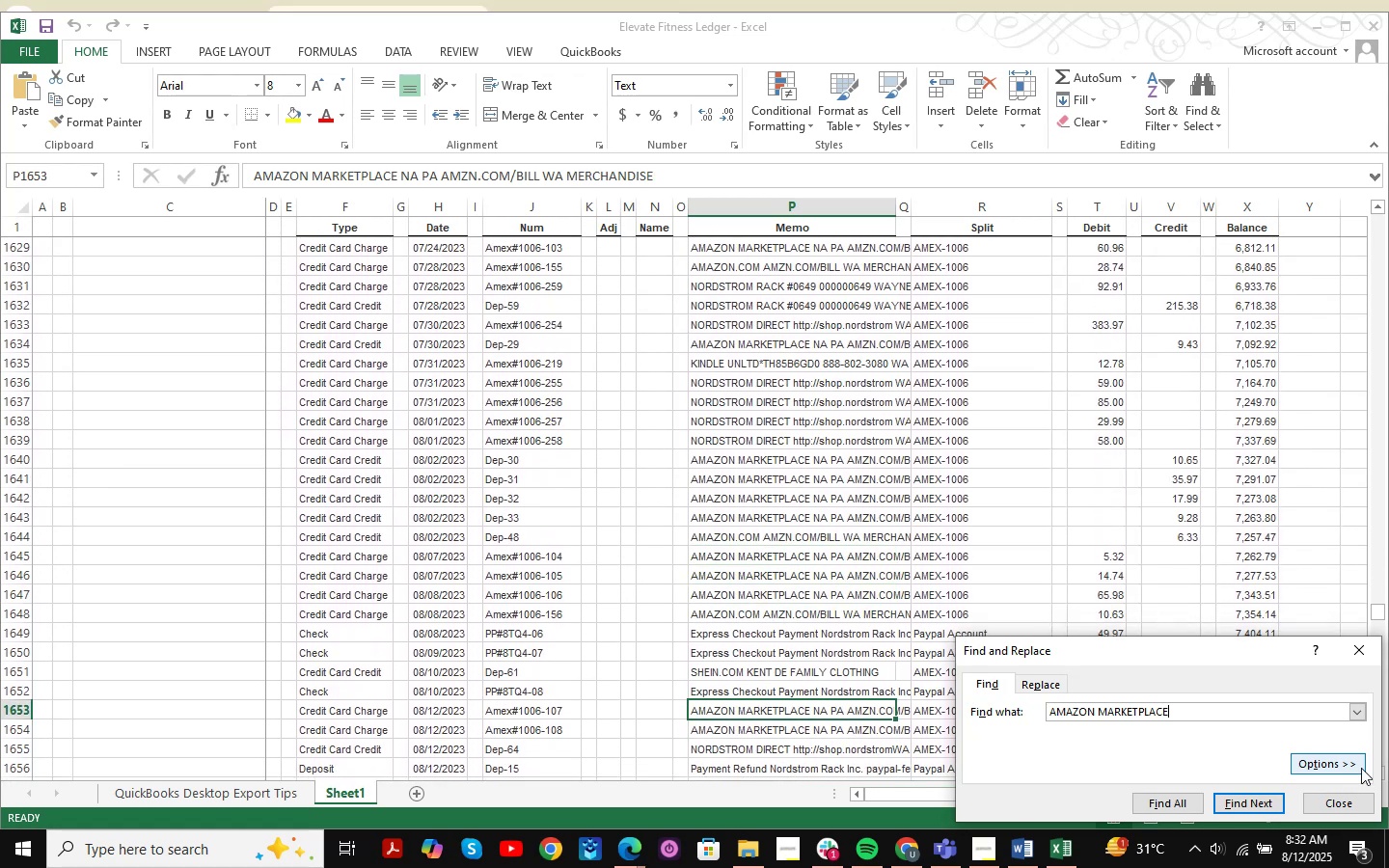 
key(NumpadEnter)
 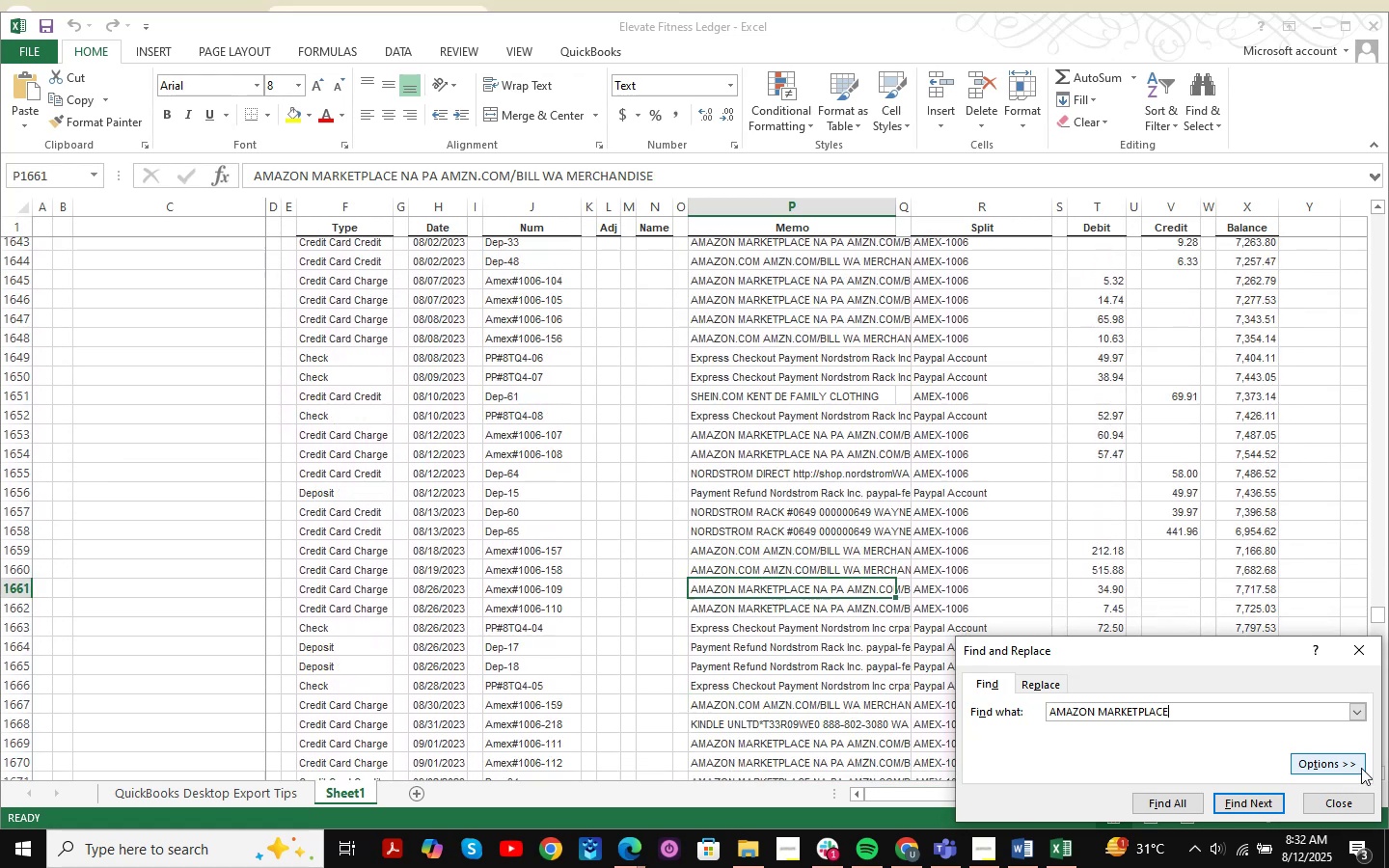 
key(NumpadEnter)
 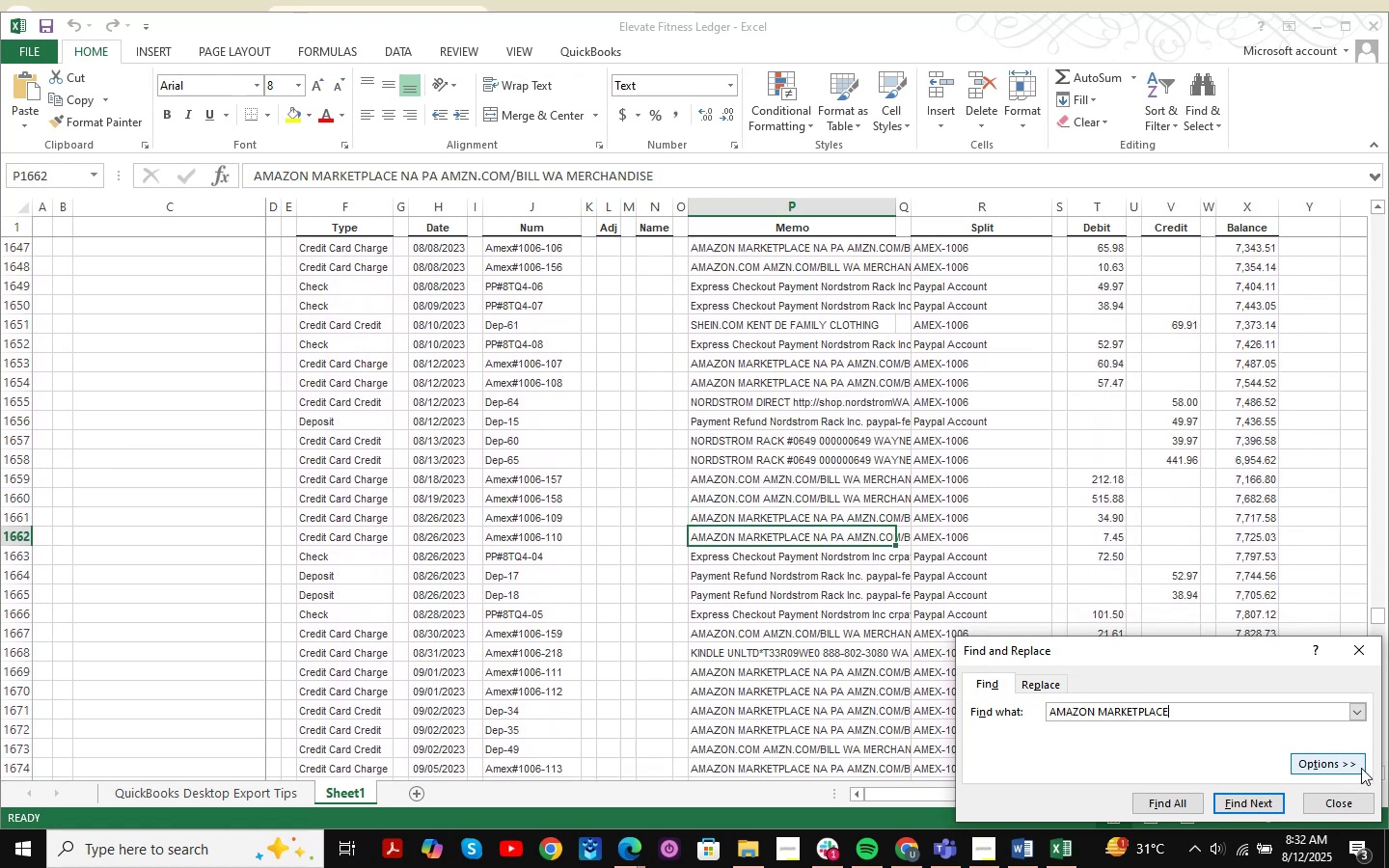 
key(NumpadEnter)
 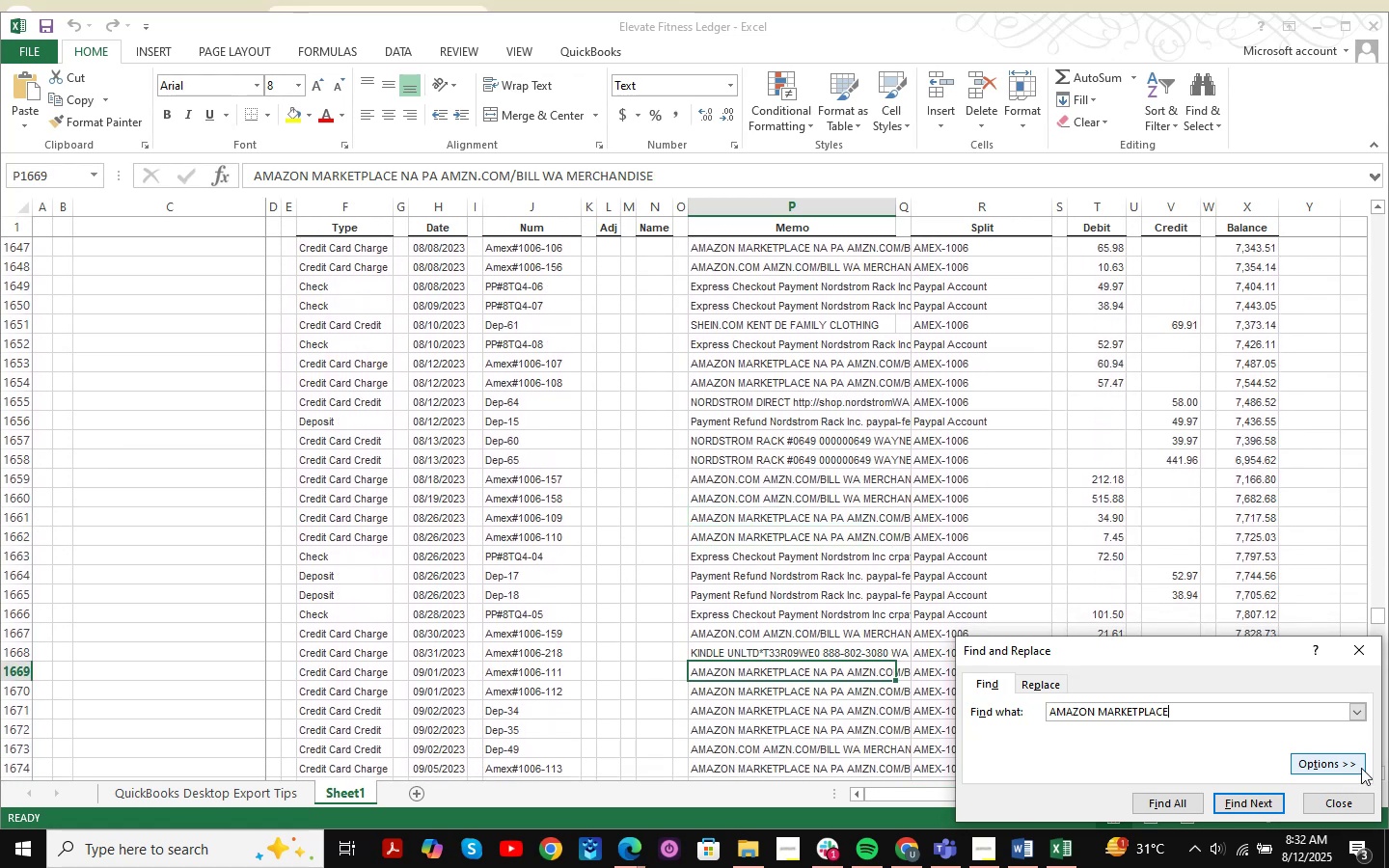 
key(NumpadEnter)
 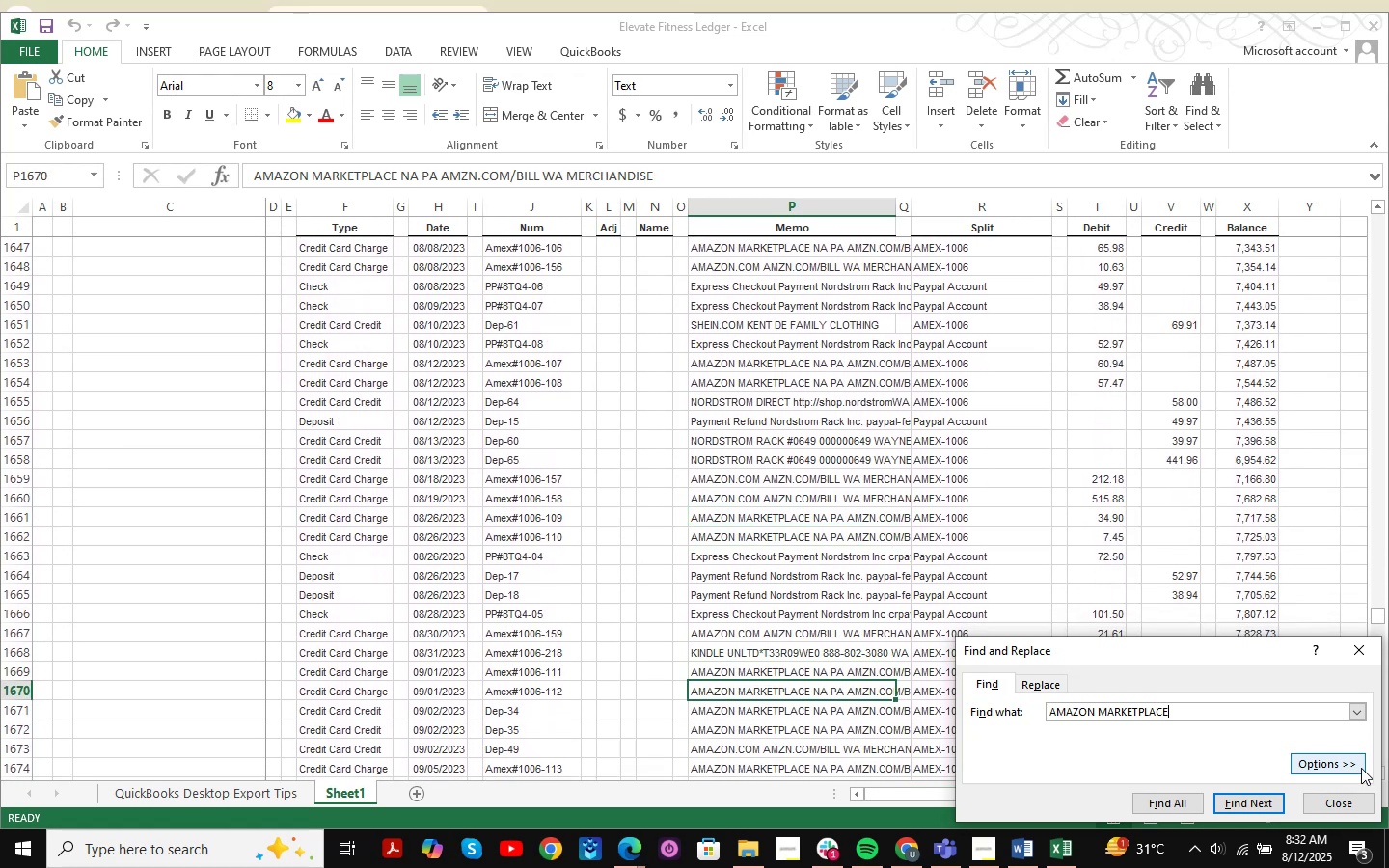 
key(NumpadEnter)
 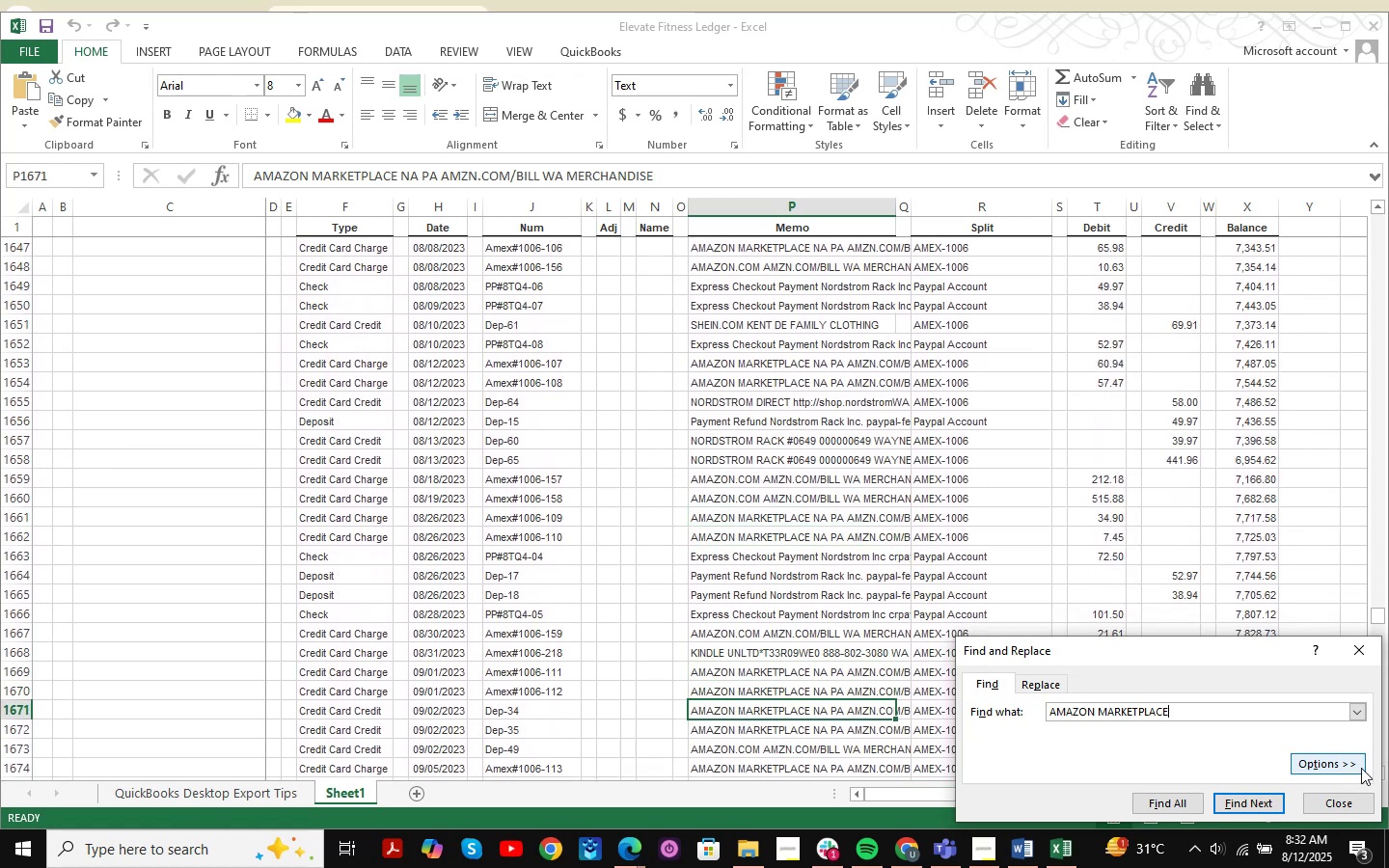 
key(NumpadEnter)
 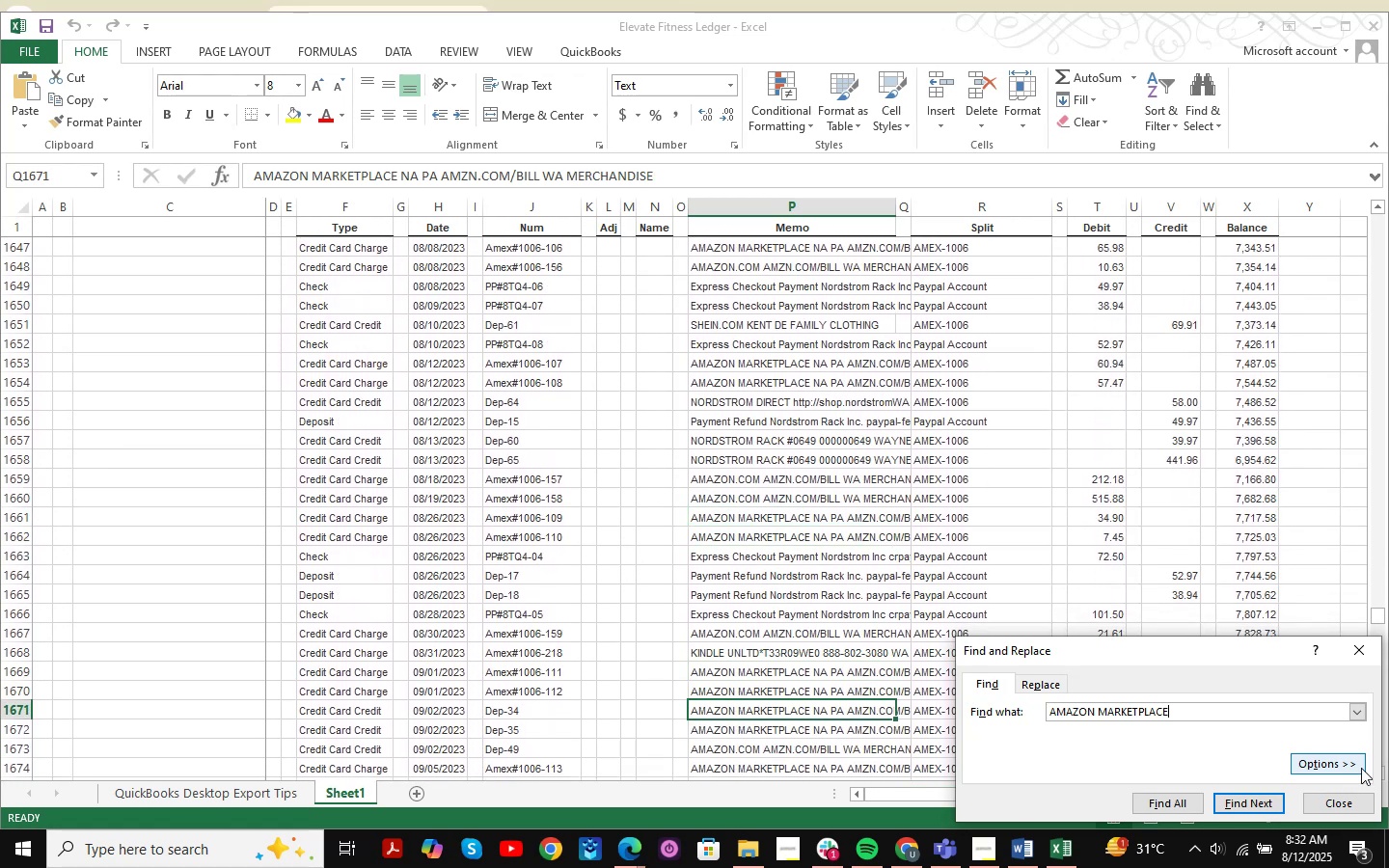 
key(NumpadEnter)
 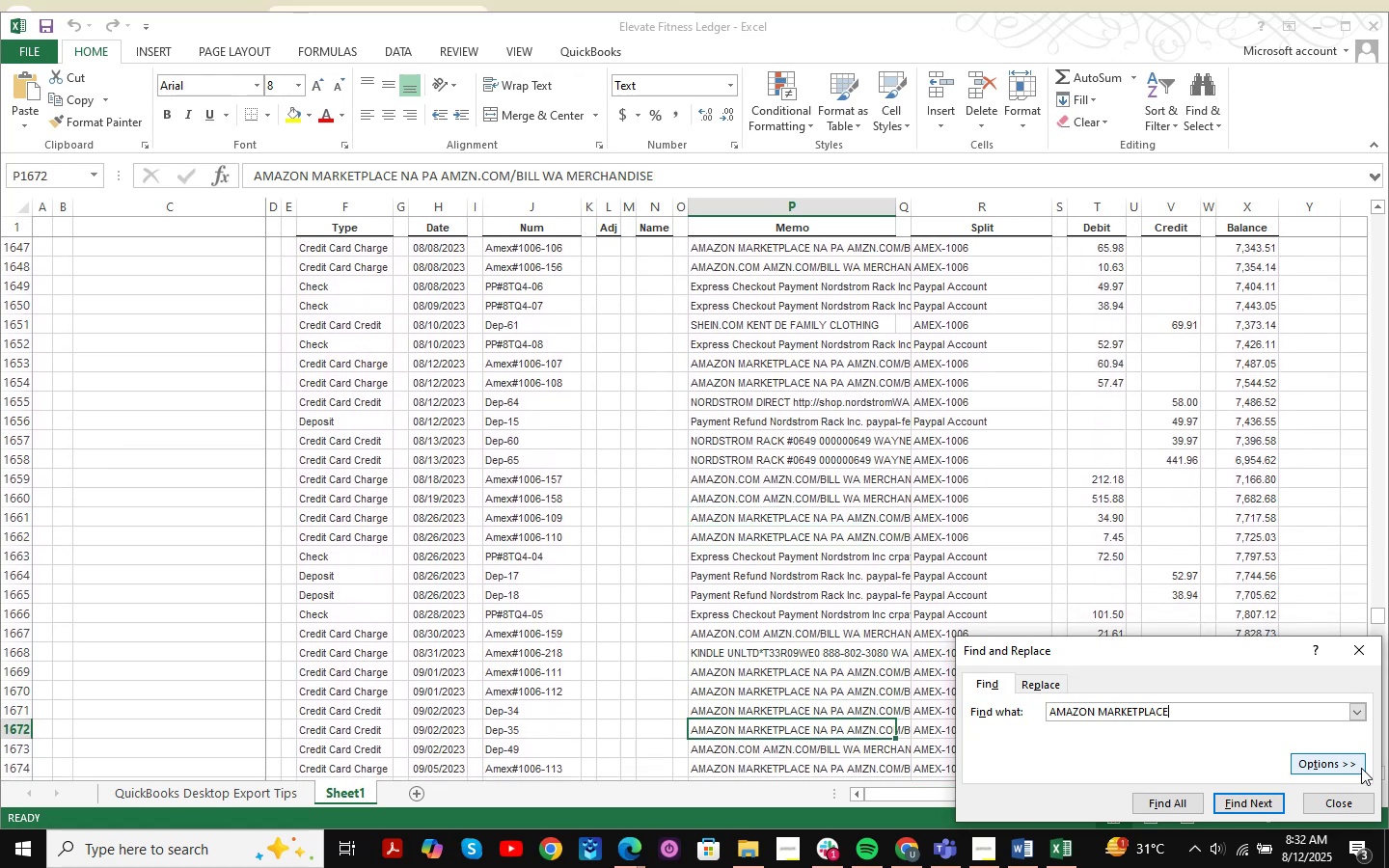 
key(NumpadEnter)
 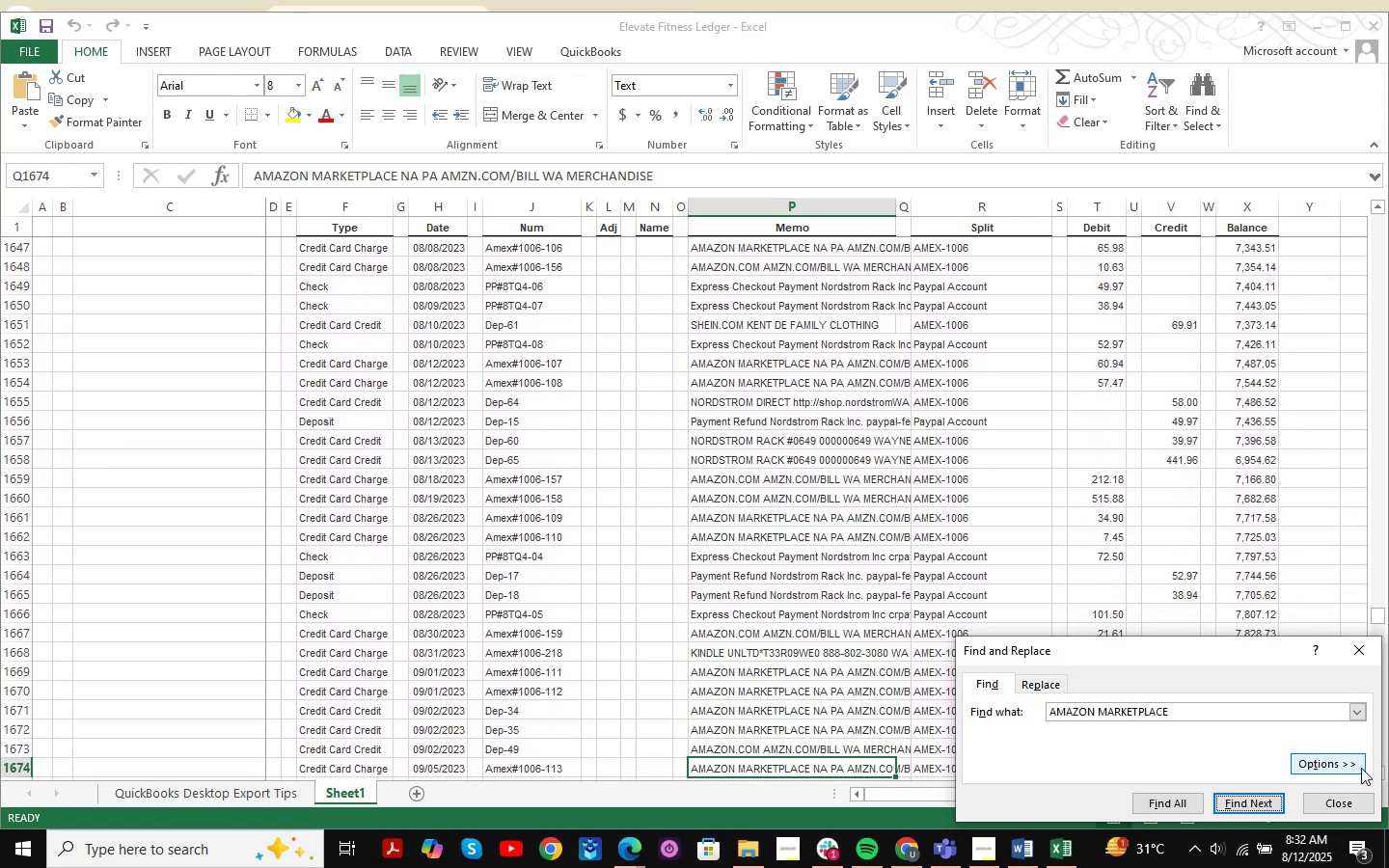 
key(NumpadEnter)
 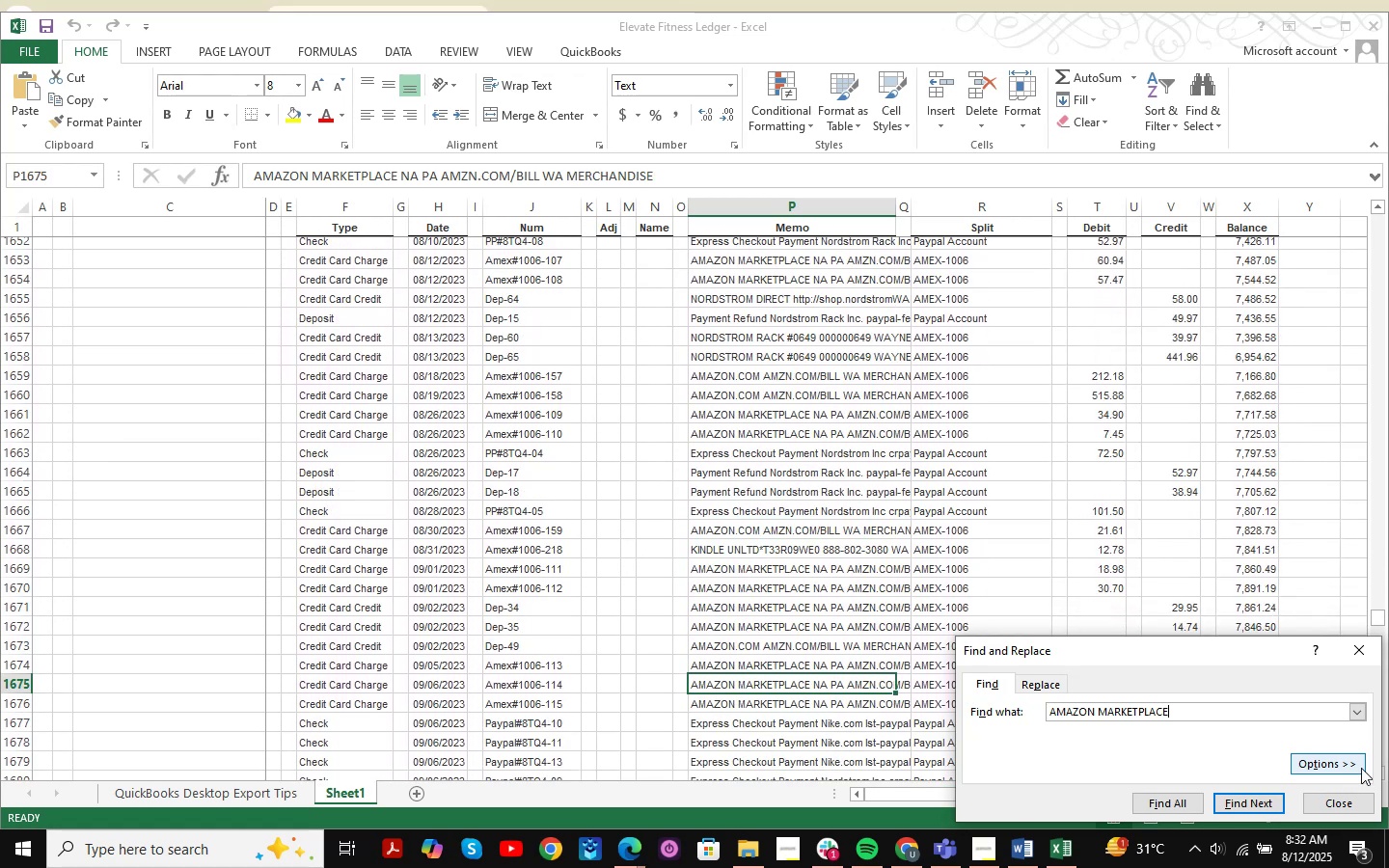 
key(NumpadEnter)
 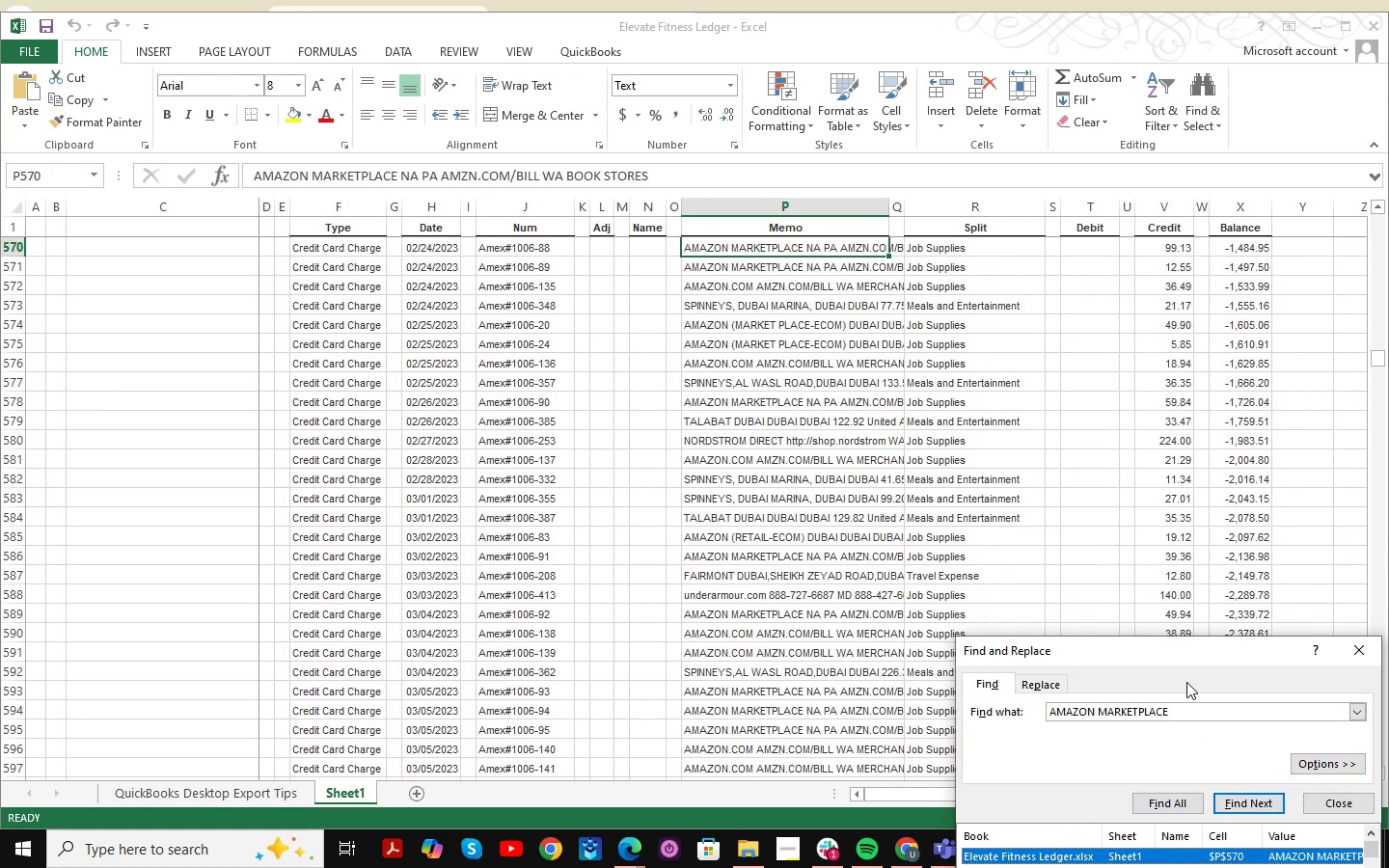 
scroll: coordinate [1131, 853], scroll_direction: down, amount: 26.0
 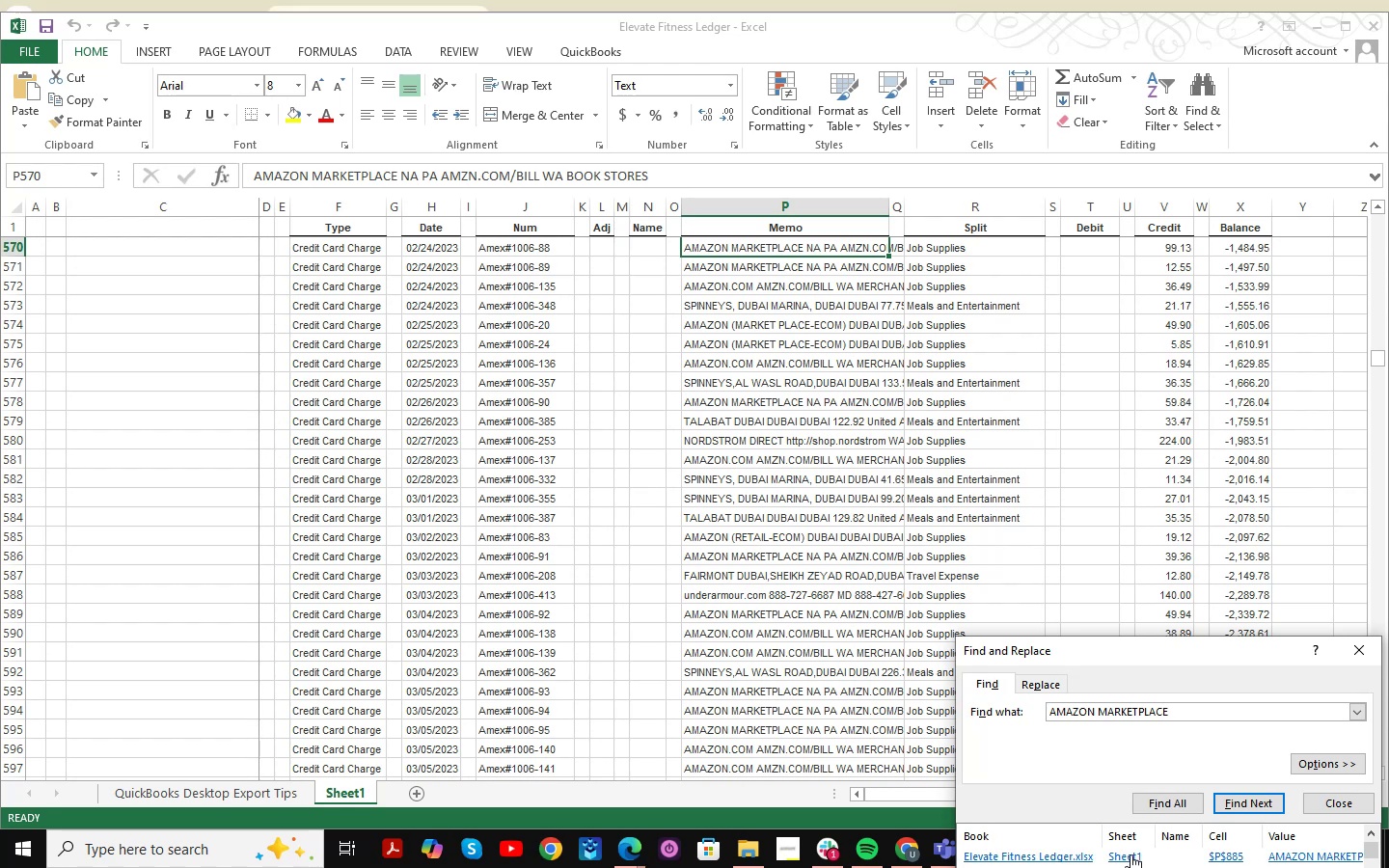 
left_click([1130, 854])
 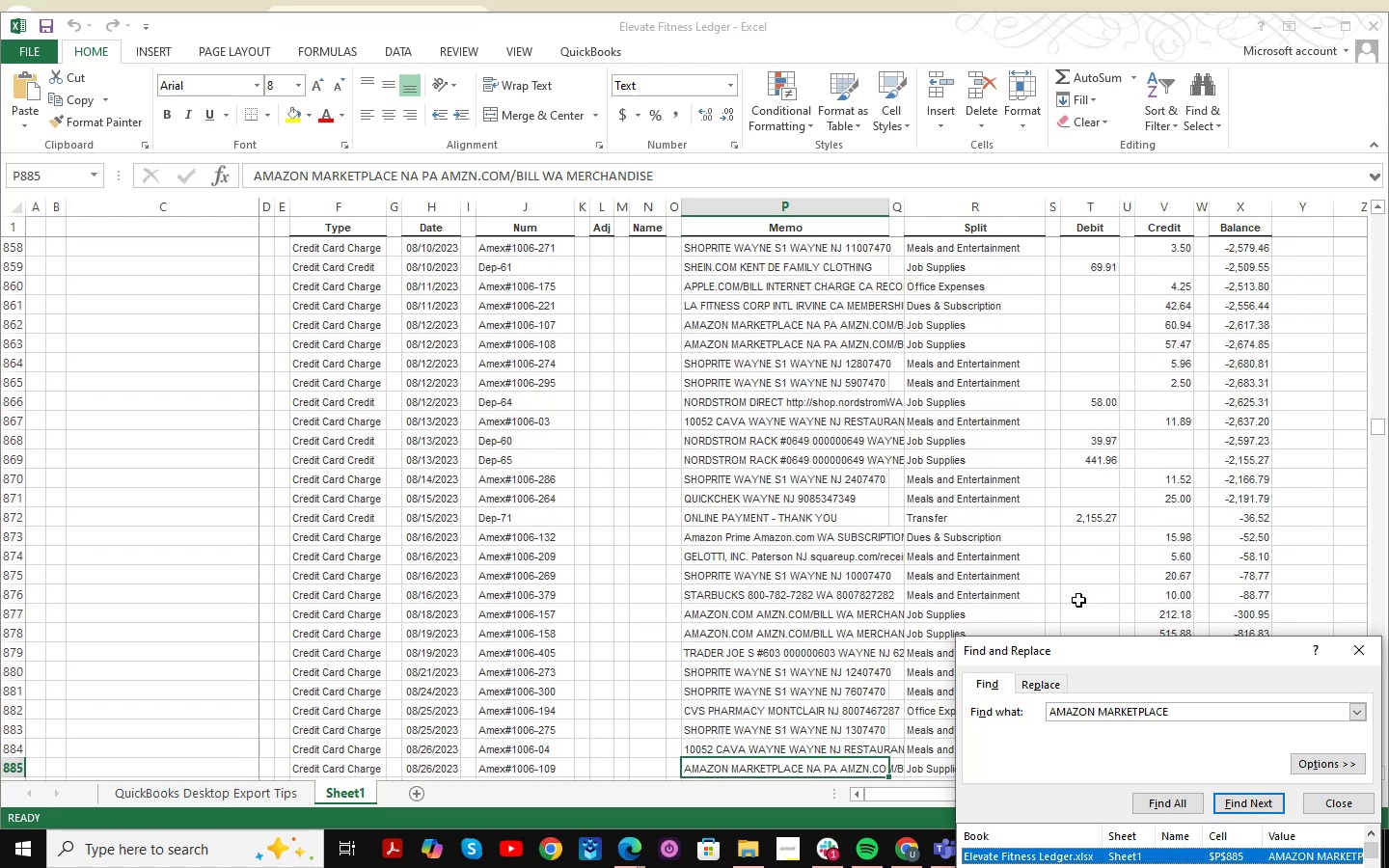 
scroll: coordinate [1015, 550], scroll_direction: down, amount: 4.0
 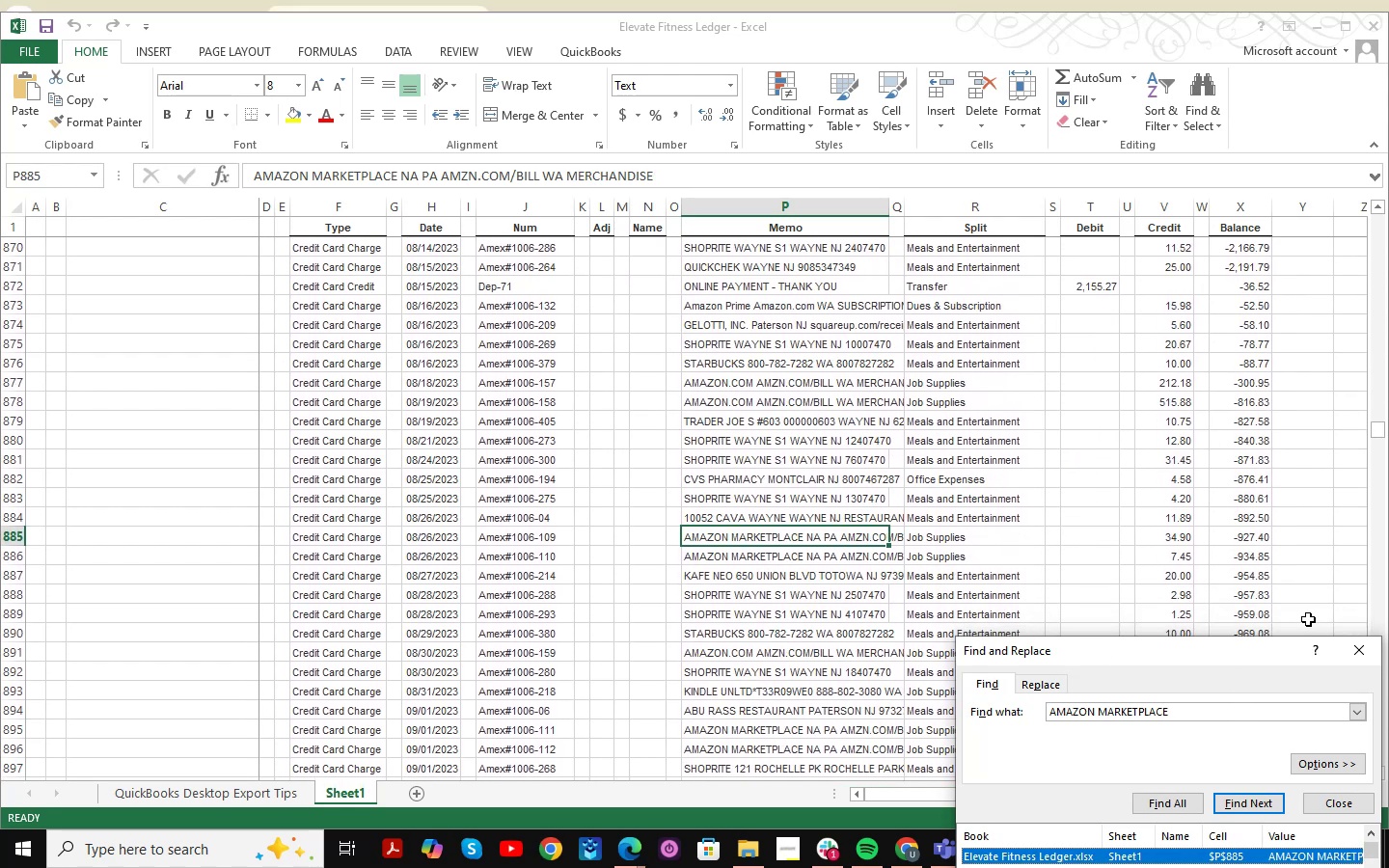 
left_click([1348, 646])
 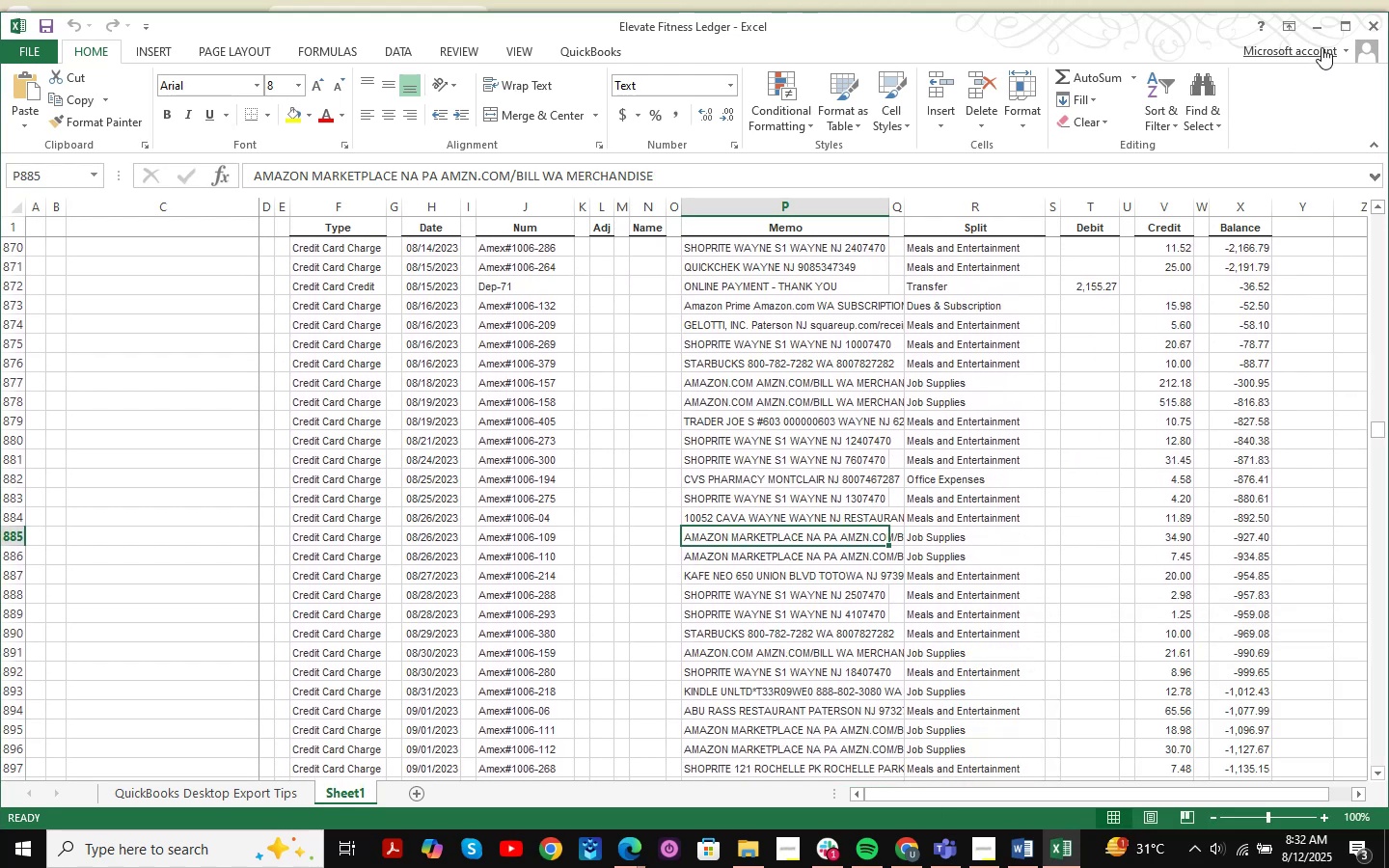 
left_click([1316, 32])
 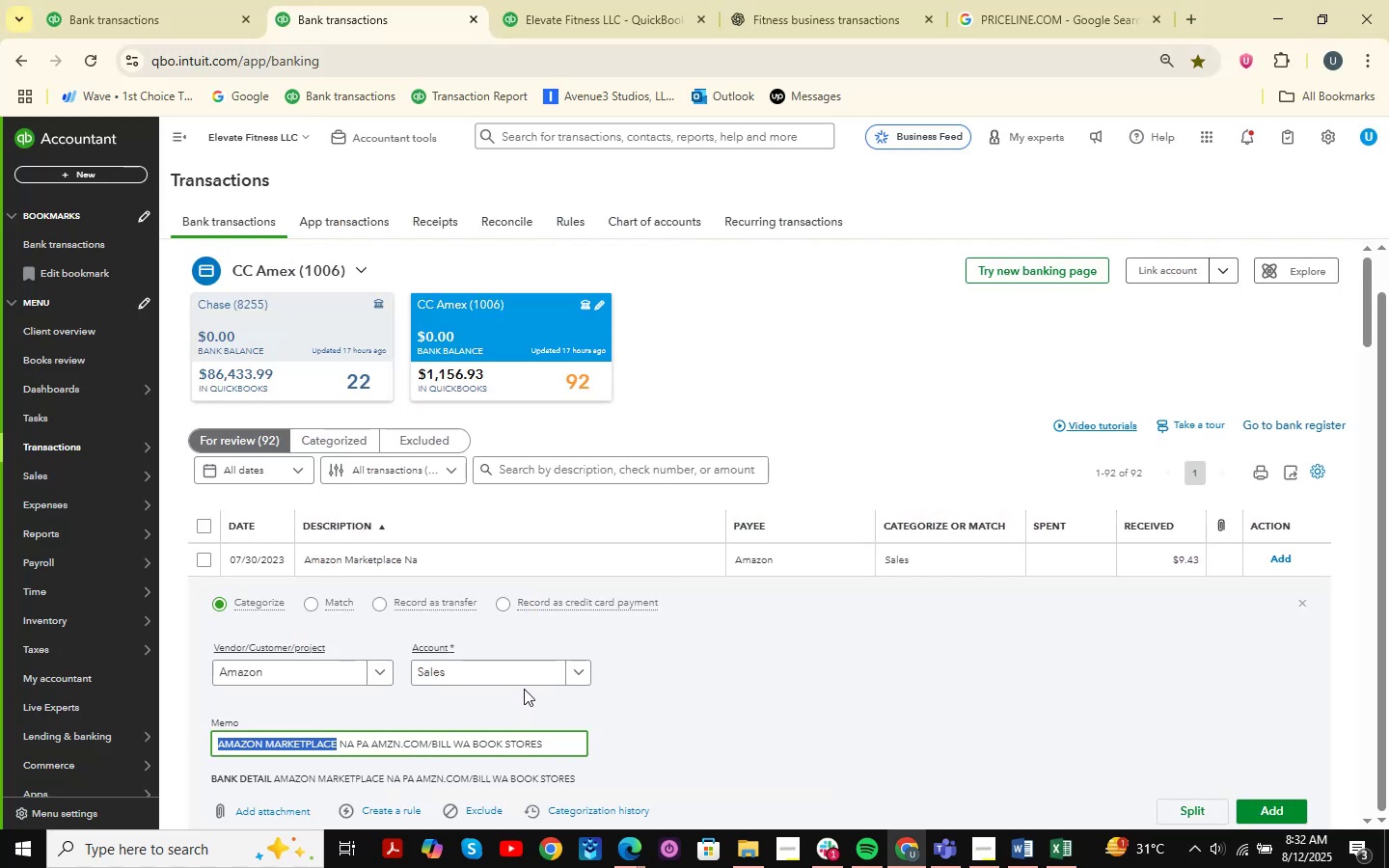 
left_click([532, 674])
 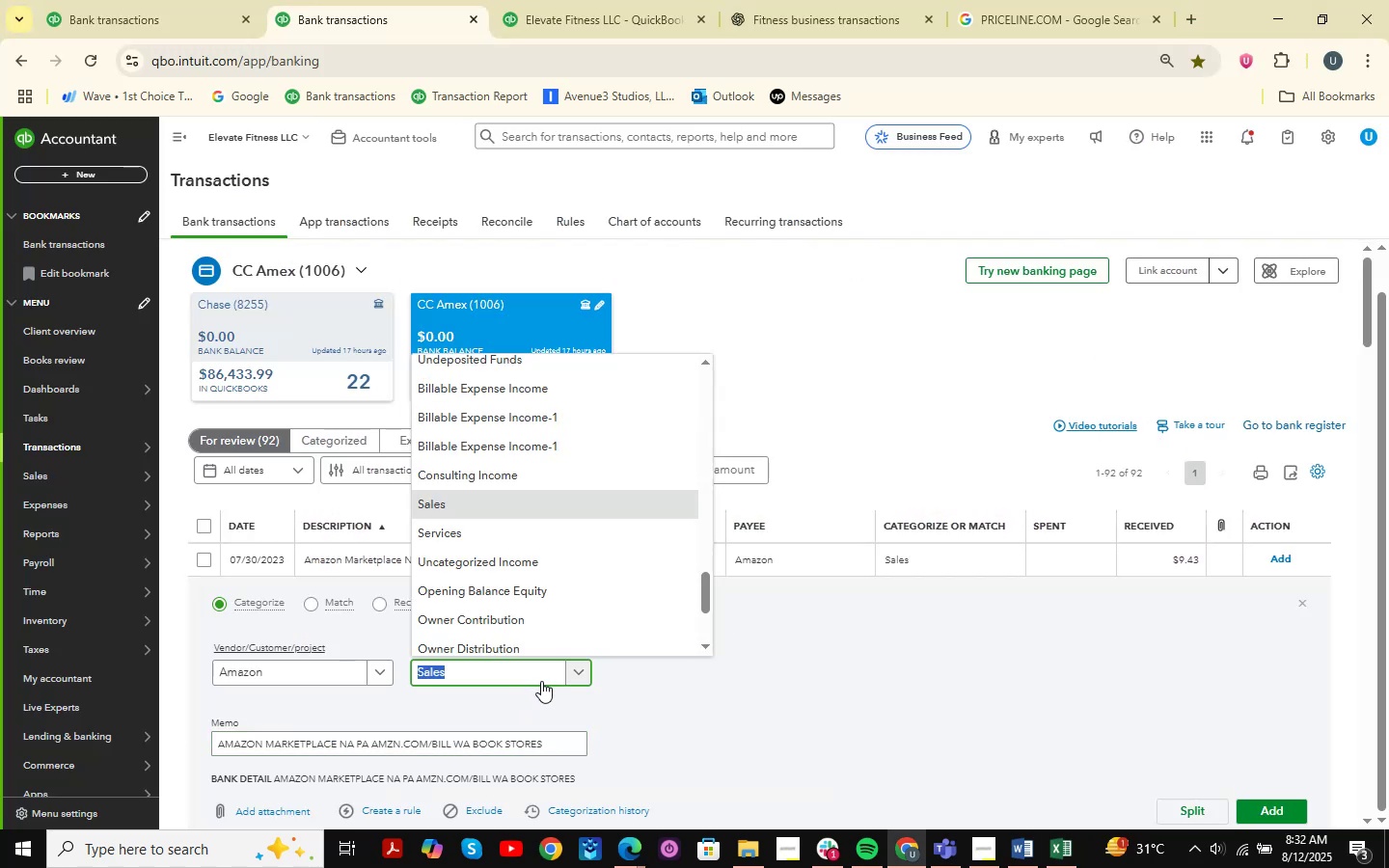 
key(Backspace)
key(Backspace)
type(Job Supplies )
 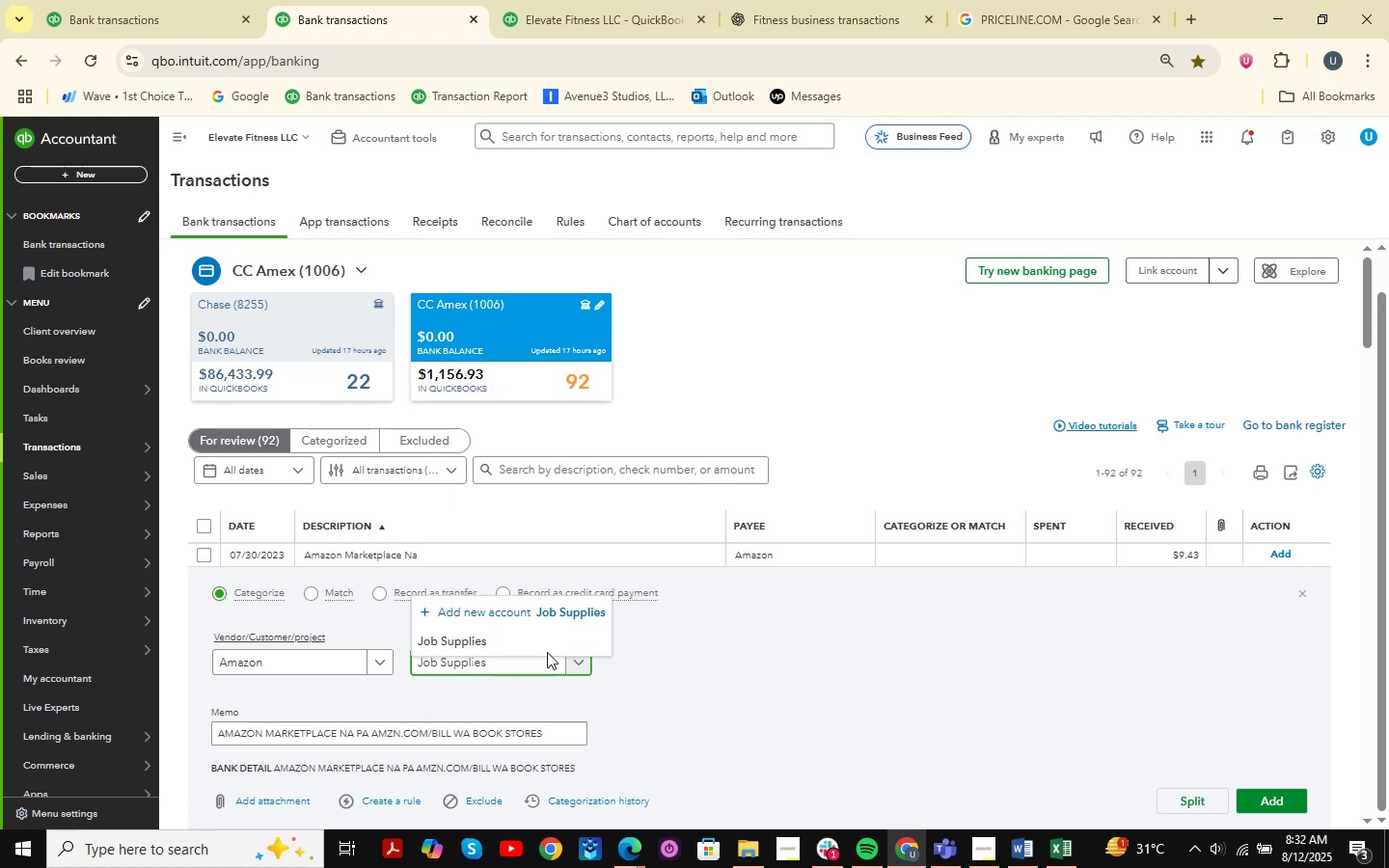 
left_click([547, 640])
 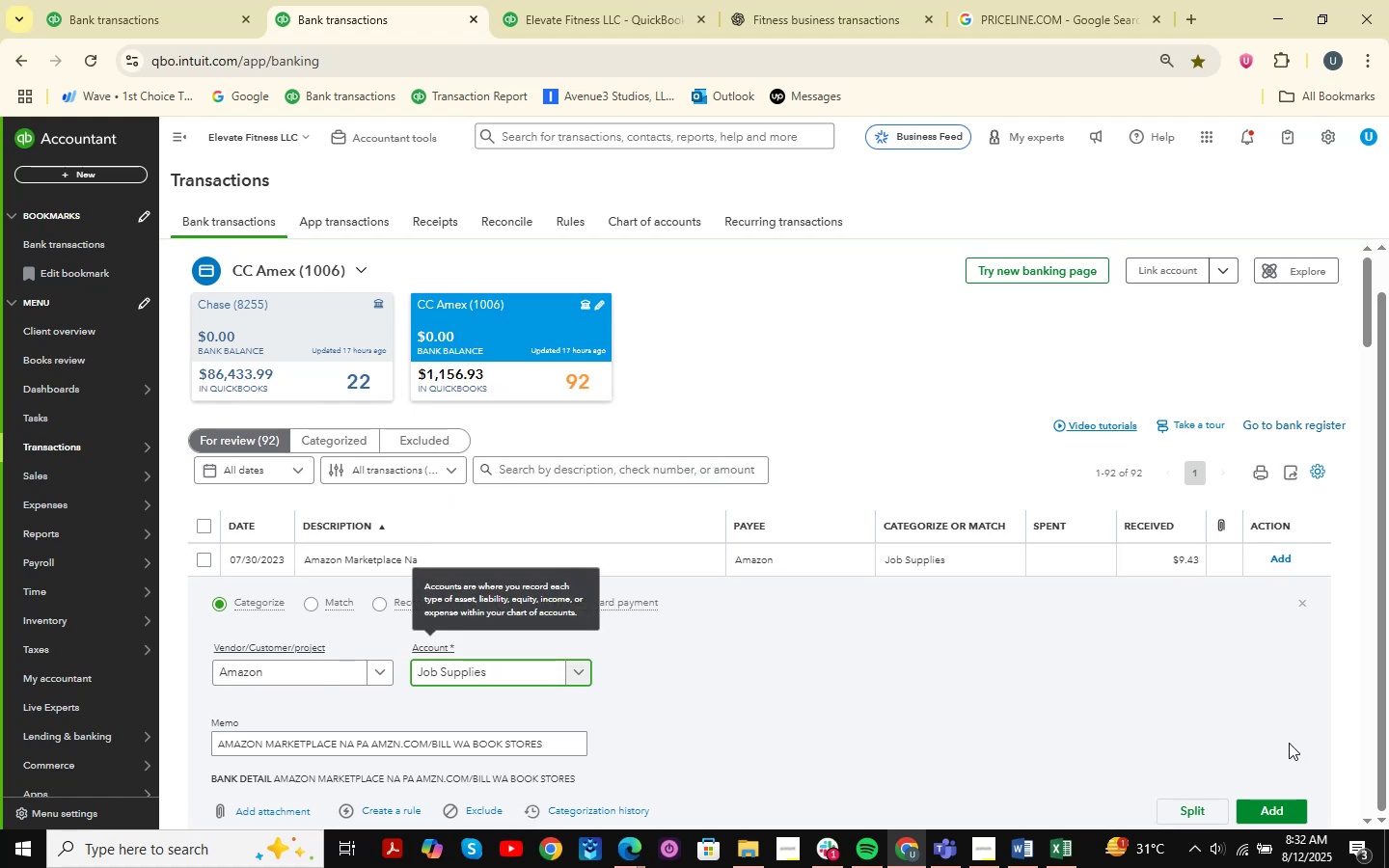 
left_click_drag(start_coordinate=[1280, 798], to_coordinate=[1280, 804])
 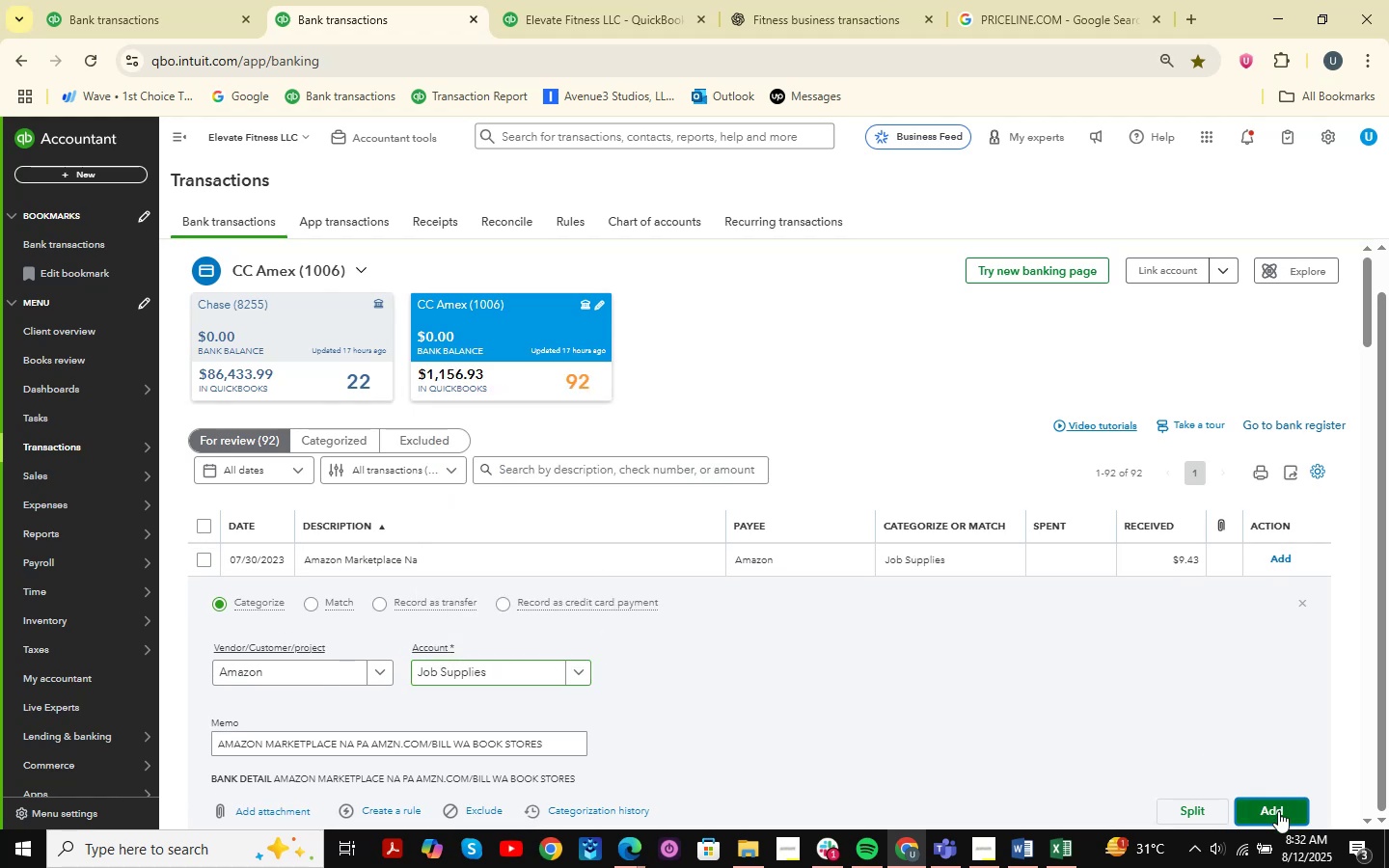 
double_click([1278, 811])
 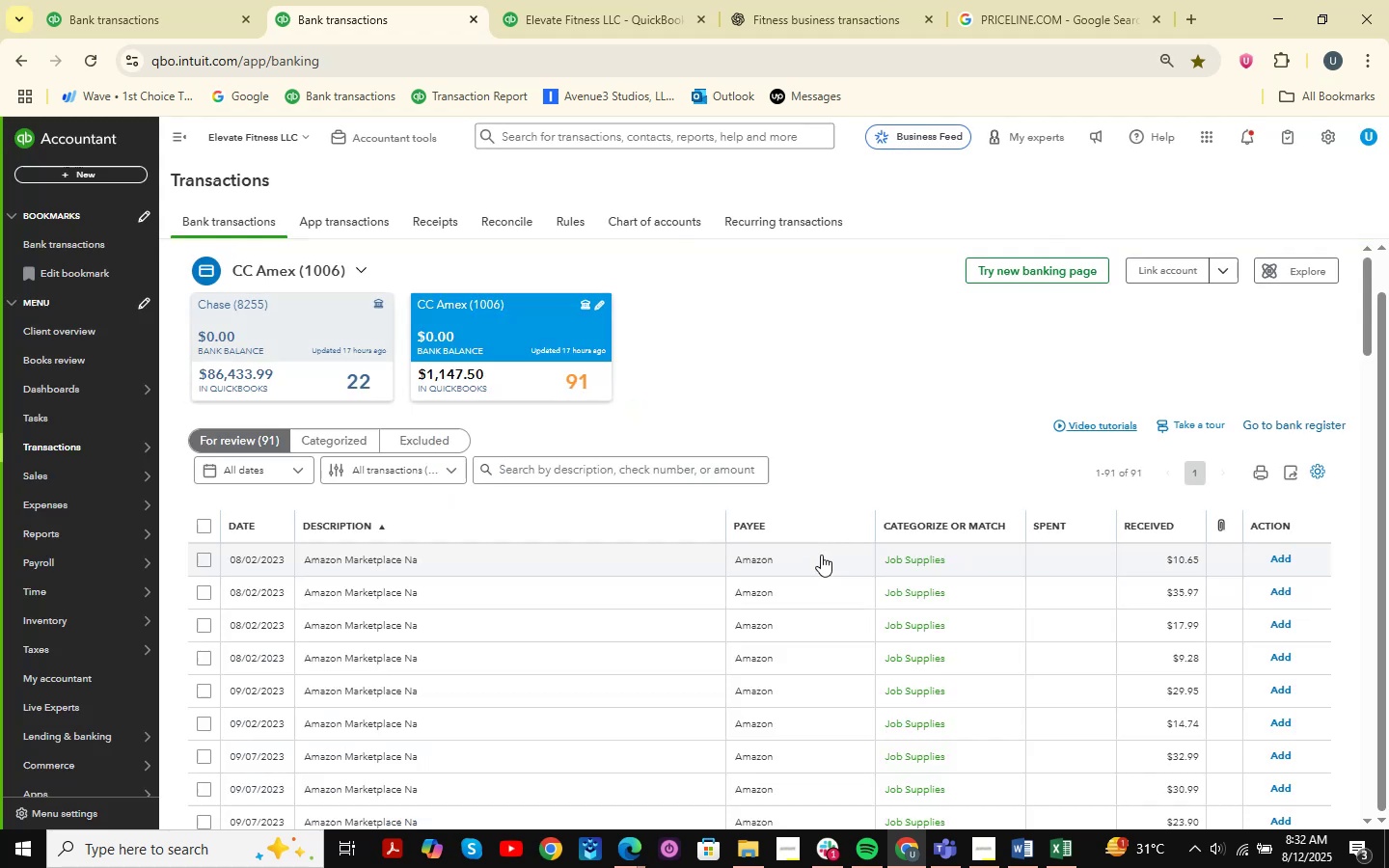 
left_click([616, 546])
 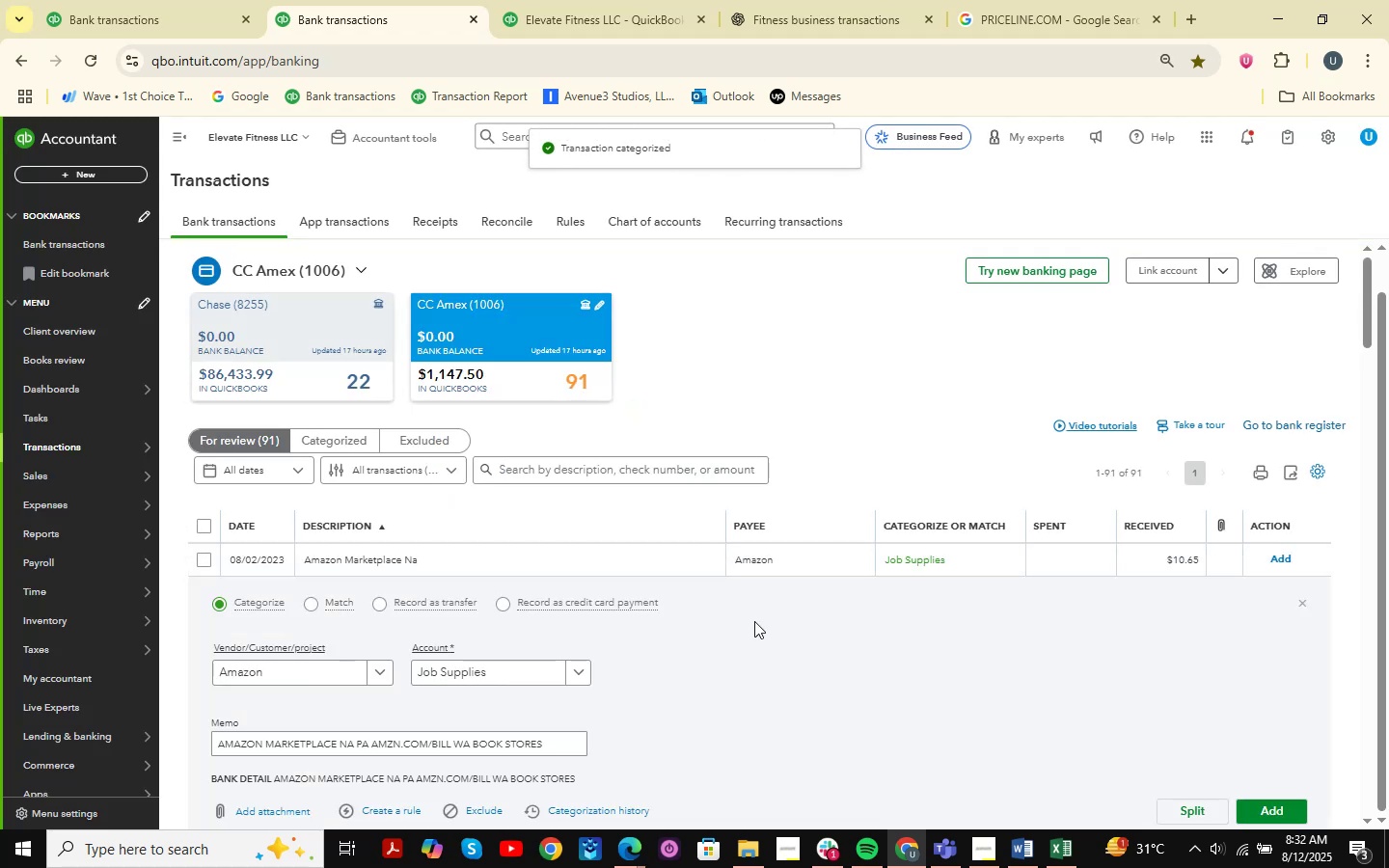 
scroll: coordinate [1009, 643], scroll_direction: down, amount: 2.0
 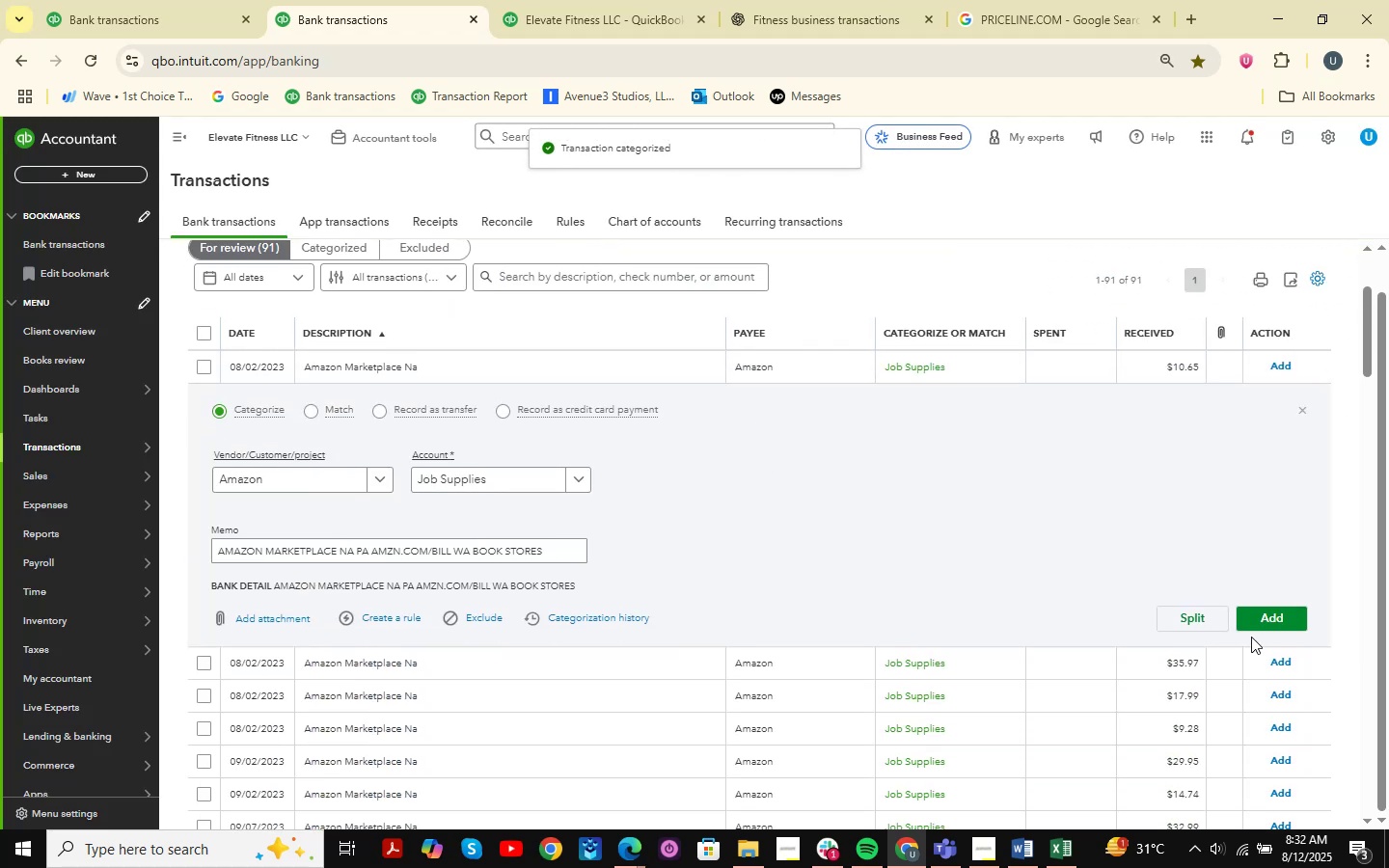 
left_click([1288, 616])
 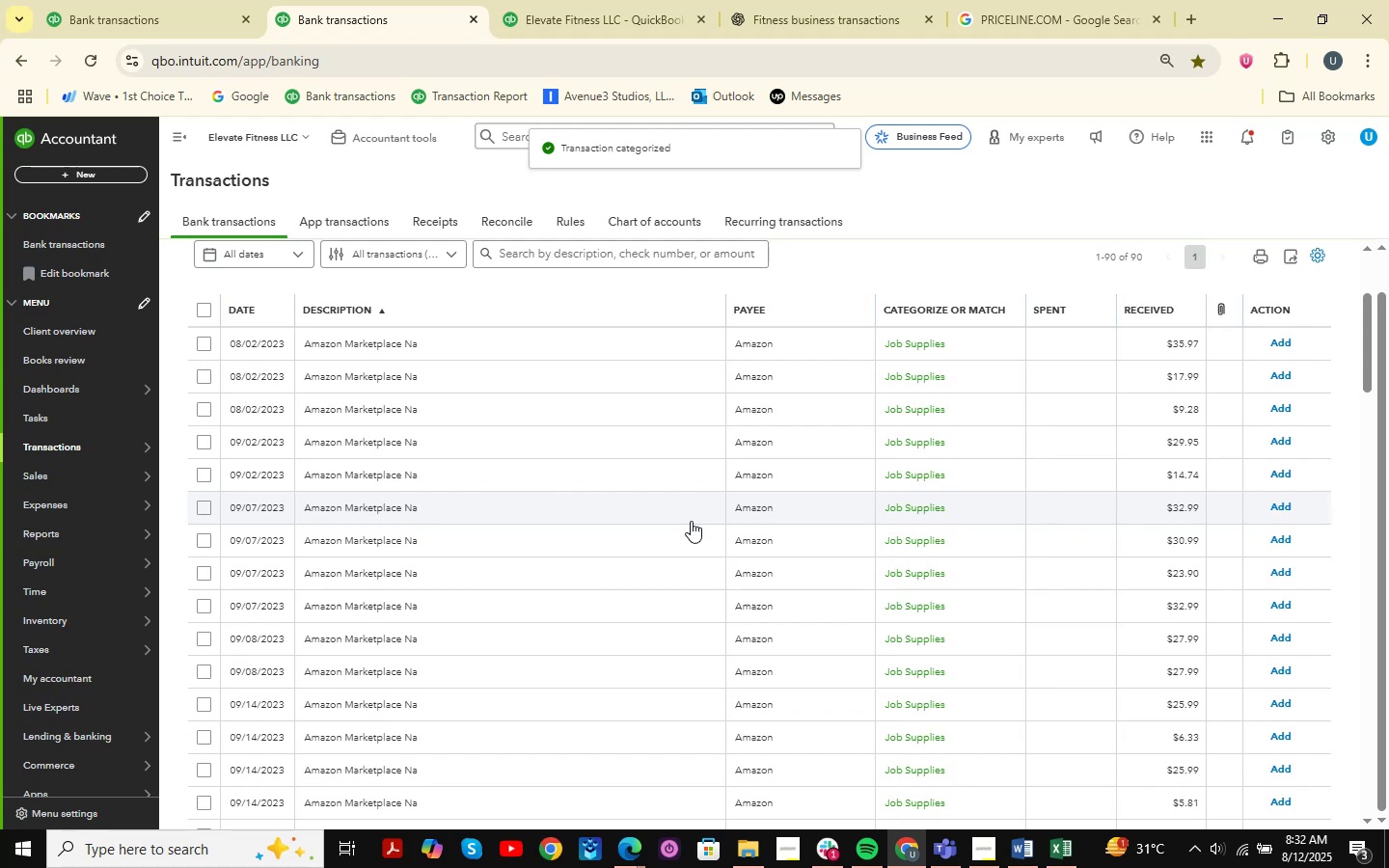 
left_click([418, 343])
 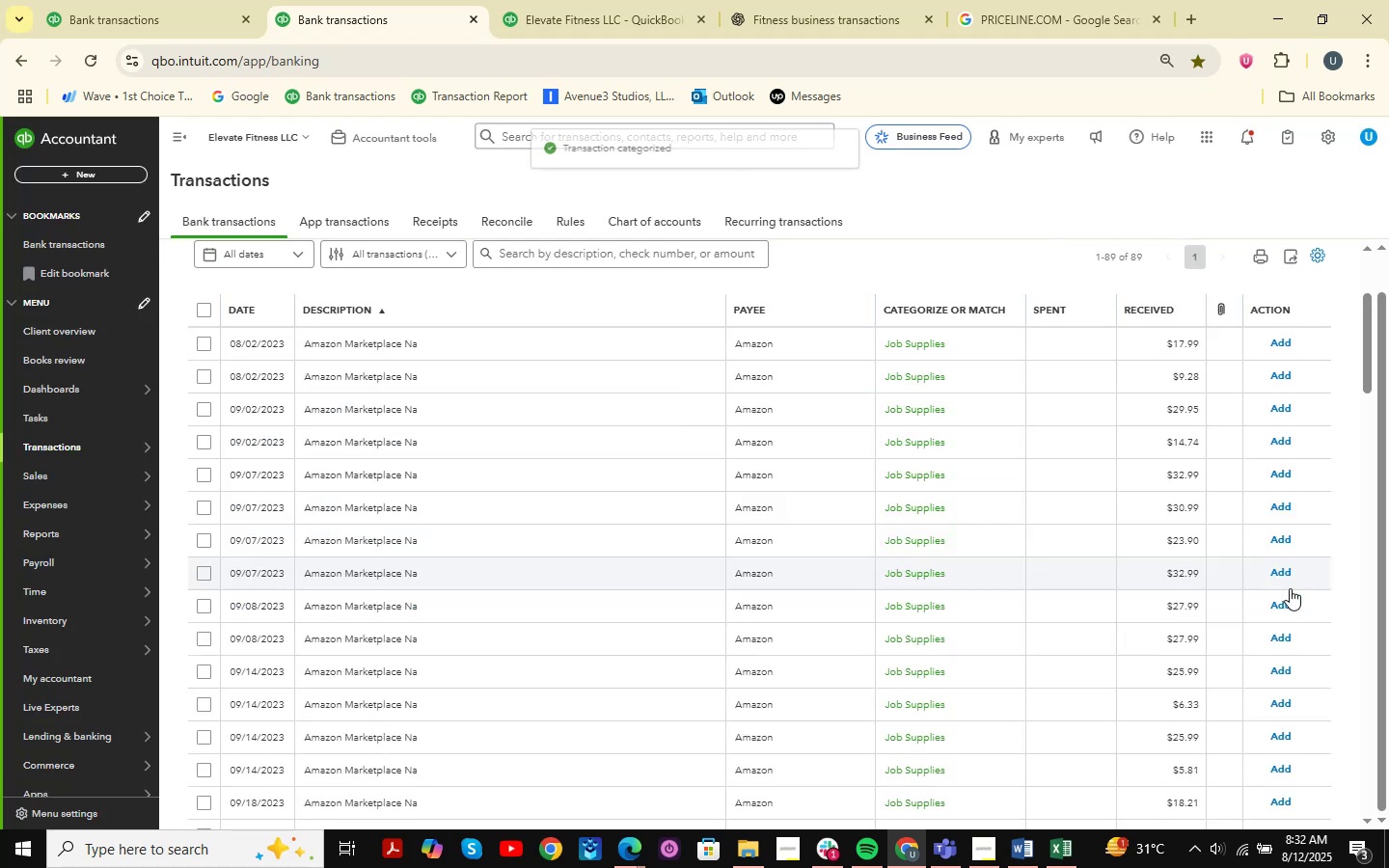 
wait(6.81)
 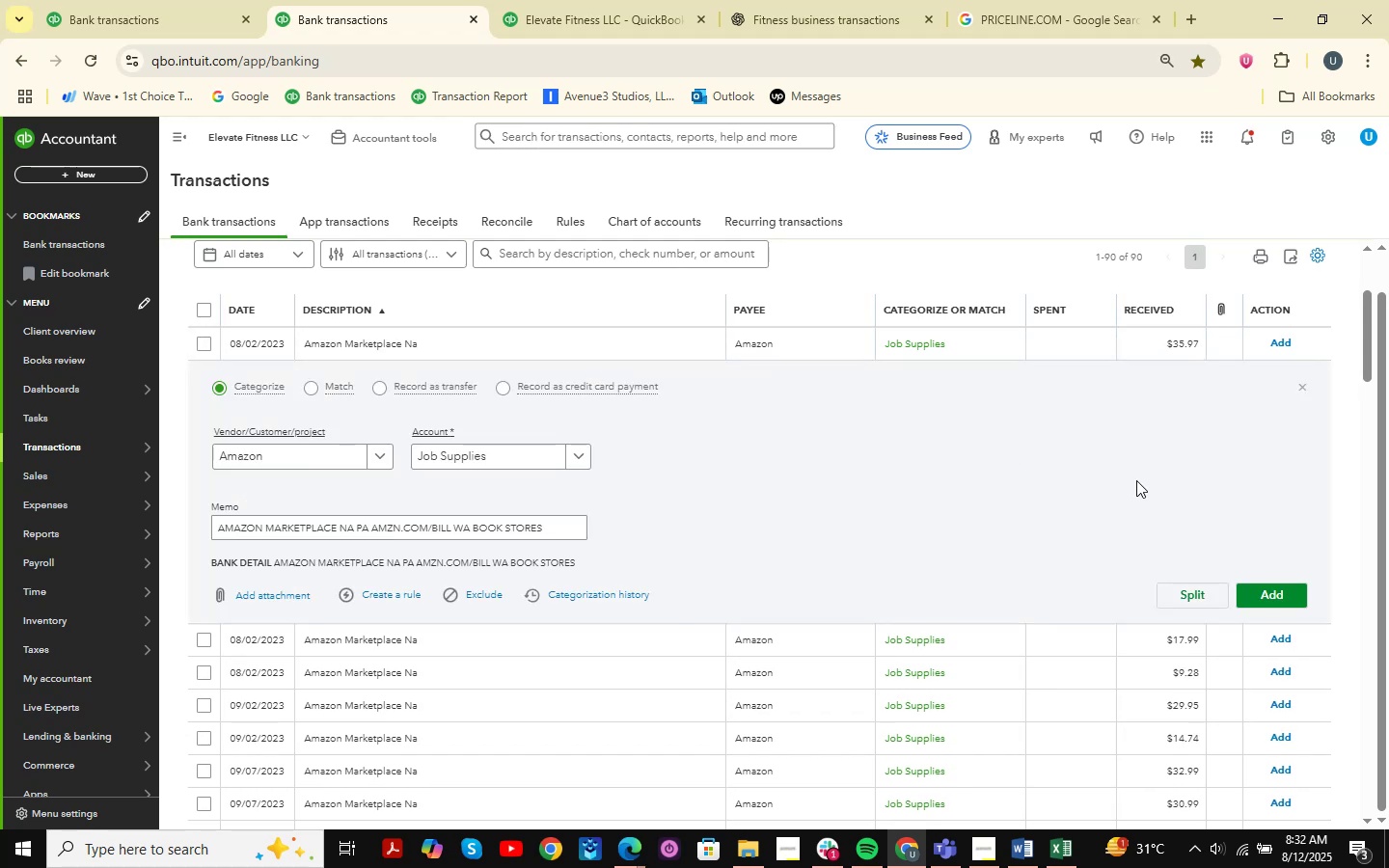 
left_click([1071, 854])
 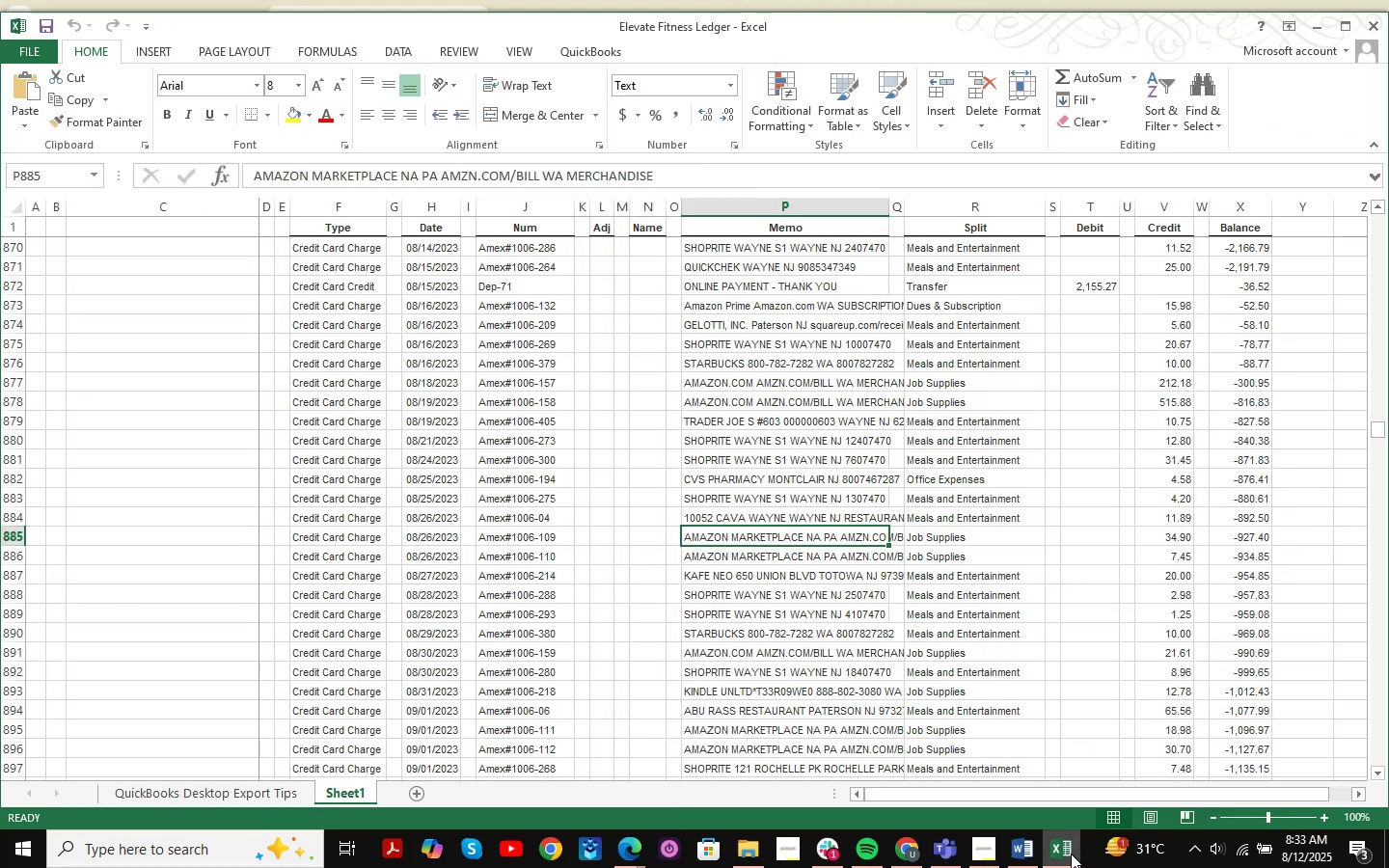 
left_click([1071, 854])
 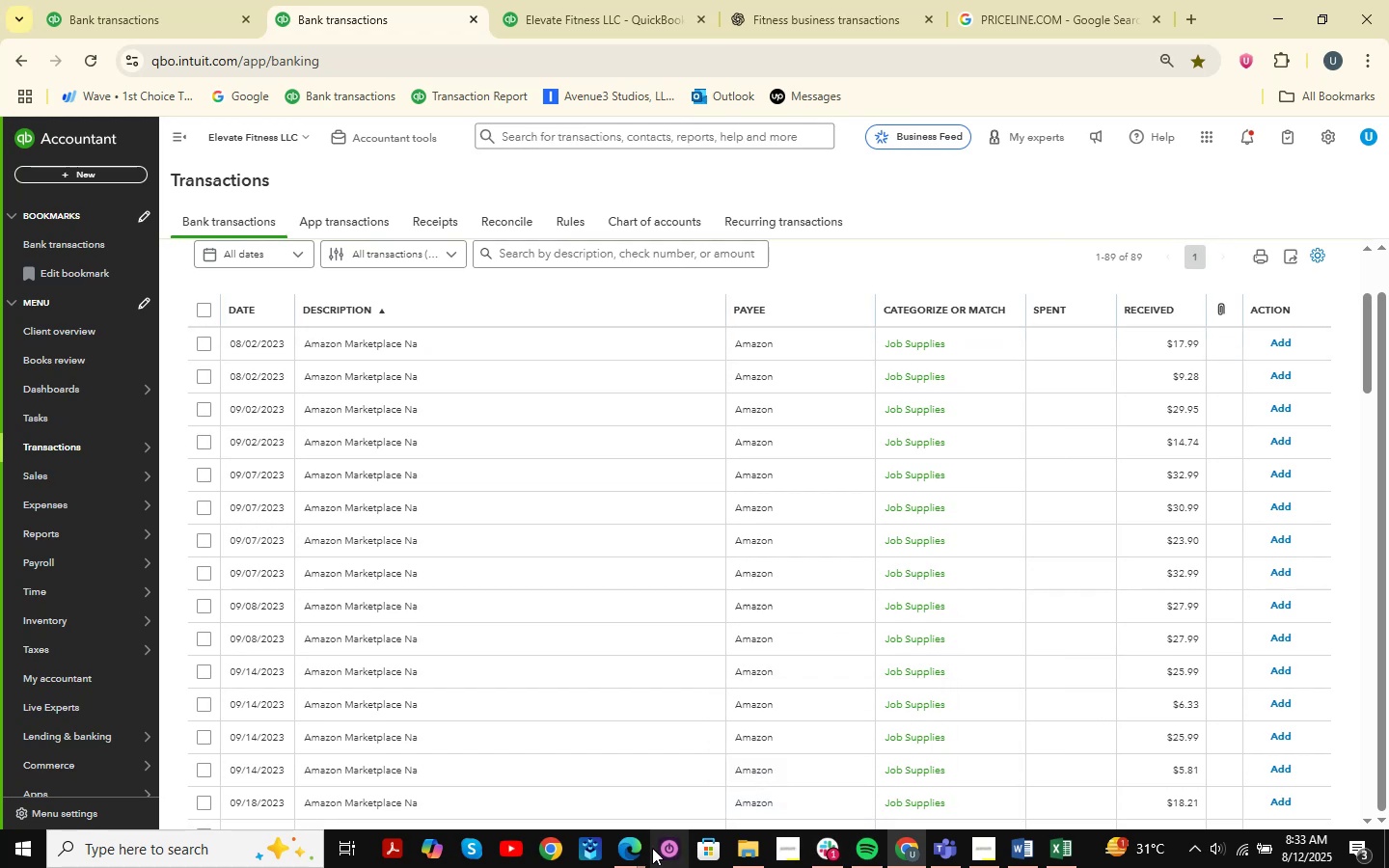 
left_click([649, 853])
 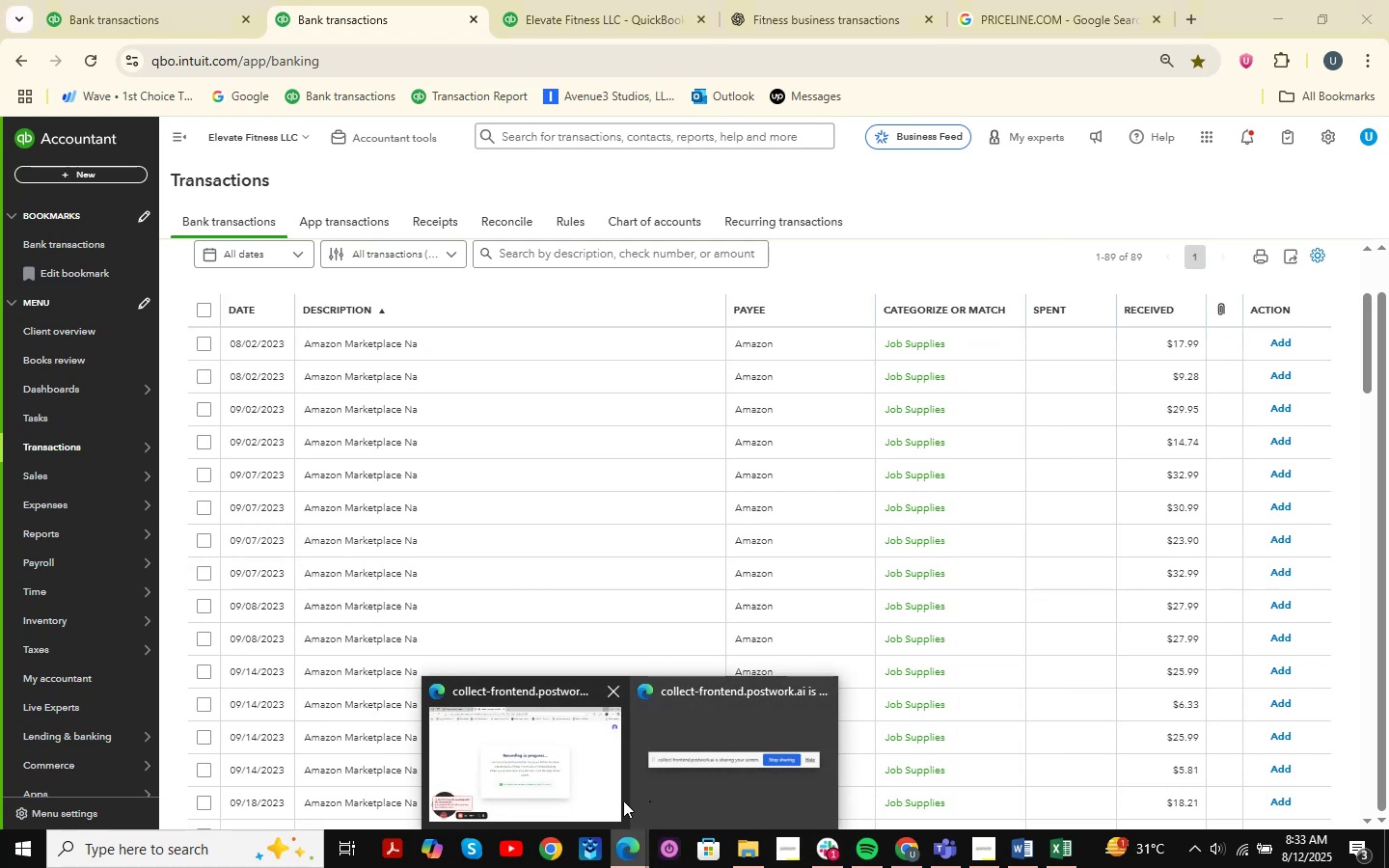 
left_click([507, 773])
 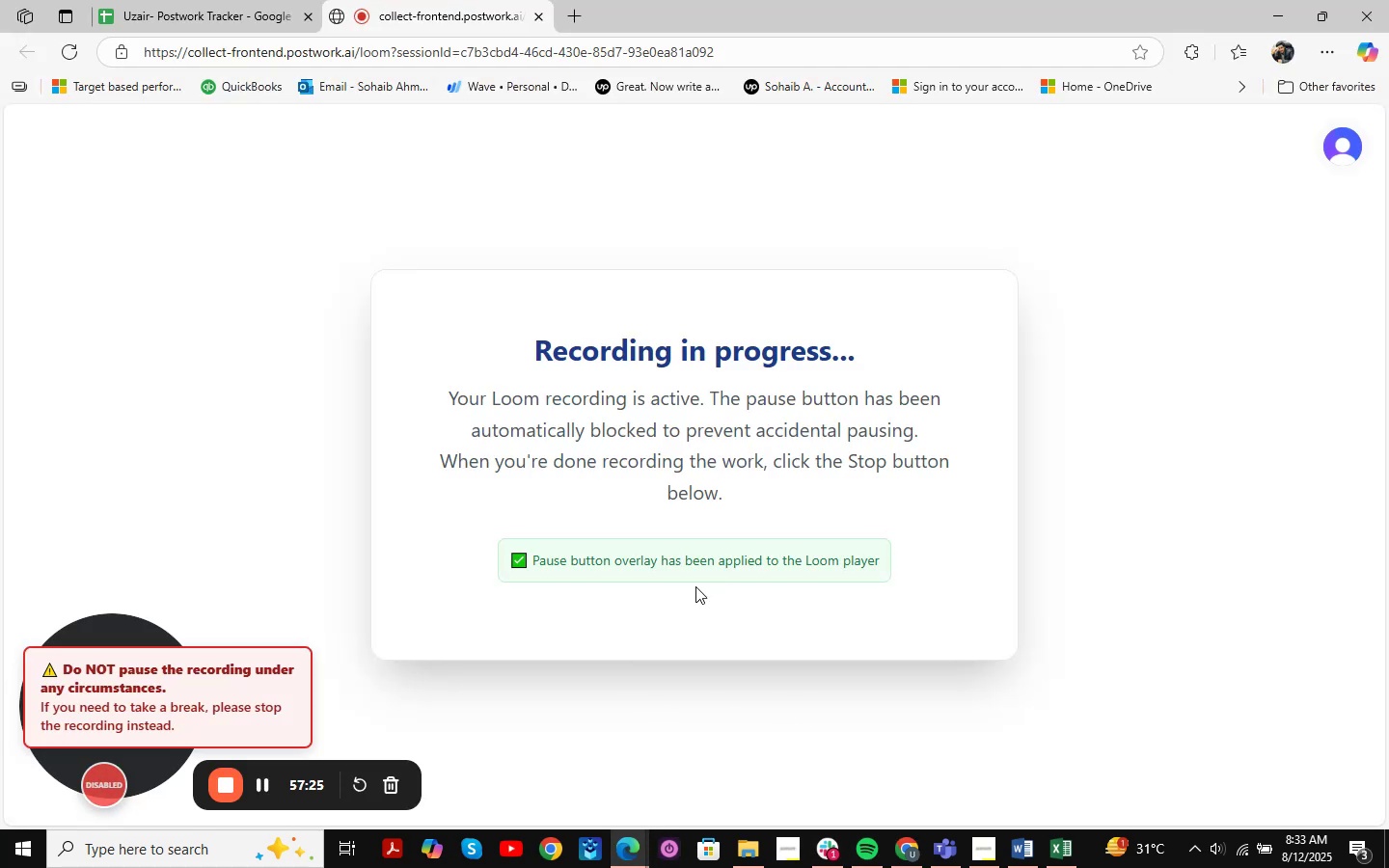 
left_click([188, 0])
 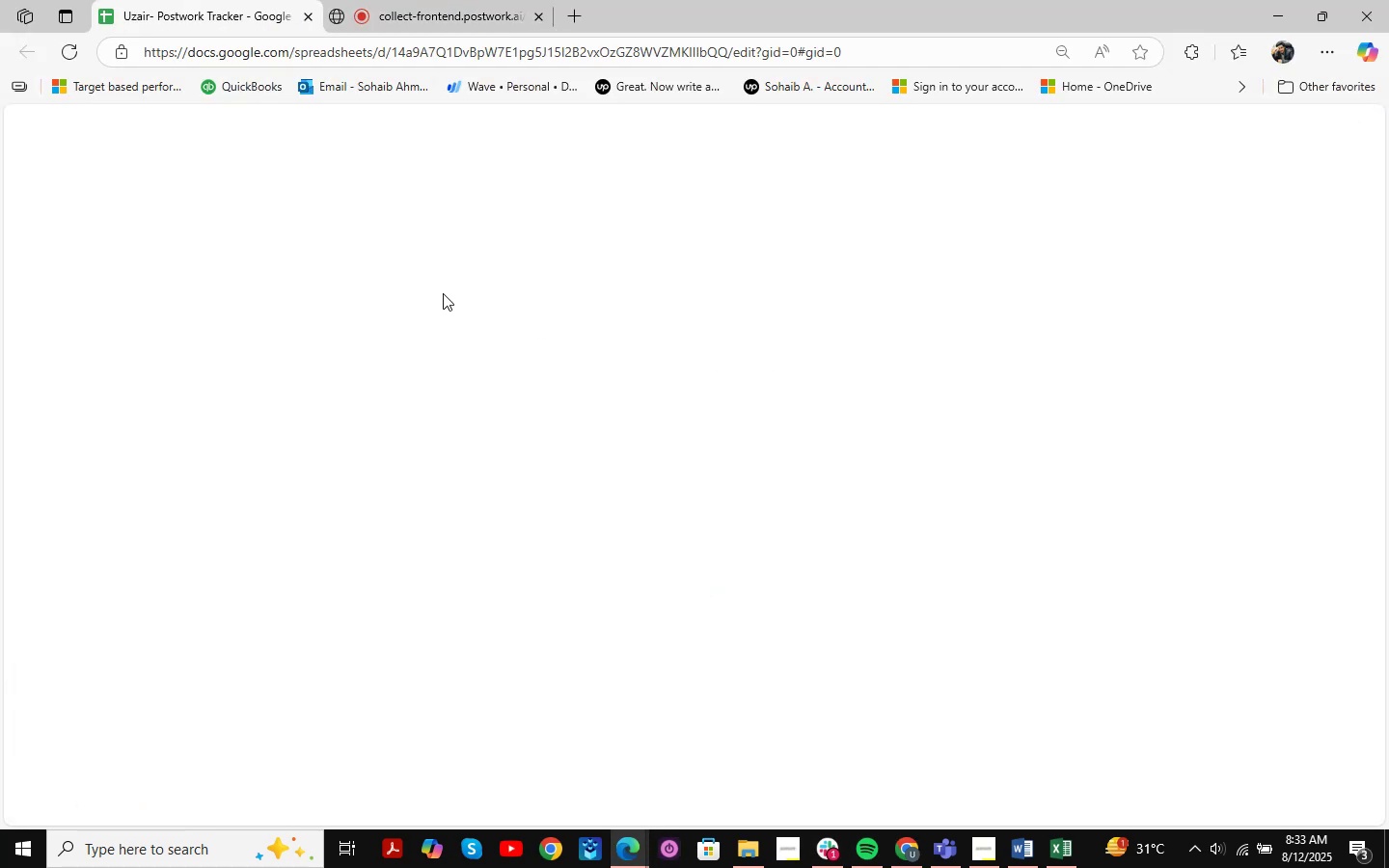 
mouse_move([487, 562])
 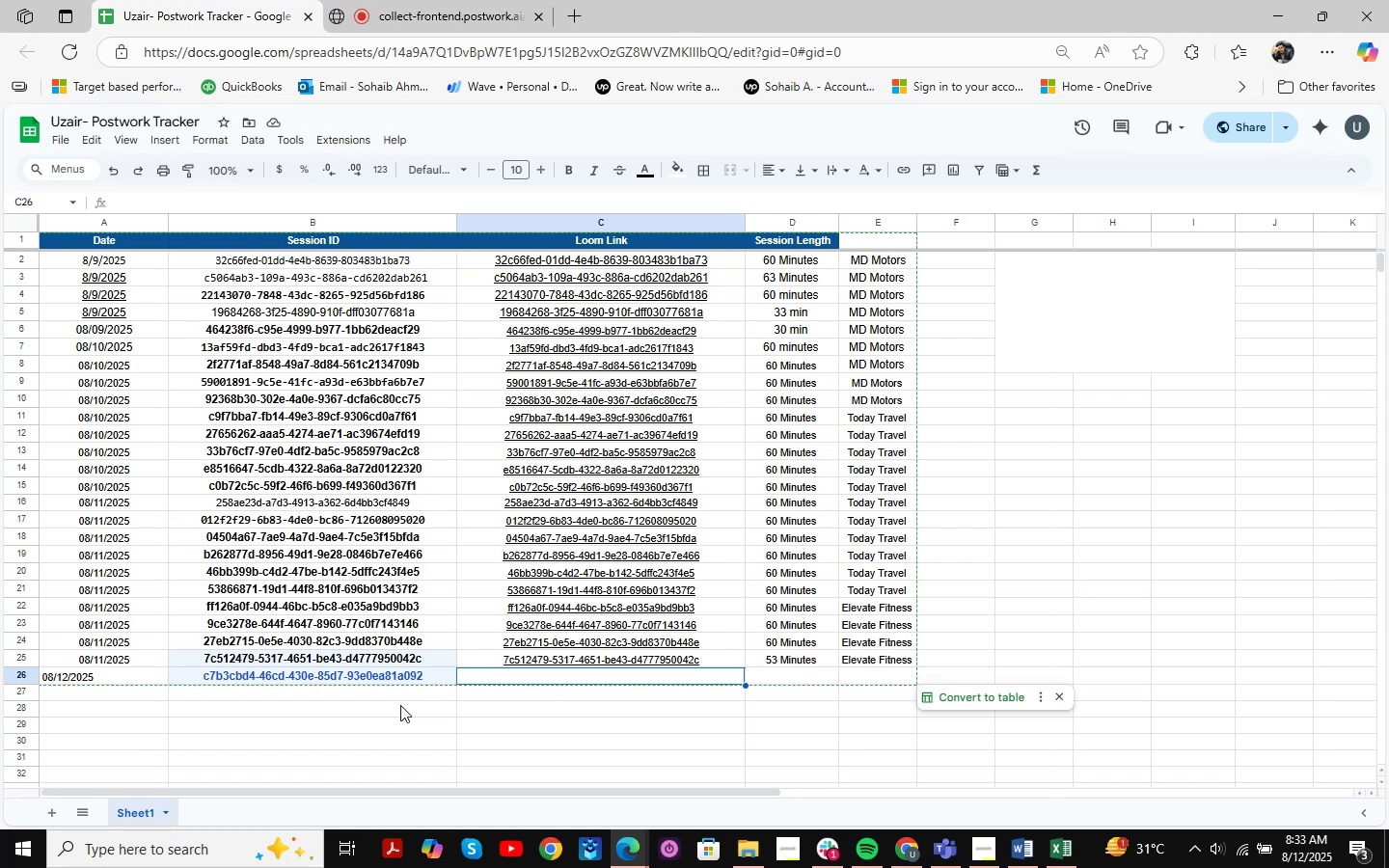 
scroll: coordinate [682, 448], scroll_direction: up, amount: 8.0
 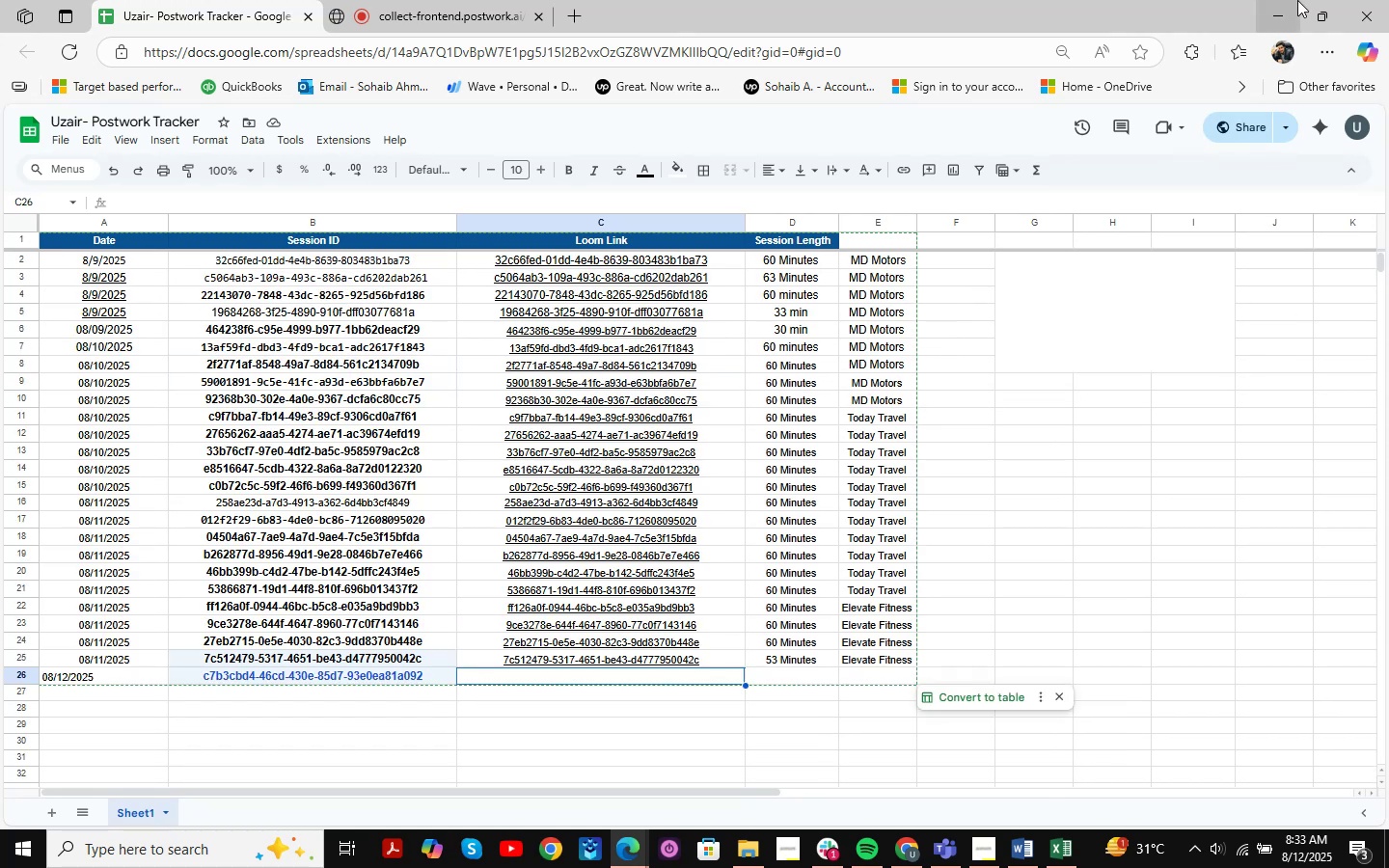 
wait(9.66)
 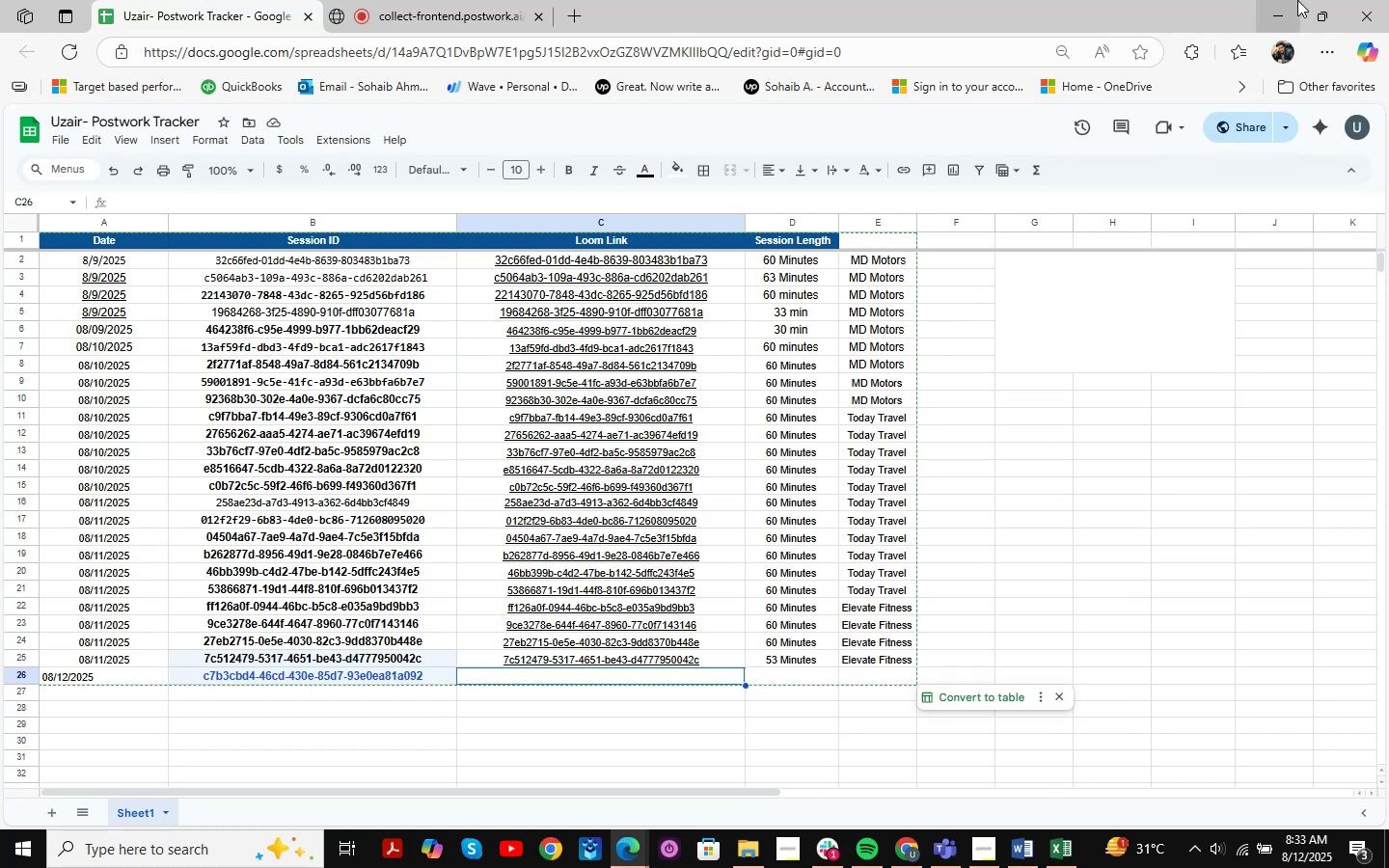 
left_click([1267, 5])
 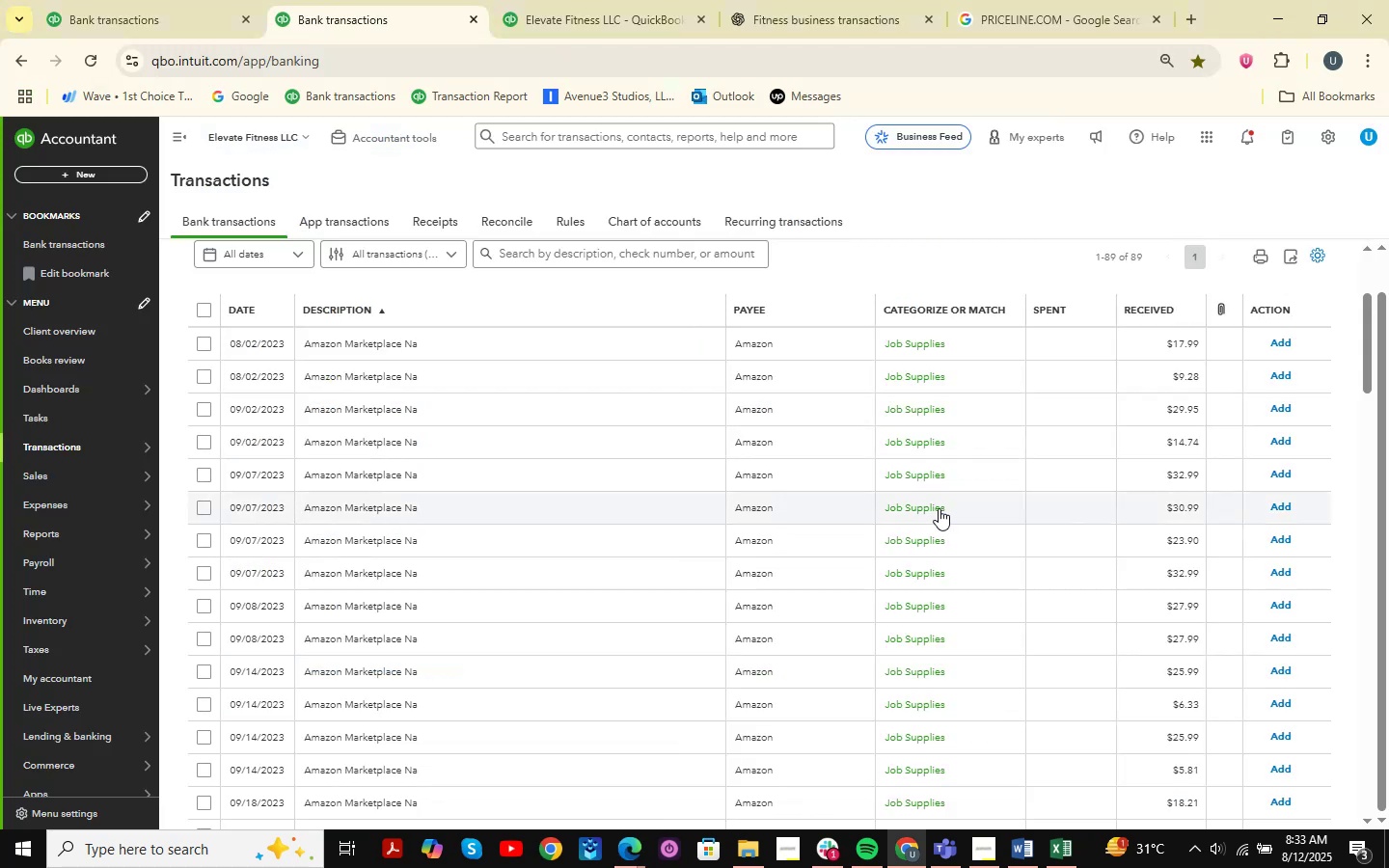 
scroll: coordinate [904, 459], scroll_direction: down, amount: 29.0
 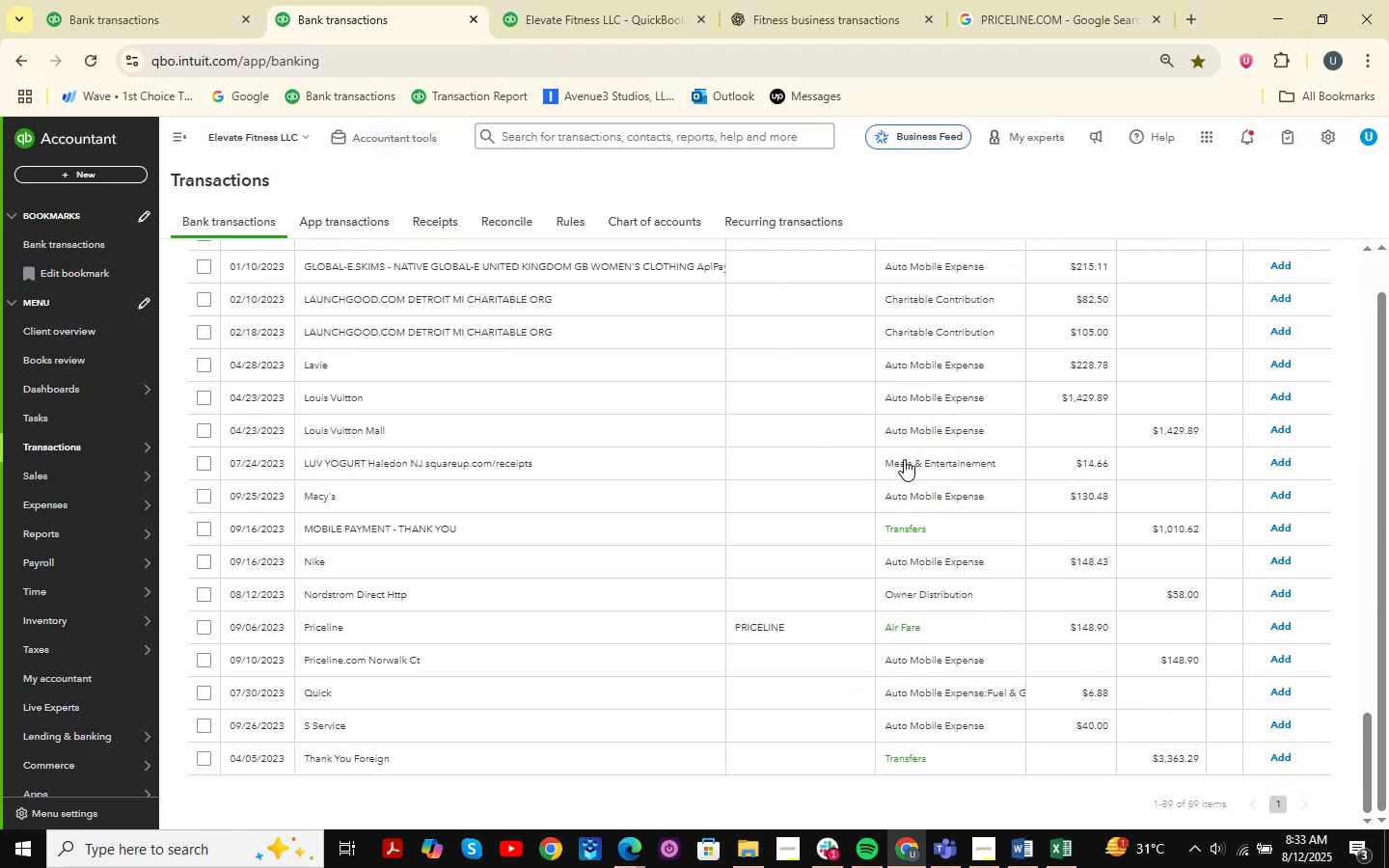 
scroll: coordinate [674, 529], scroll_direction: none, amount: 0.0
 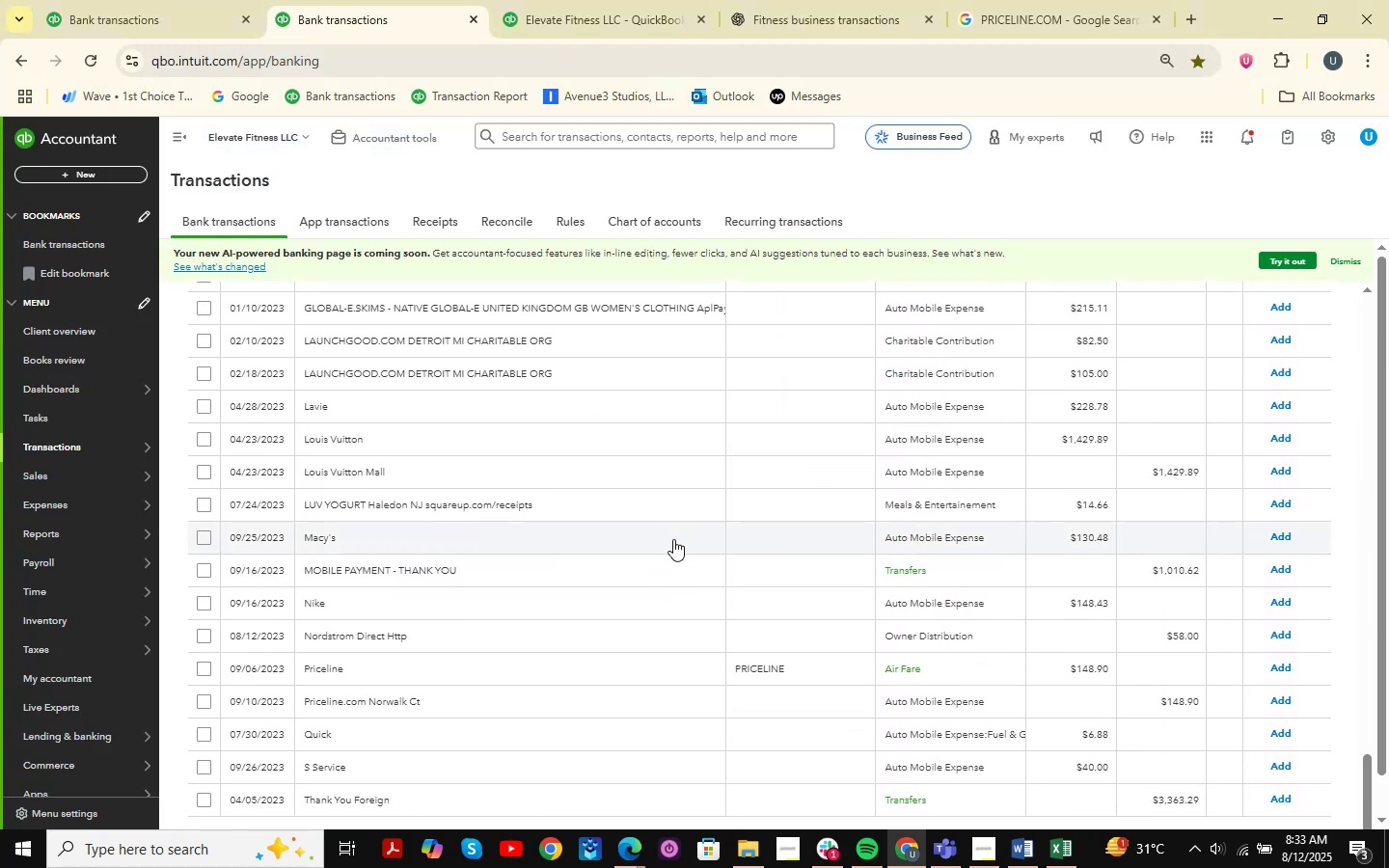 
scroll: coordinate [530, 575], scroll_direction: up, amount: 15.0
 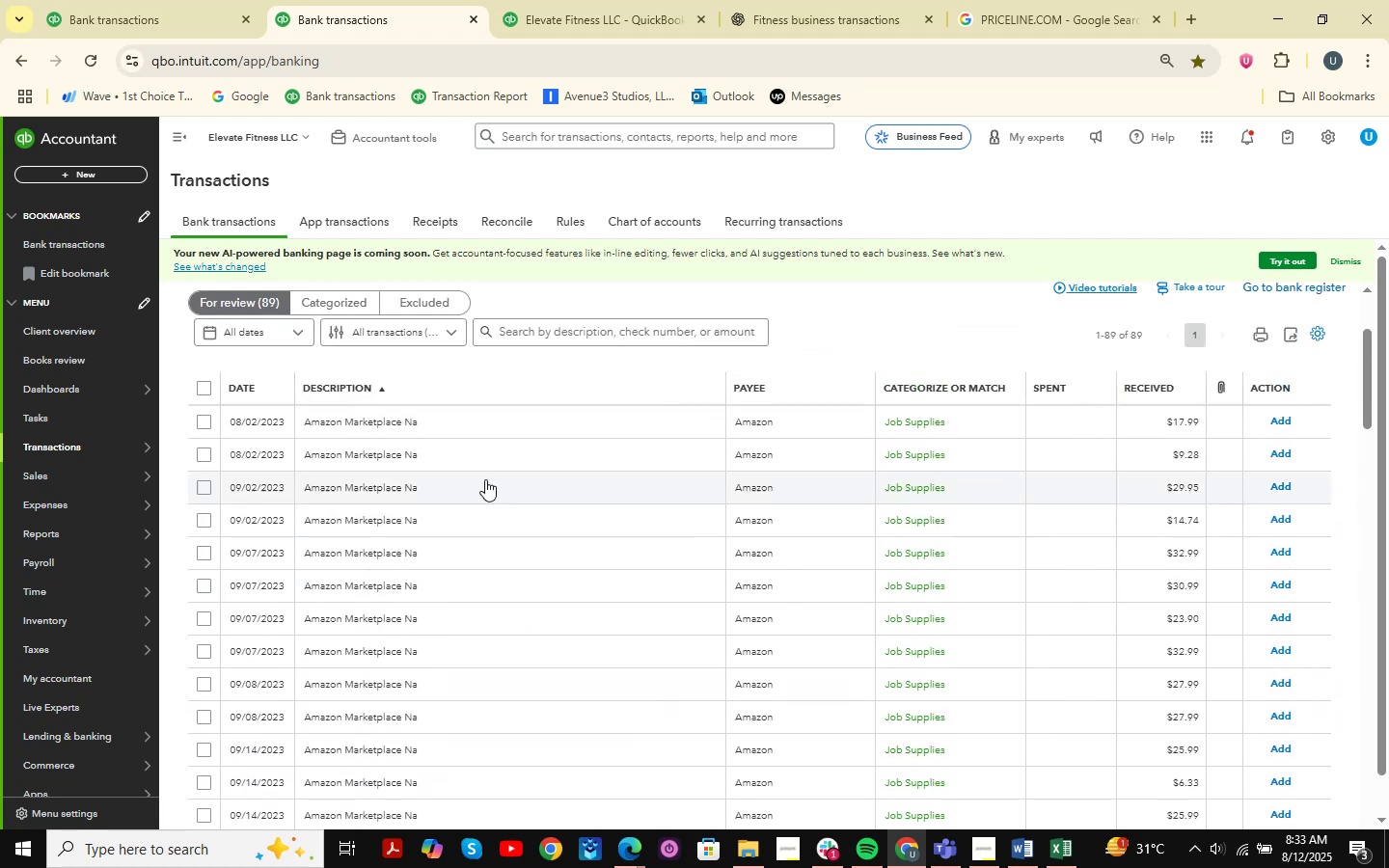 
left_click([442, 422])
 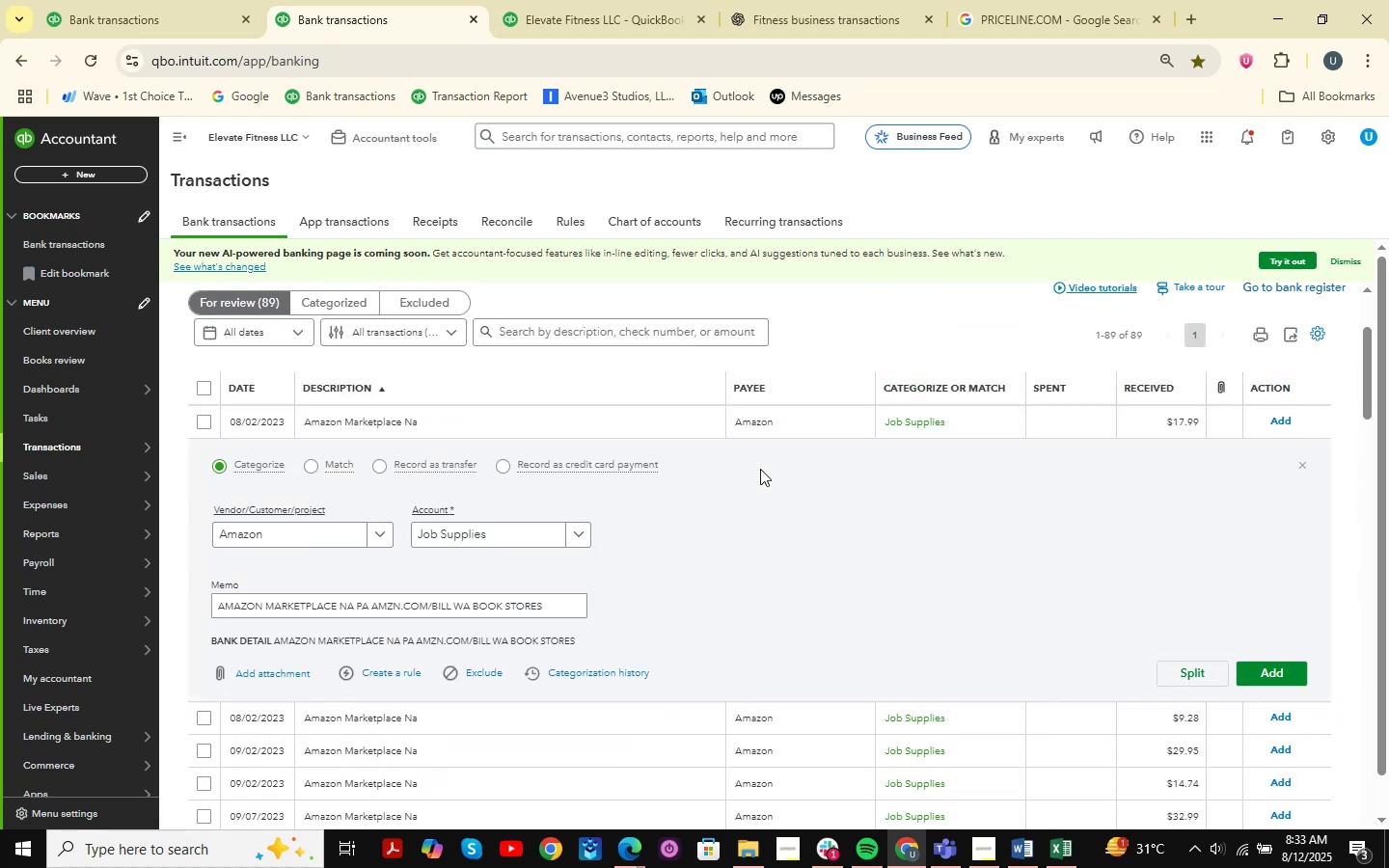 
left_click([1262, 668])
 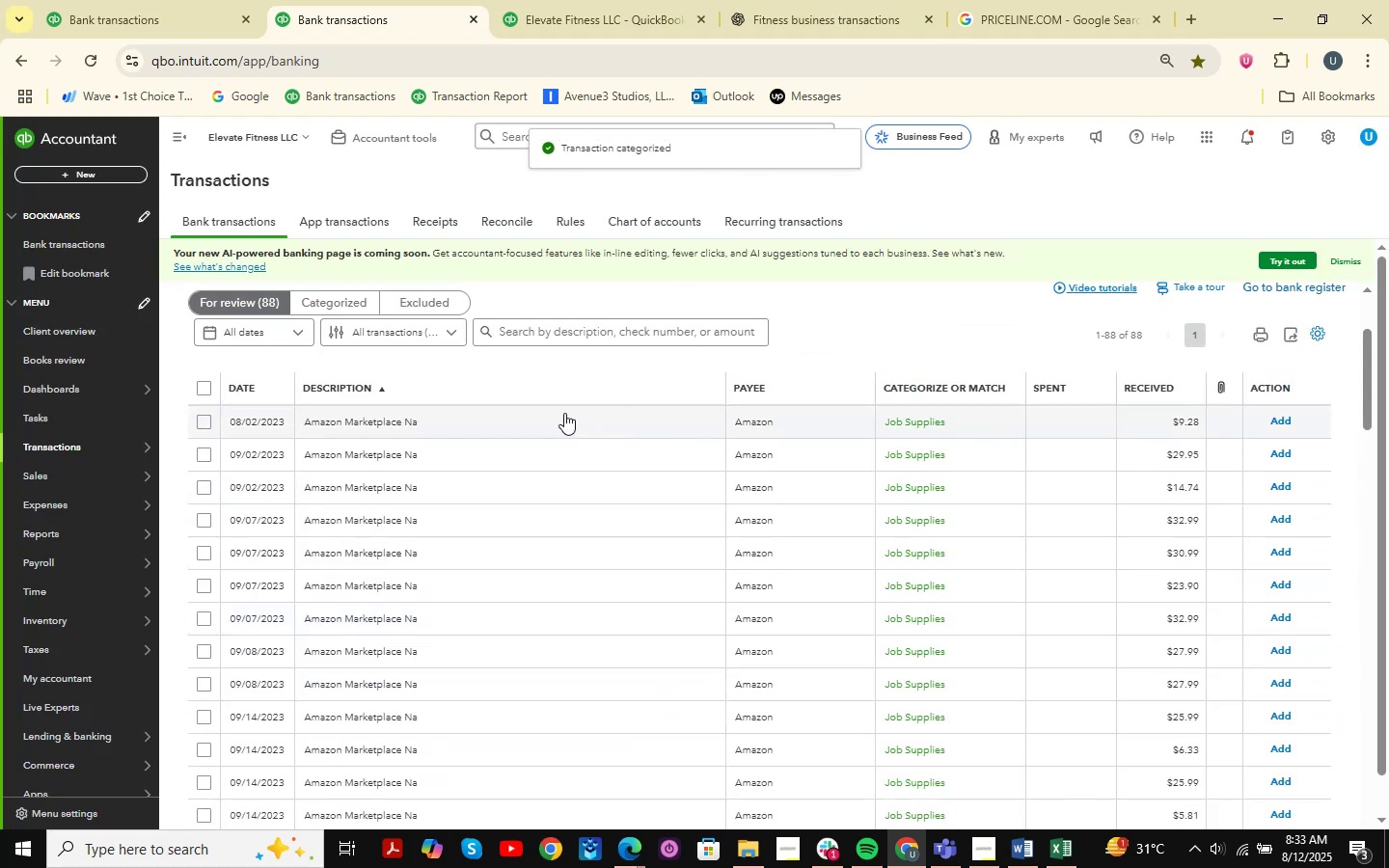 
left_click([1290, 677])
 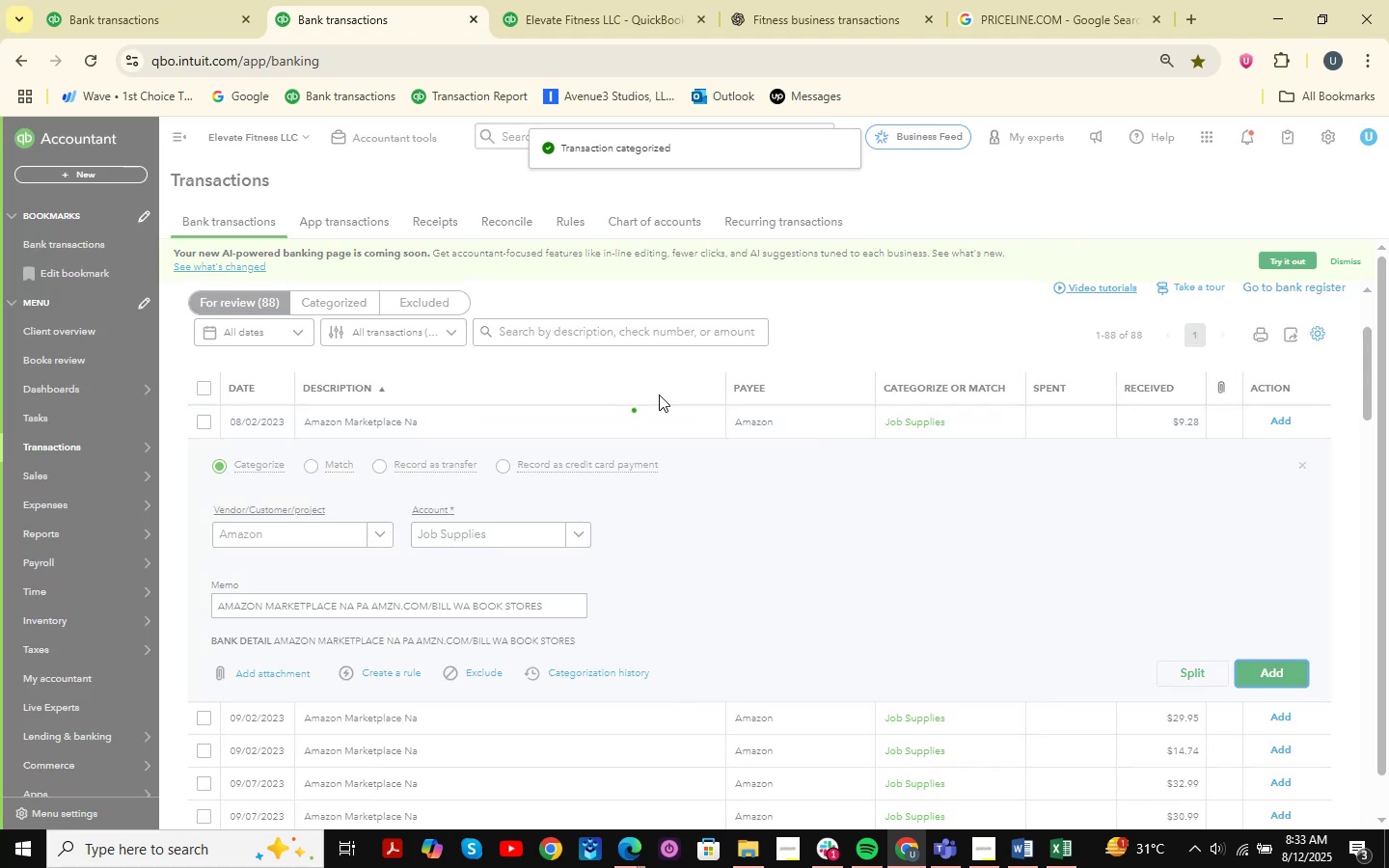 
scroll: coordinate [704, 510], scroll_direction: down, amount: 16.0
 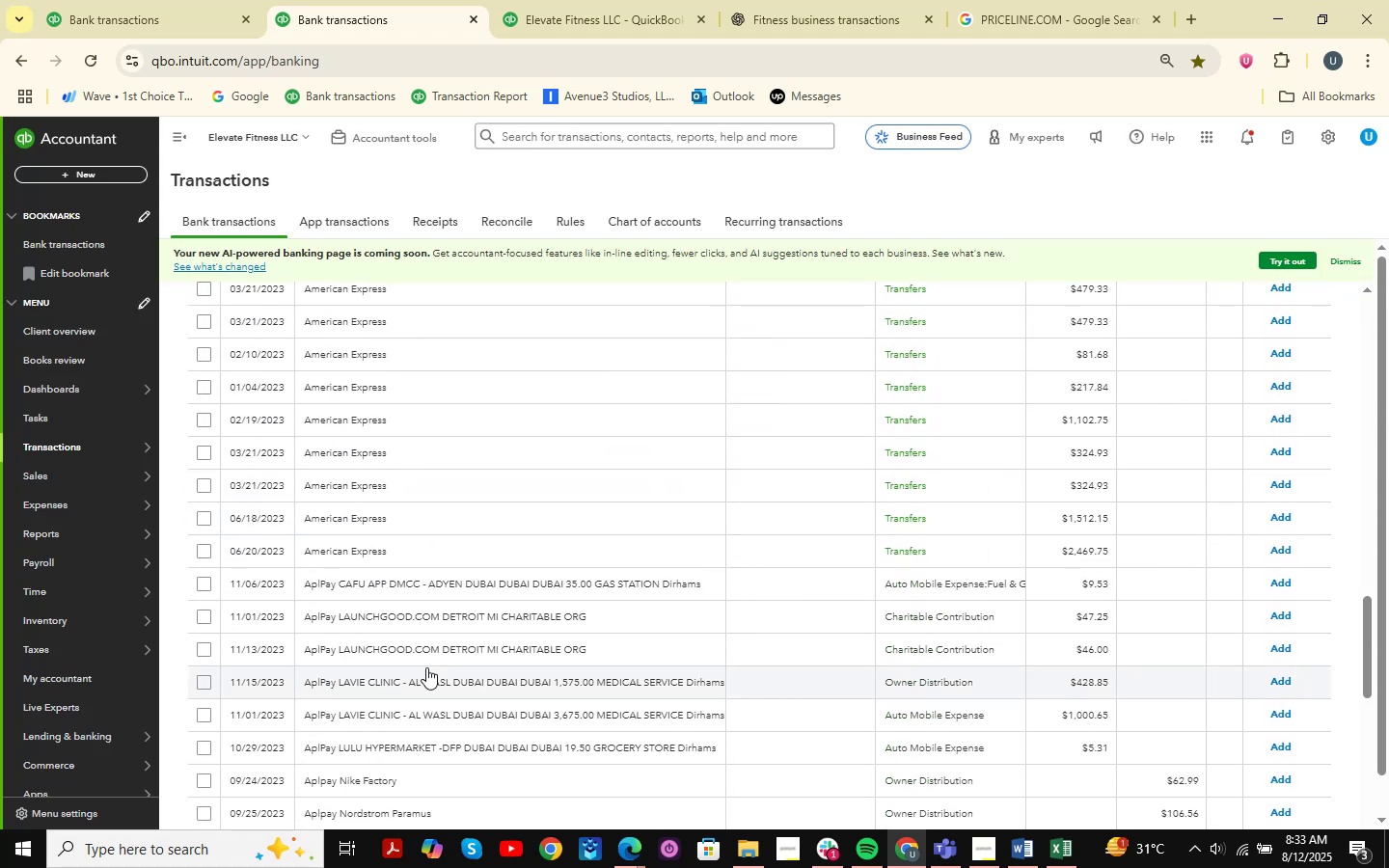 
left_click([425, 675])
 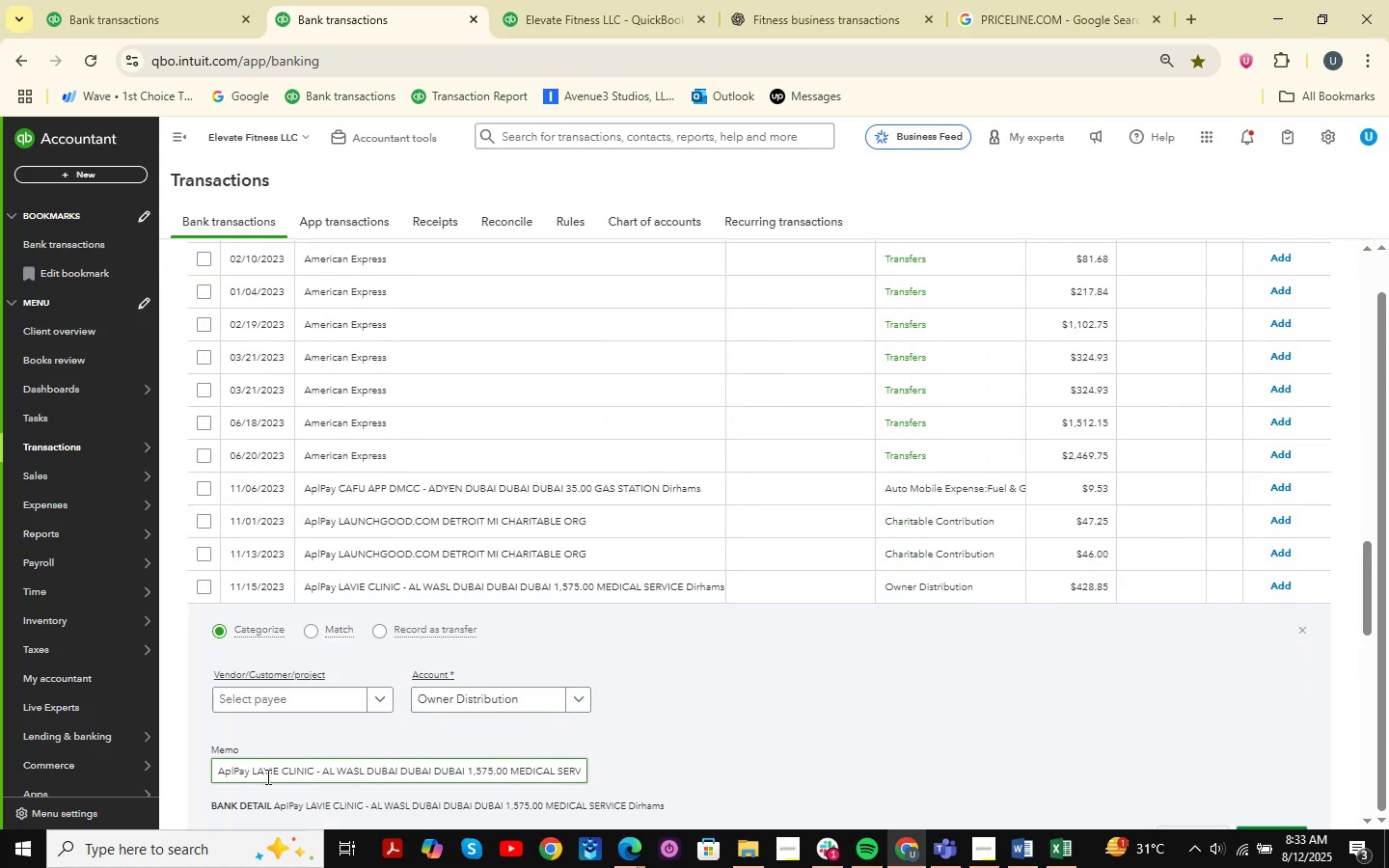 
left_click_drag(start_coordinate=[252, 777], to_coordinate=[313, 775])
 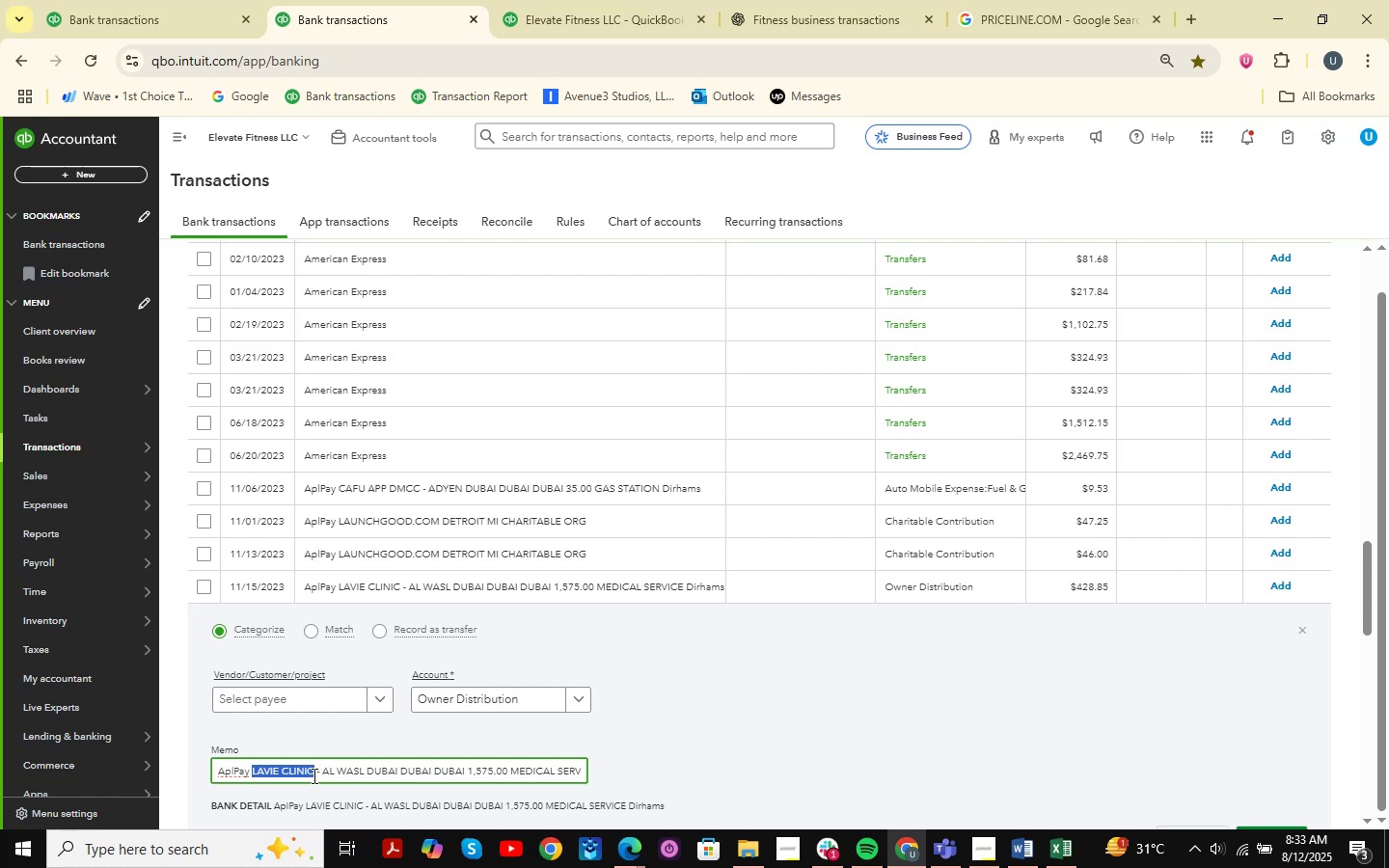 
key(Control+C)
 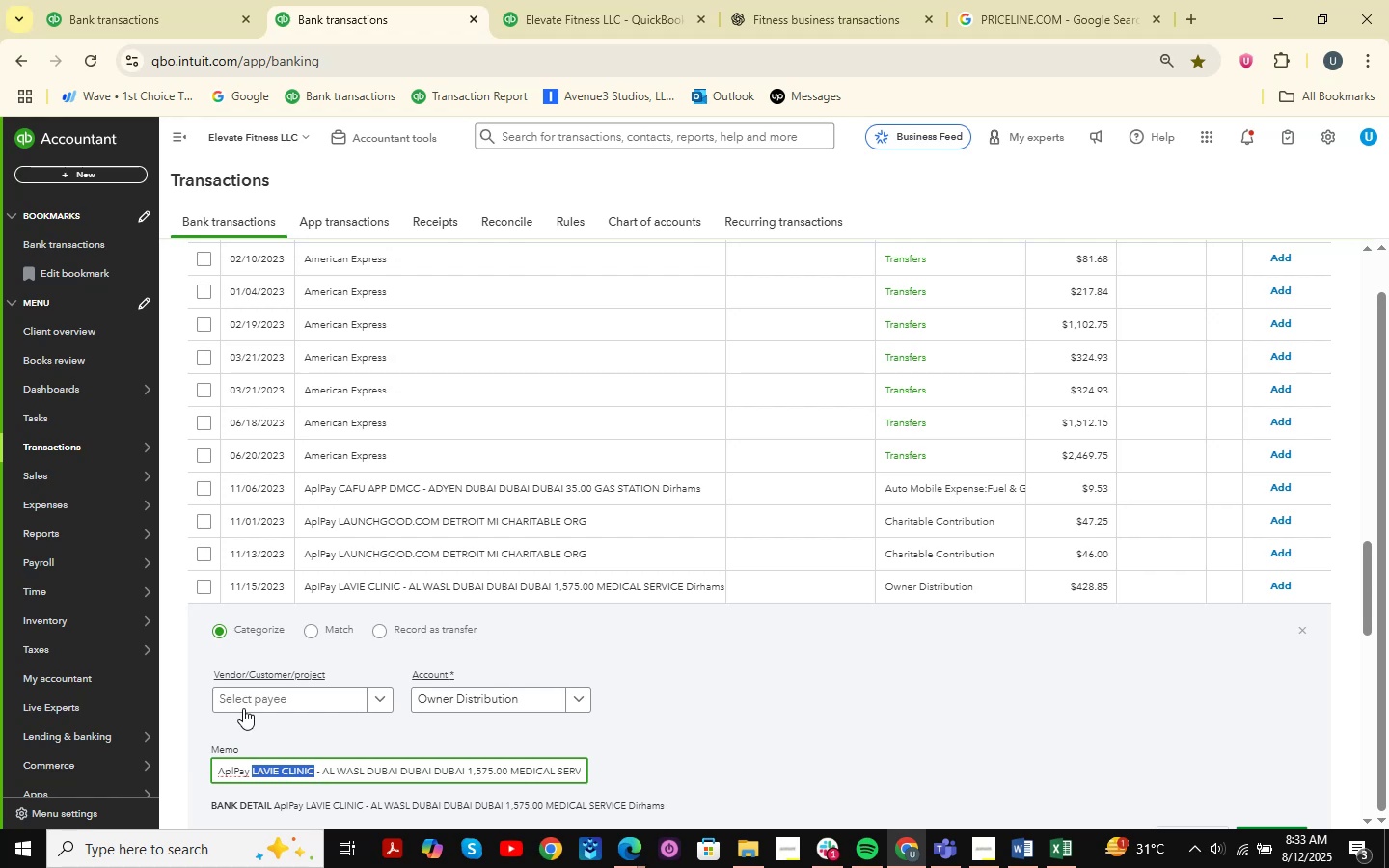 
left_click([256, 699])
 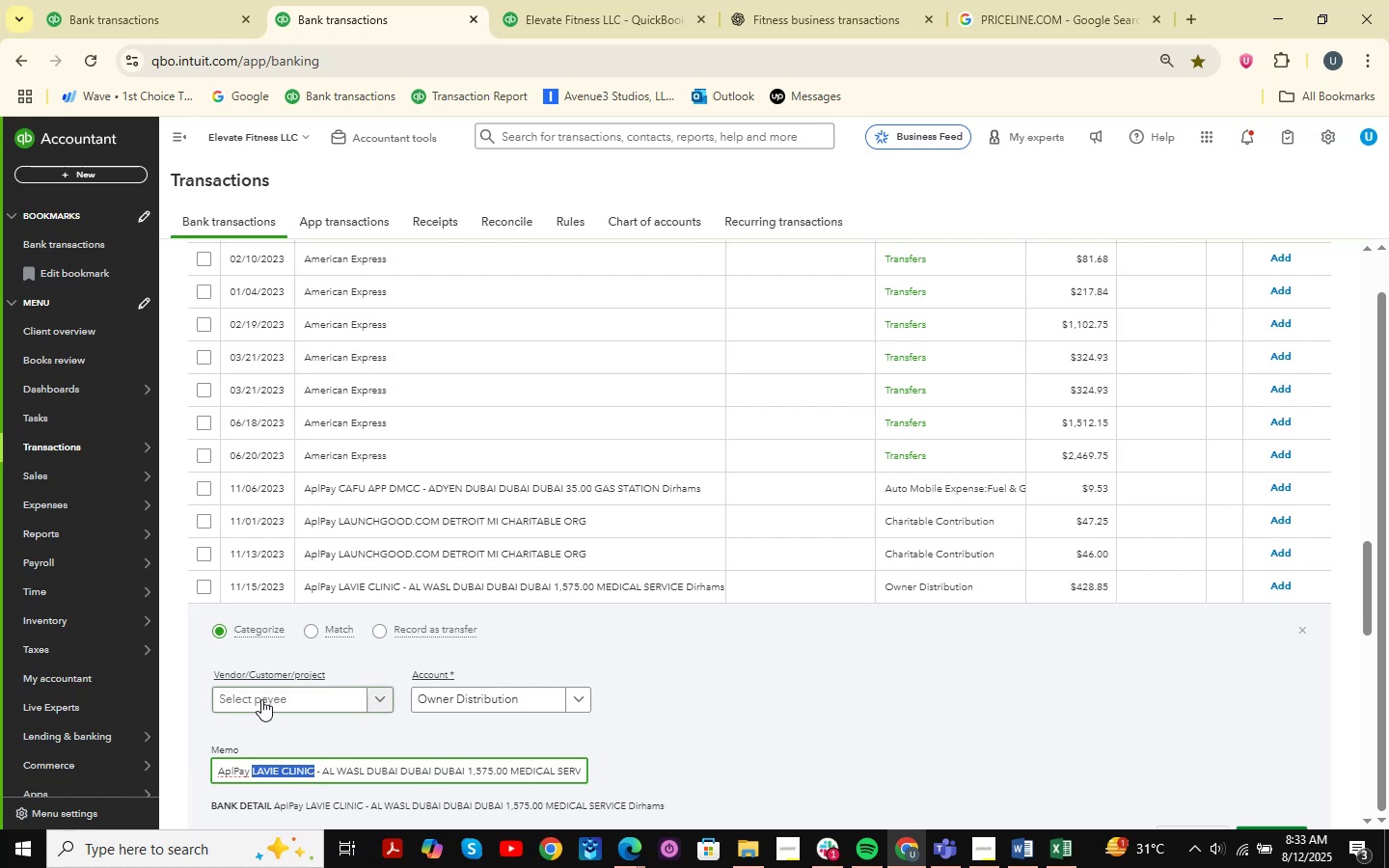 
key(Control+ControlLeft)
 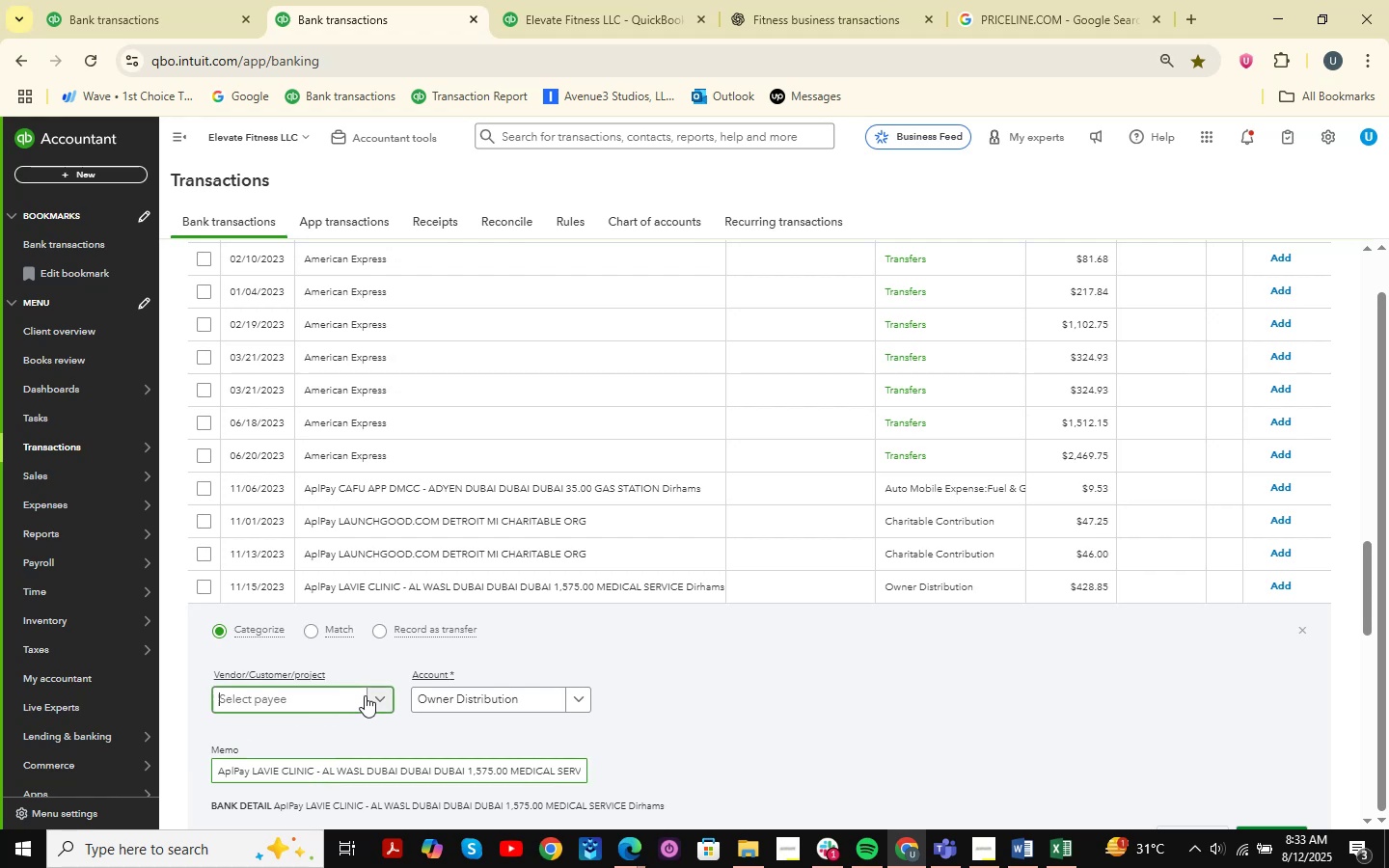 
key(Control+V)
 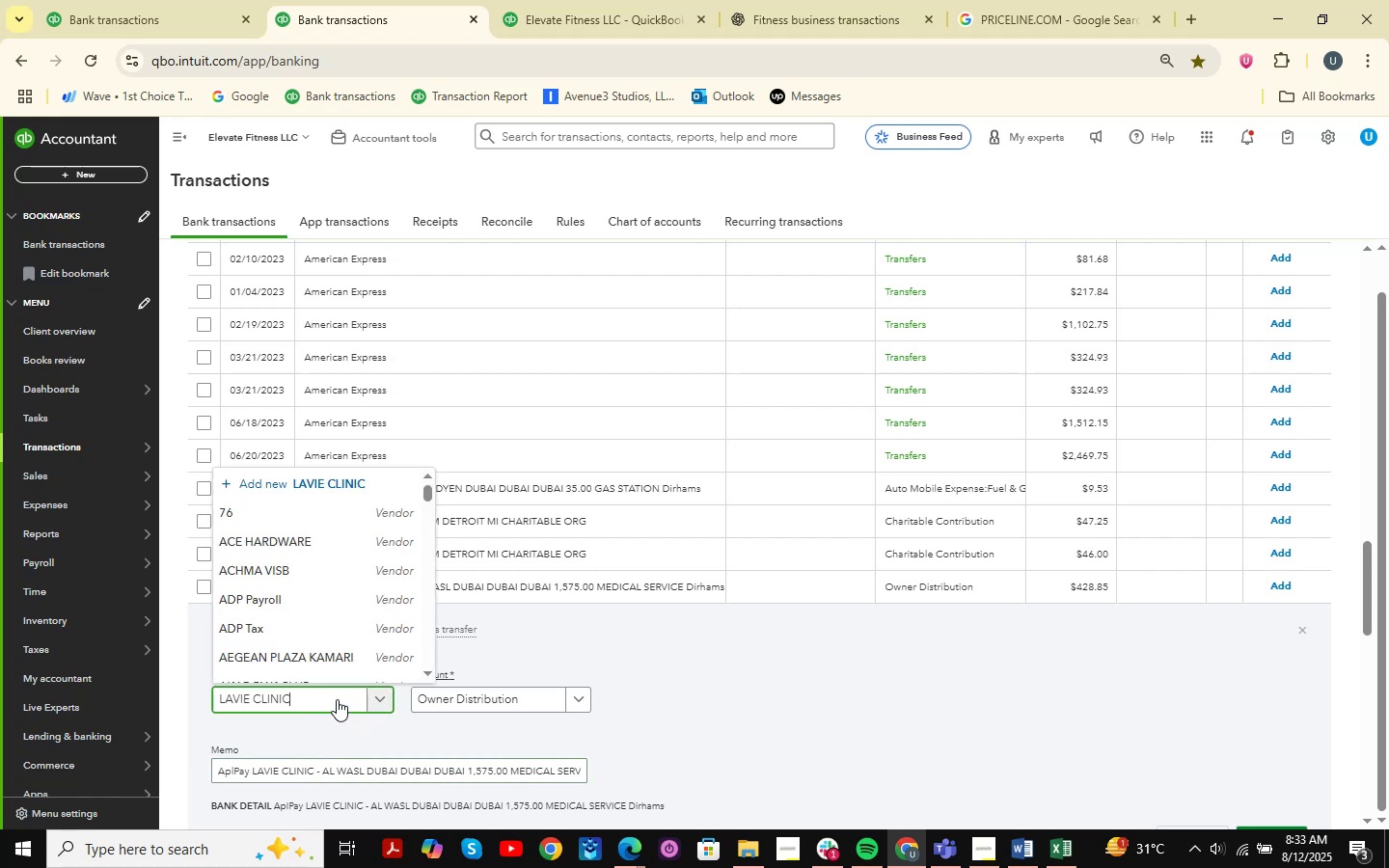 
left_click([306, 667])
 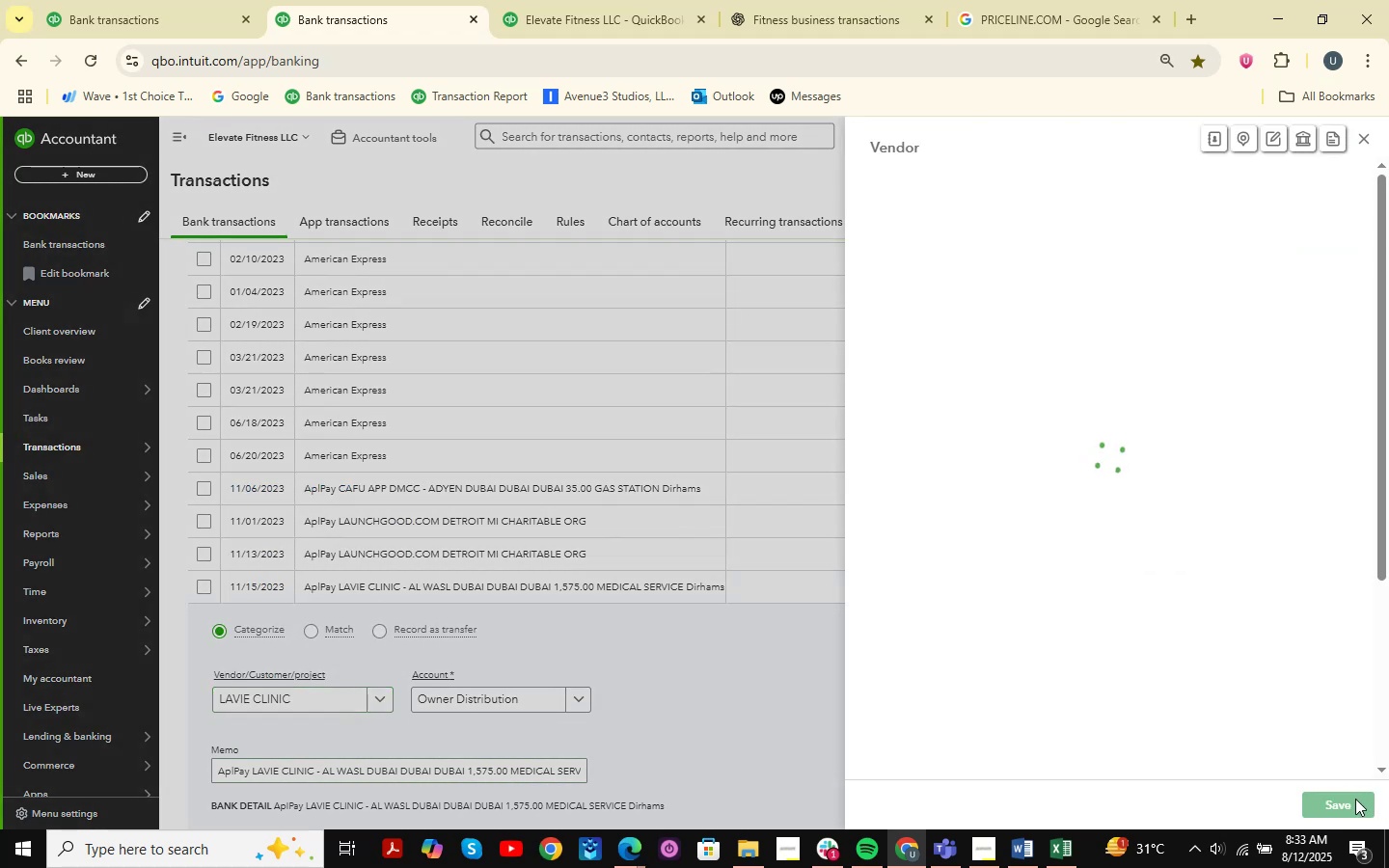 
left_click([1355, 799])
 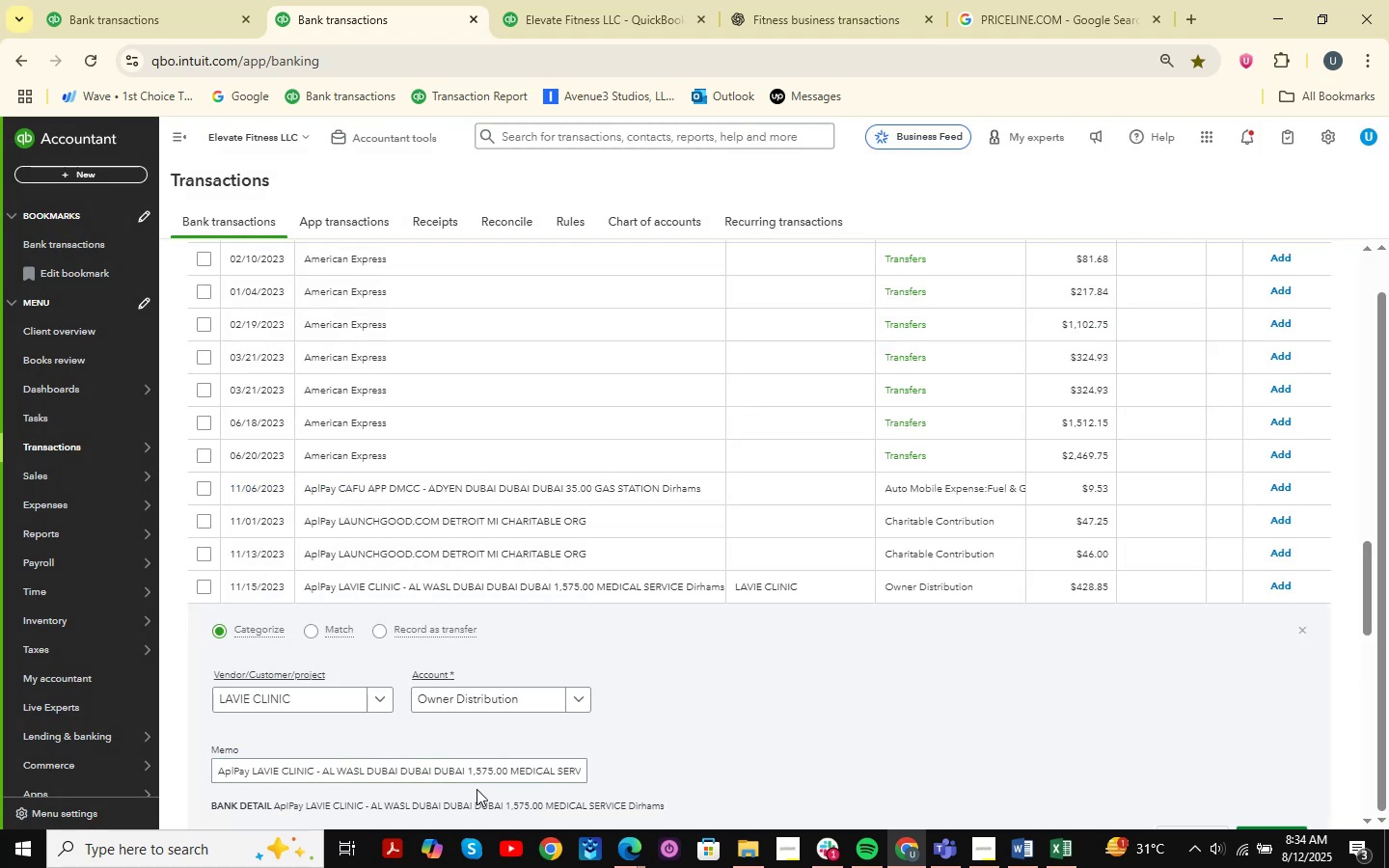 
double_click([483, 704])
 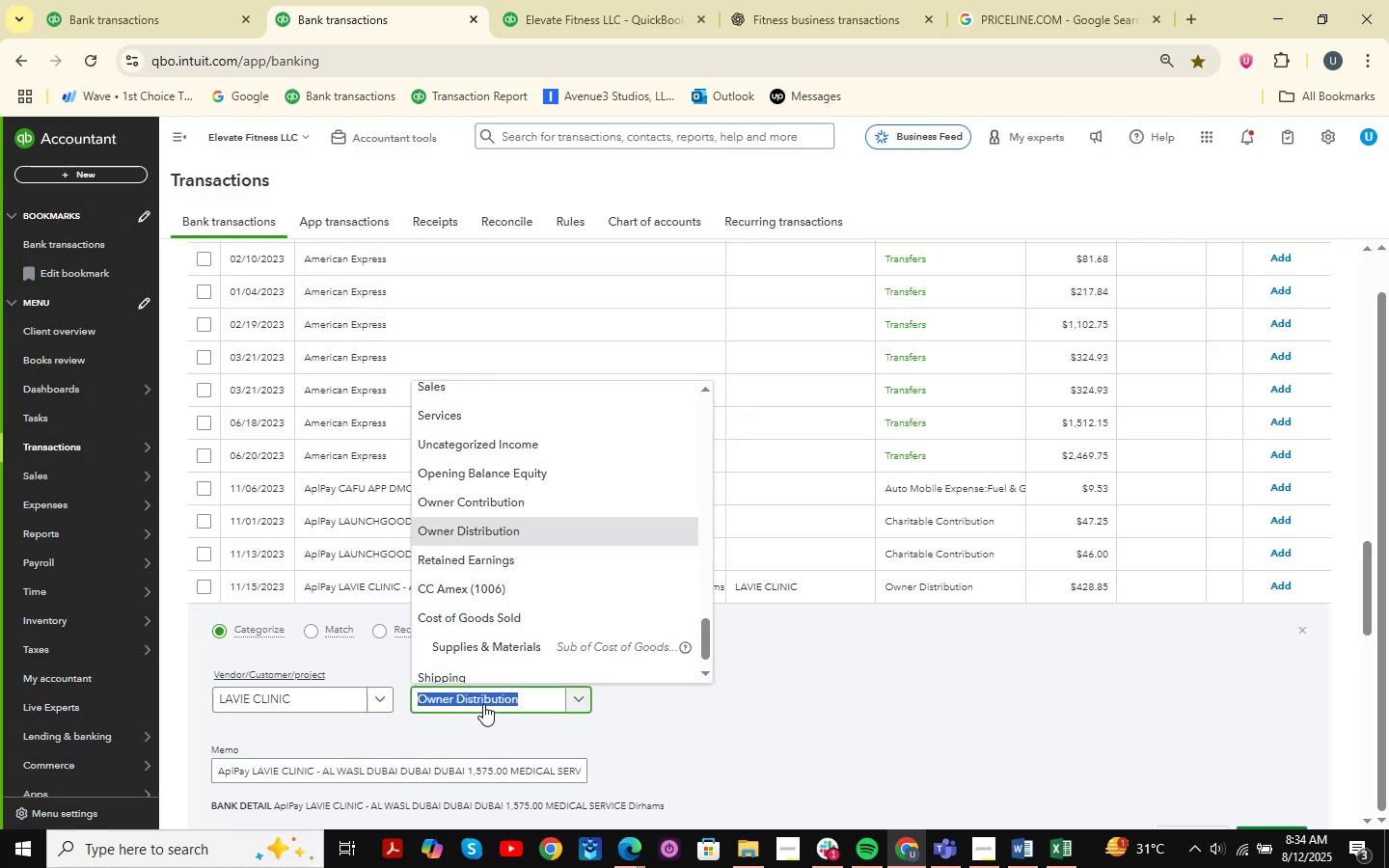 
type(Medical Services )
 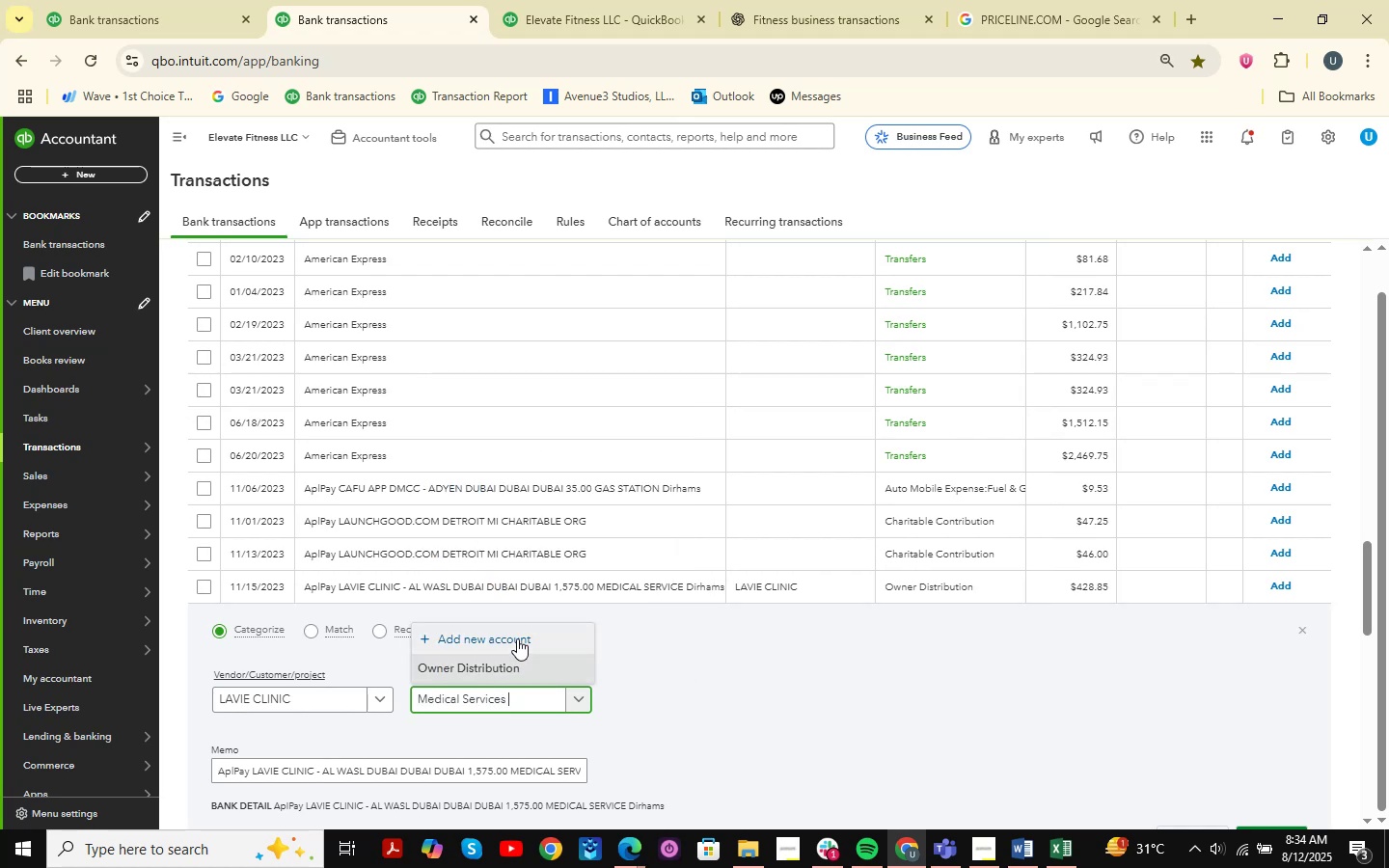 
left_click([517, 638])
 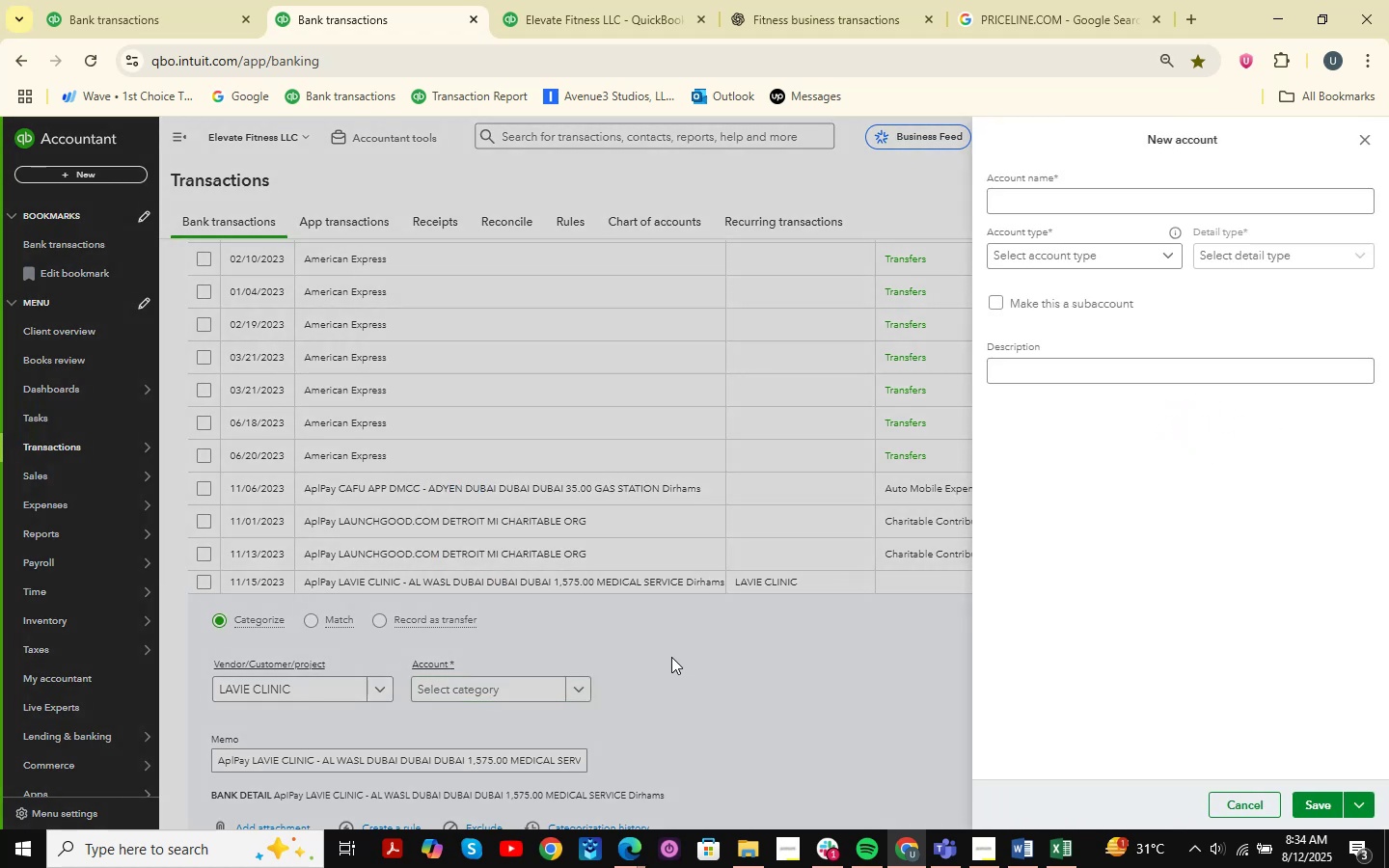 
left_click([1087, 187])
 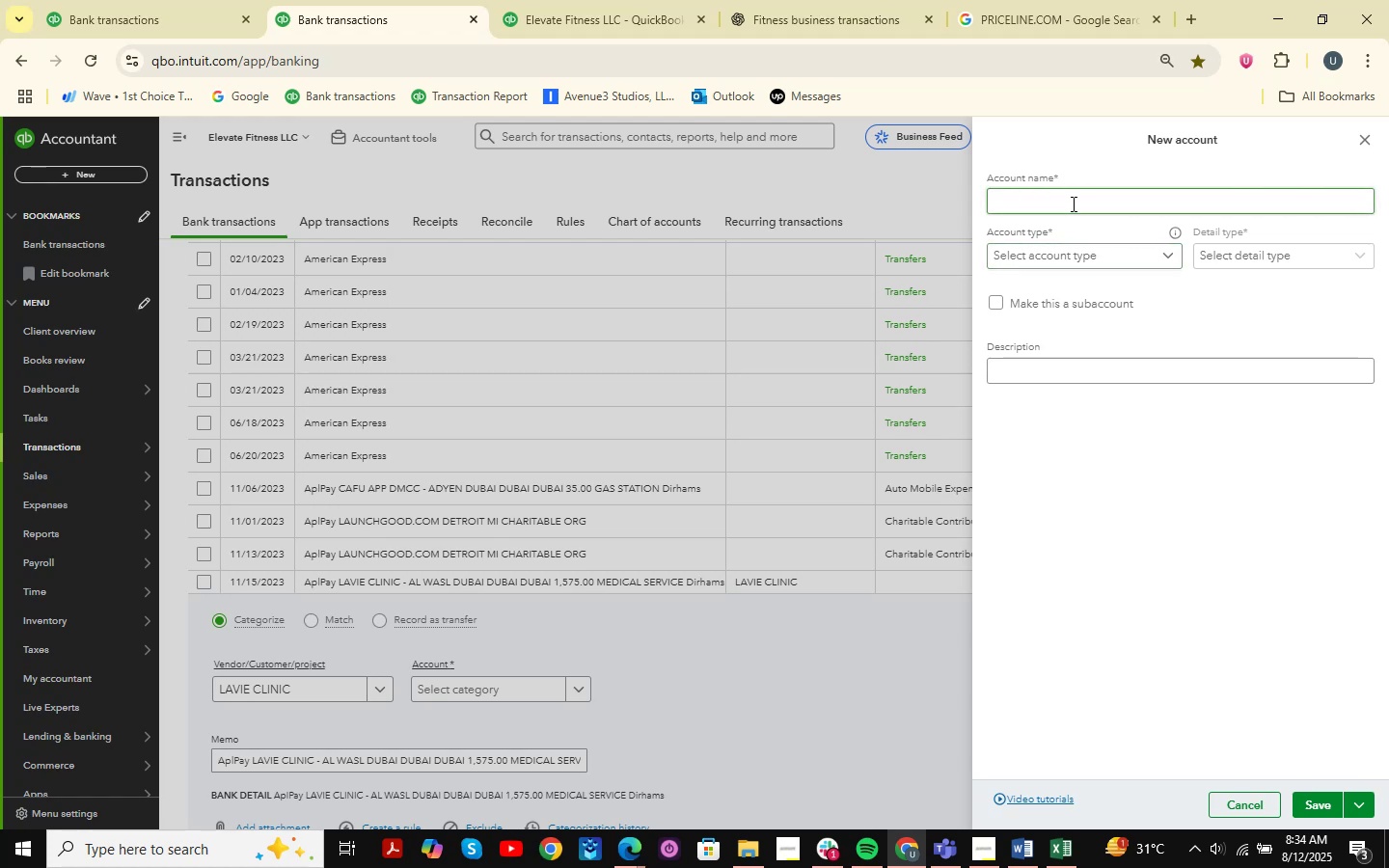 
left_click([1072, 203])
 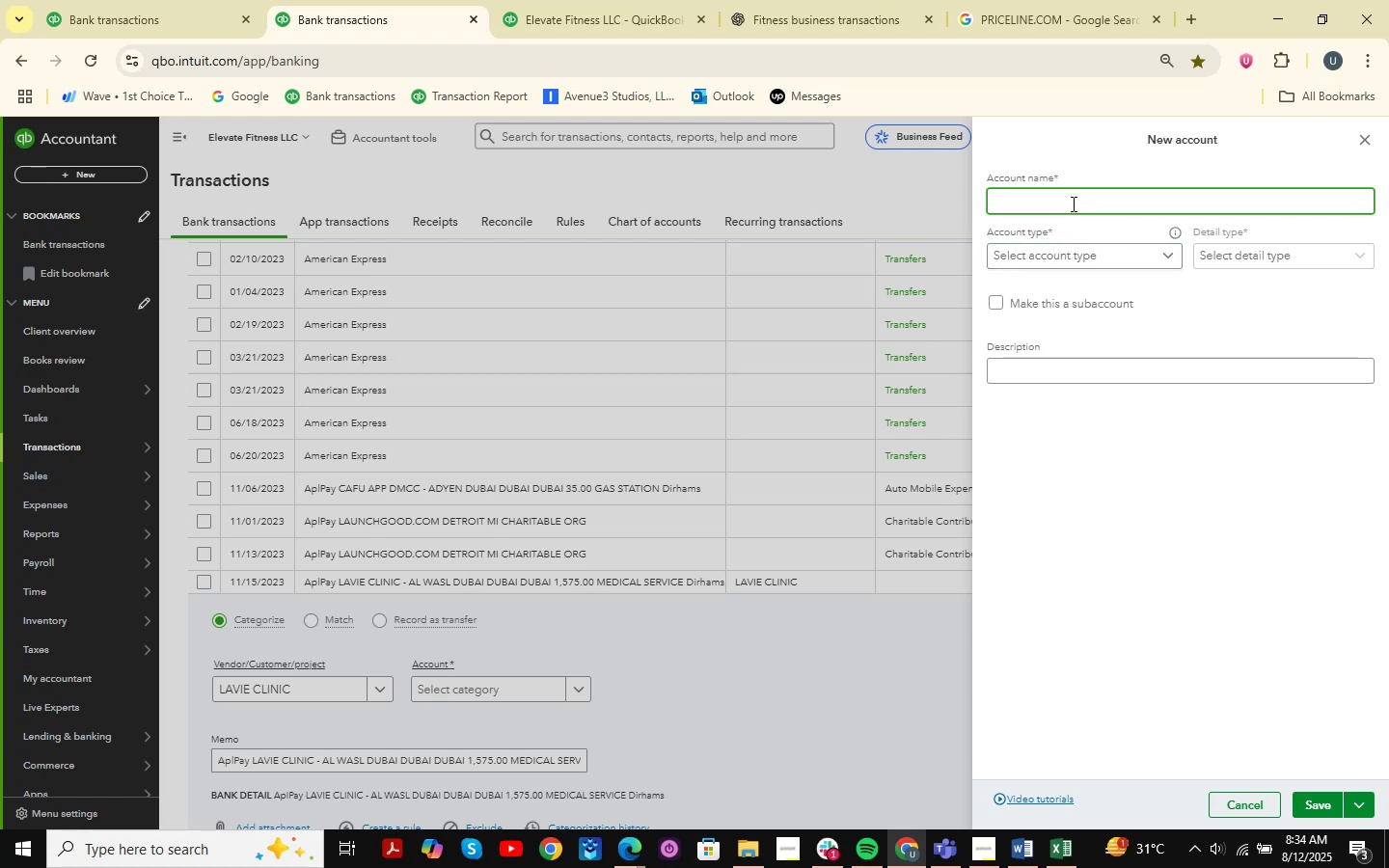 
type(Medical Services )
 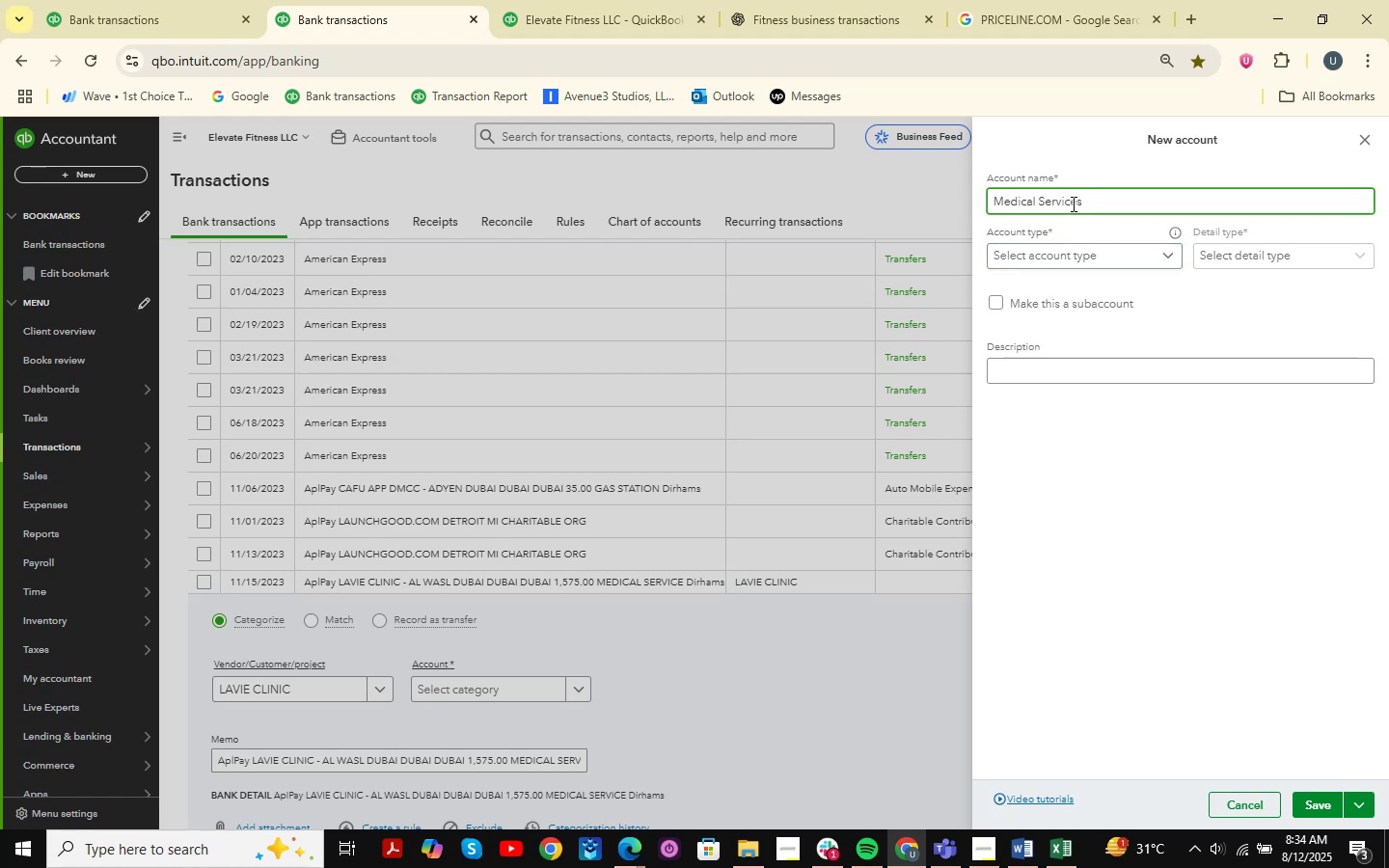 
left_click([1085, 258])
 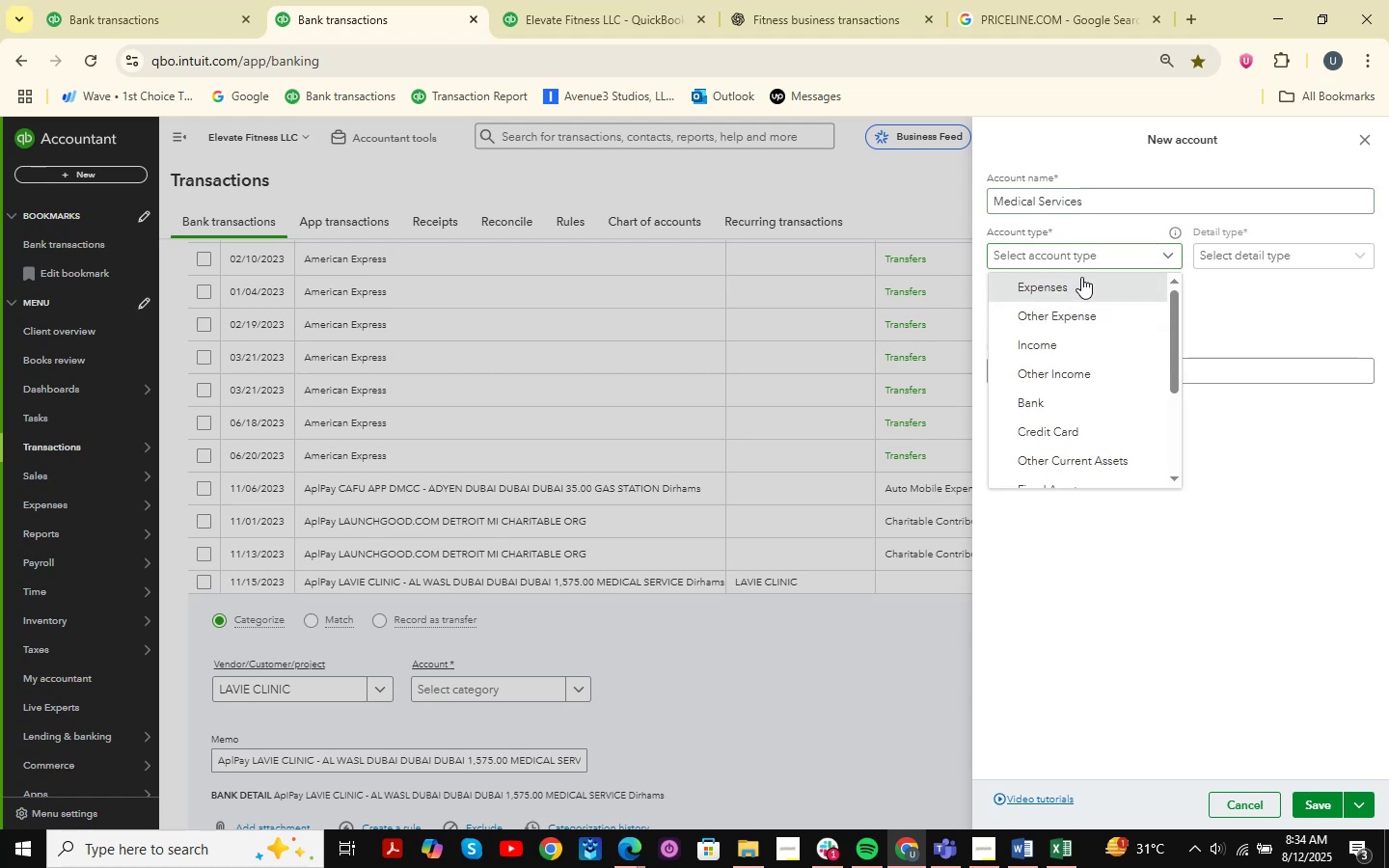 
double_click([1304, 252])
 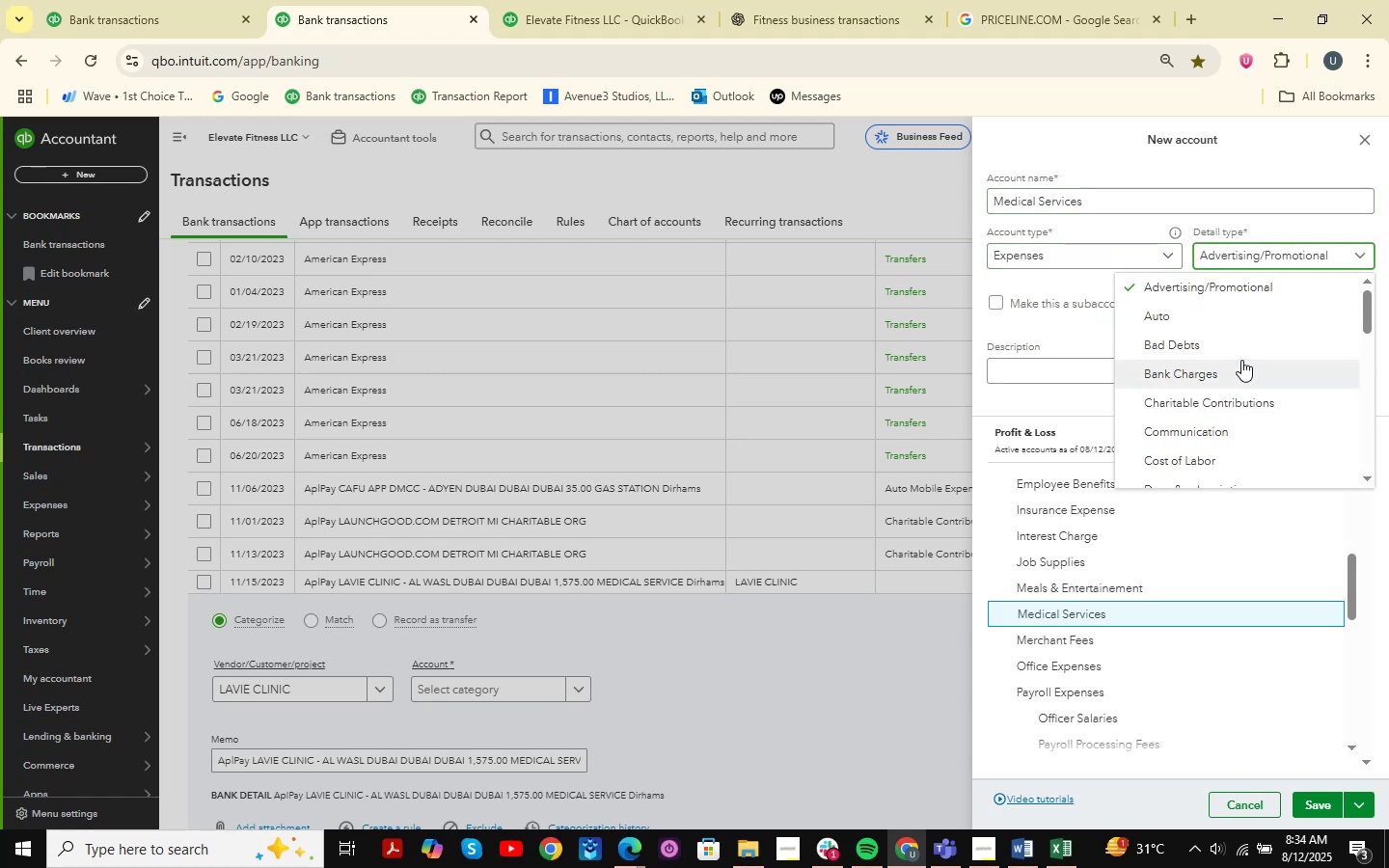 
scroll: coordinate [1186, 320], scroll_direction: down, amount: 2.0
 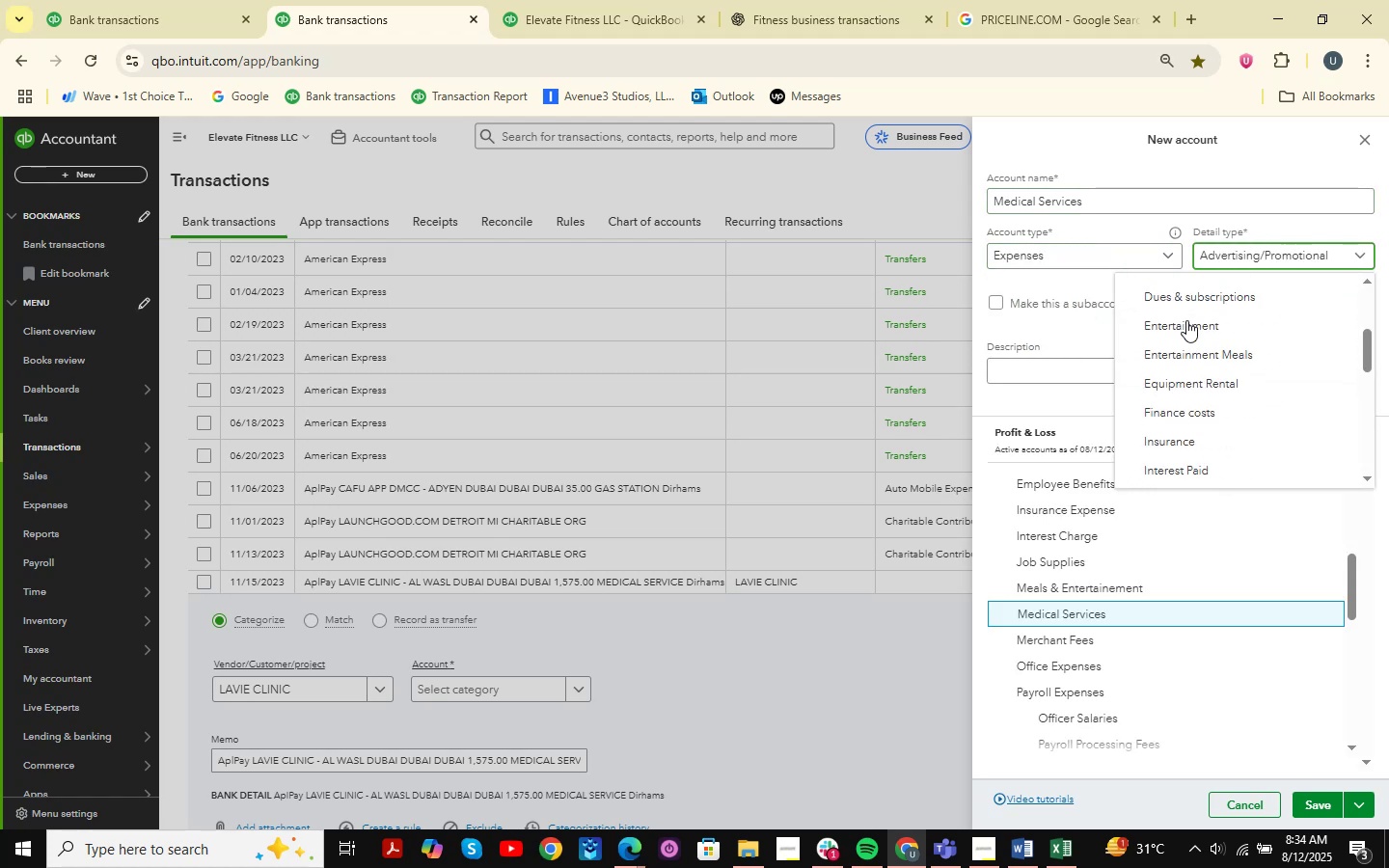 
scroll: coordinate [1212, 443], scroll_direction: up, amount: 7.0
 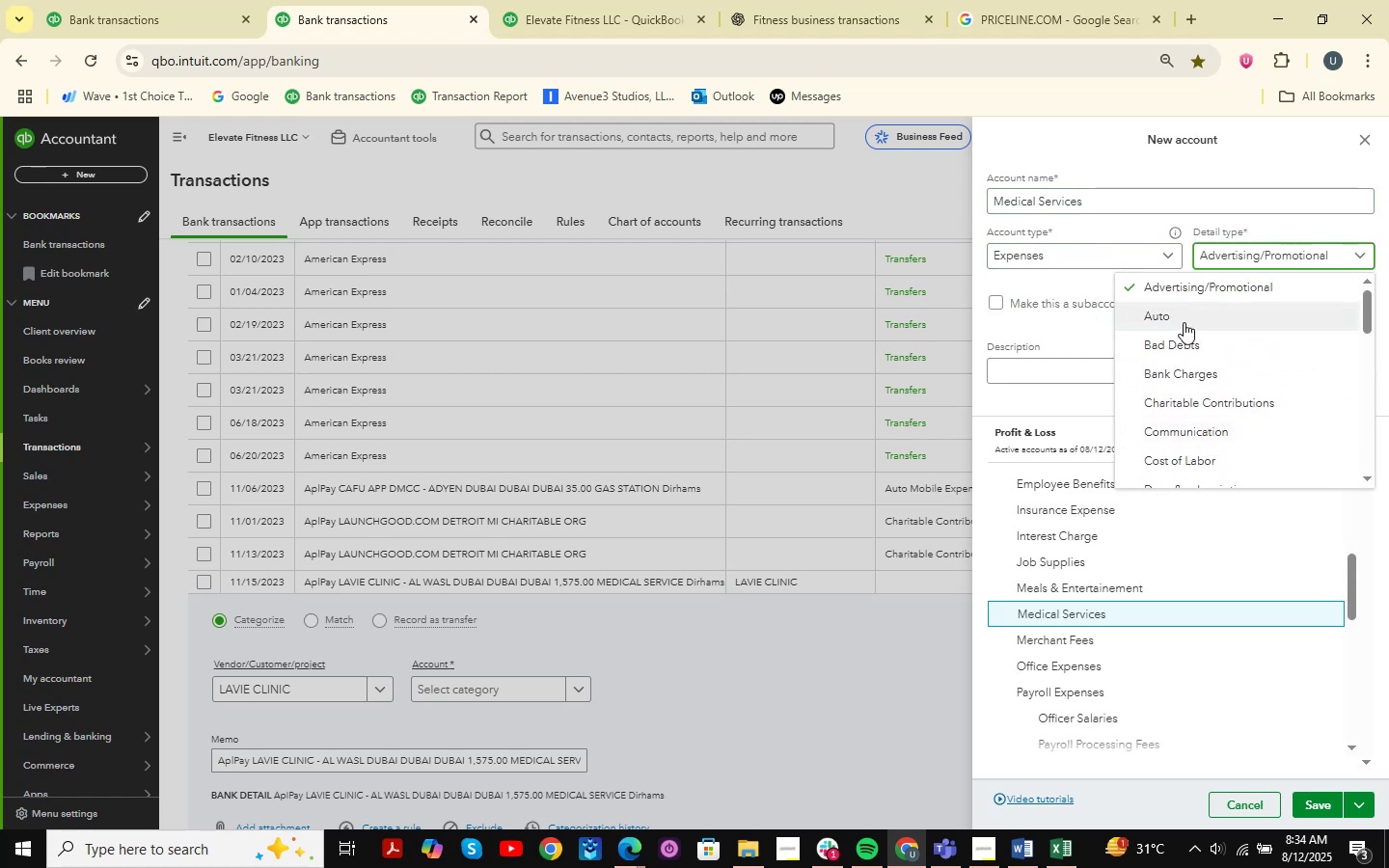 
scroll: coordinate [1184, 326], scroll_direction: down, amount: 3.0
 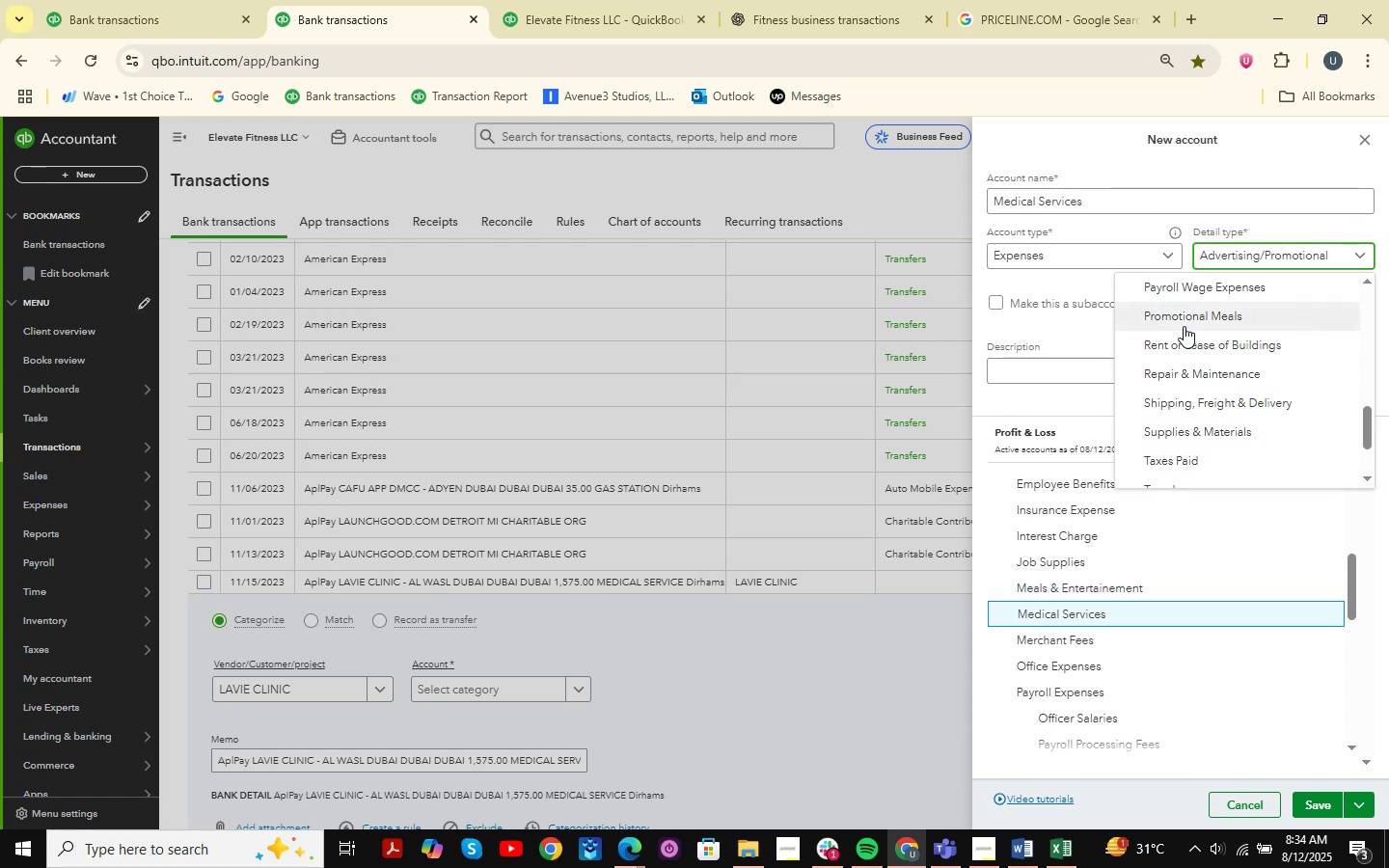 
wait(14.65)
 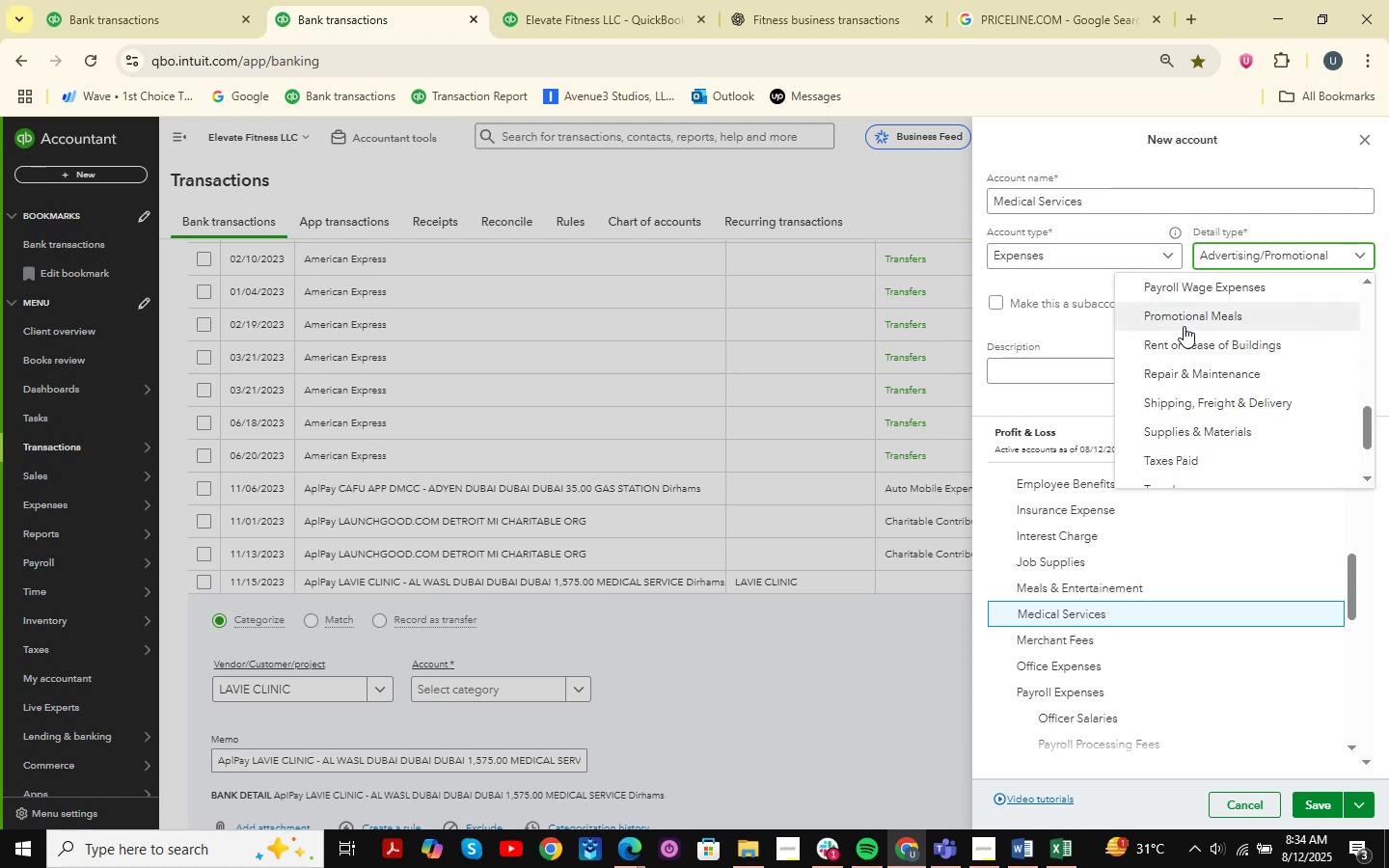 
scroll: coordinate [1204, 362], scroll_direction: down, amount: 2.0
 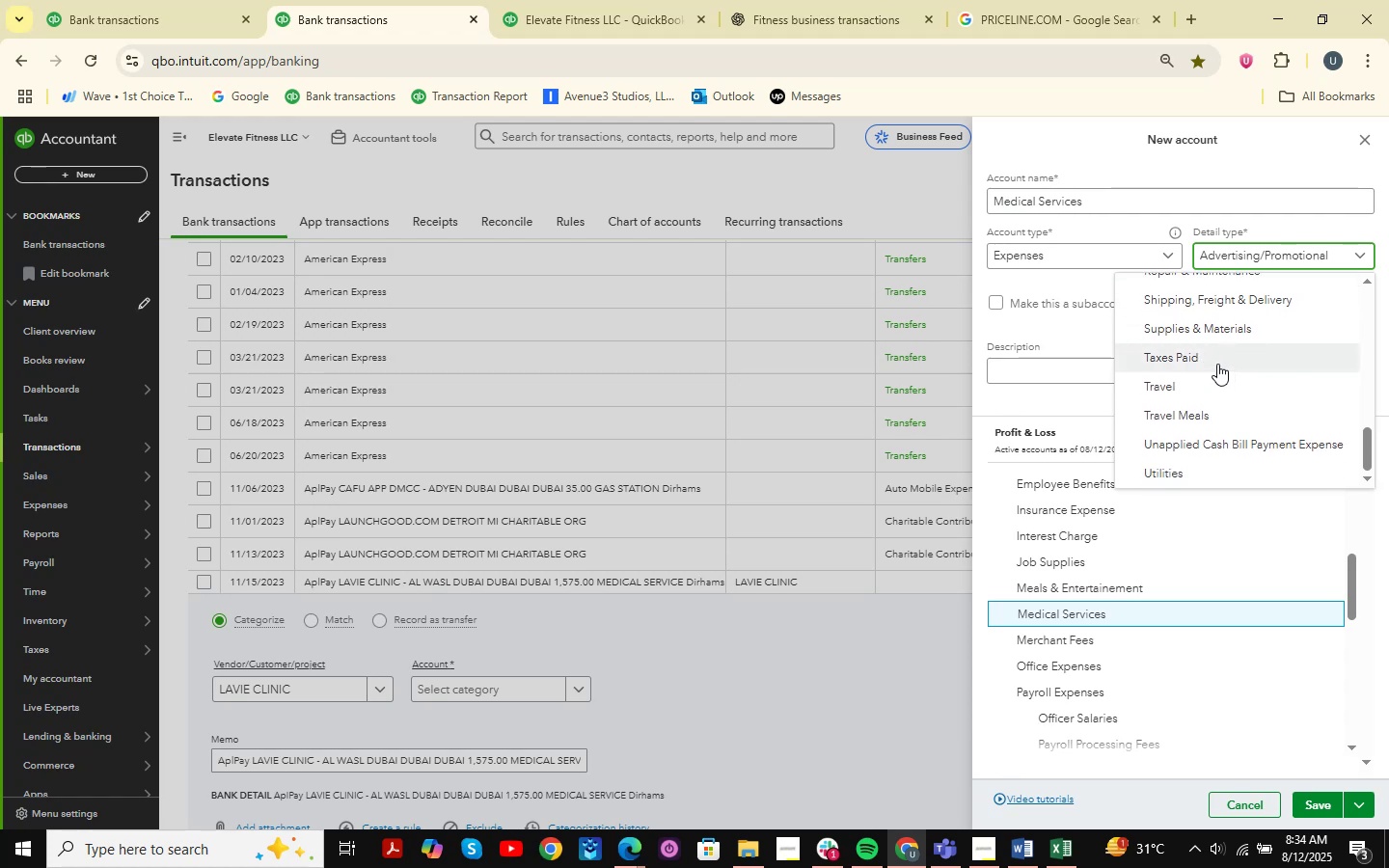 
wait(8.78)
 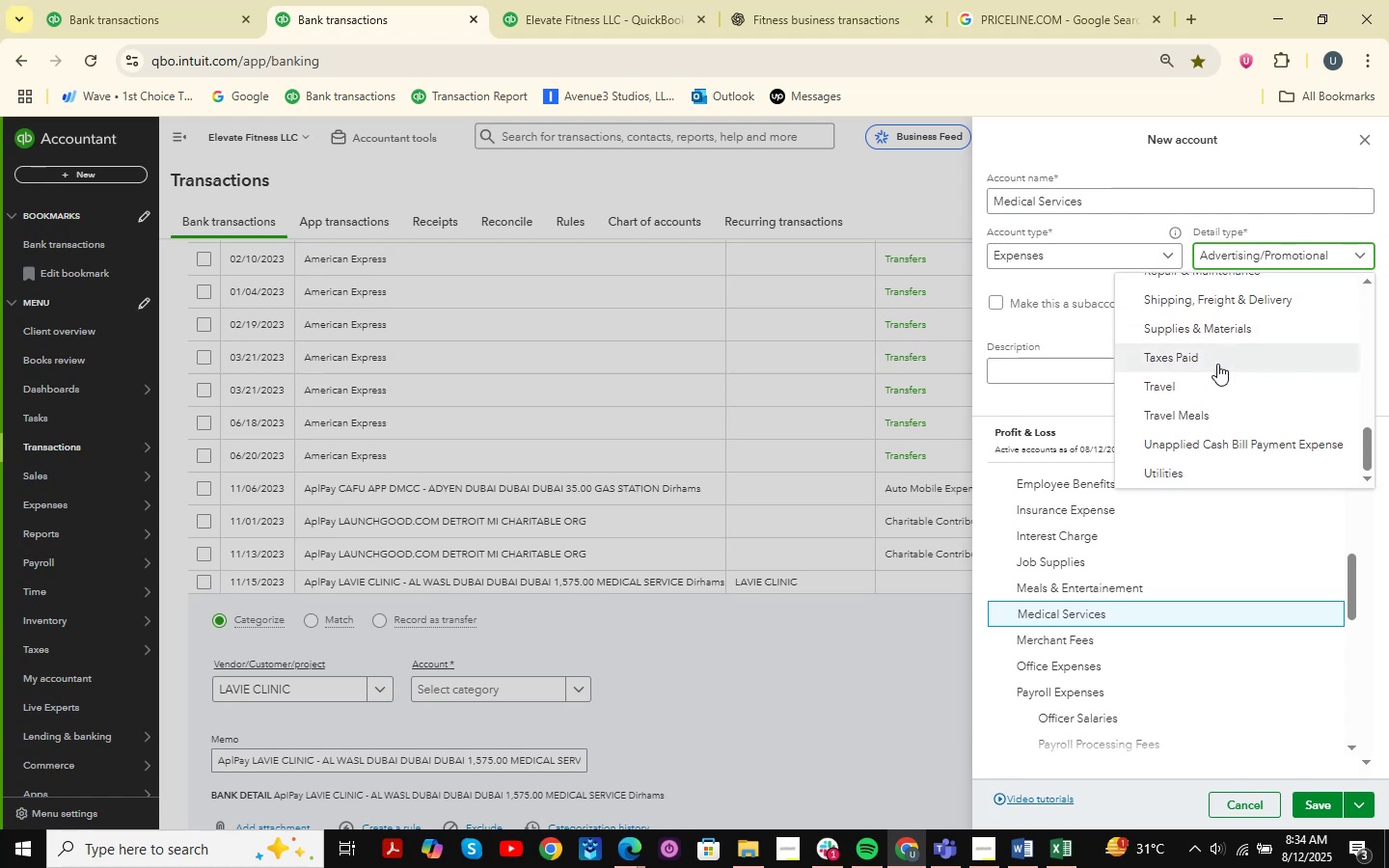 
scroll: coordinate [1234, 398], scroll_direction: none, amount: 0.0
 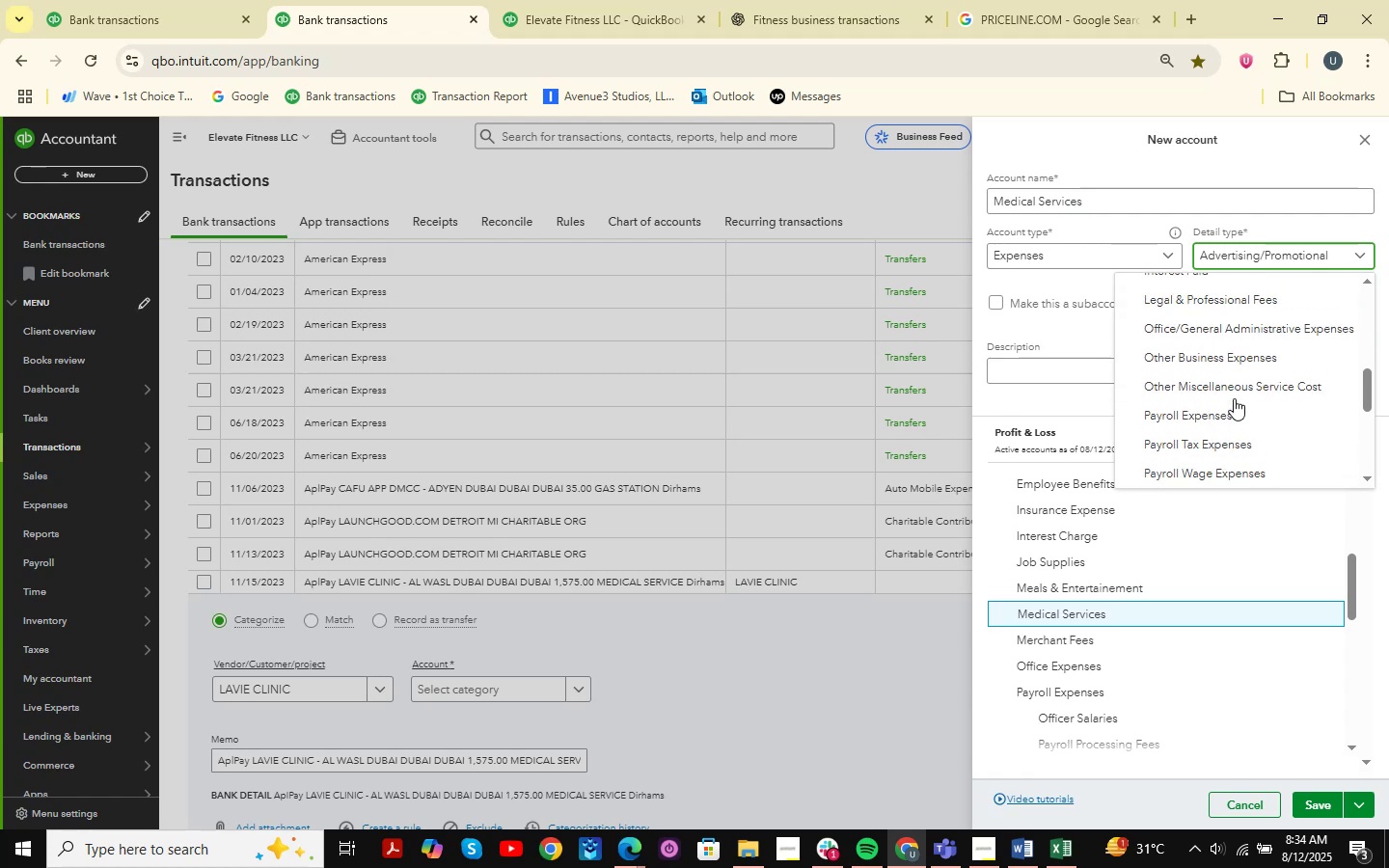 
scroll: coordinate [1233, 420], scroll_direction: up, amount: 4.0
 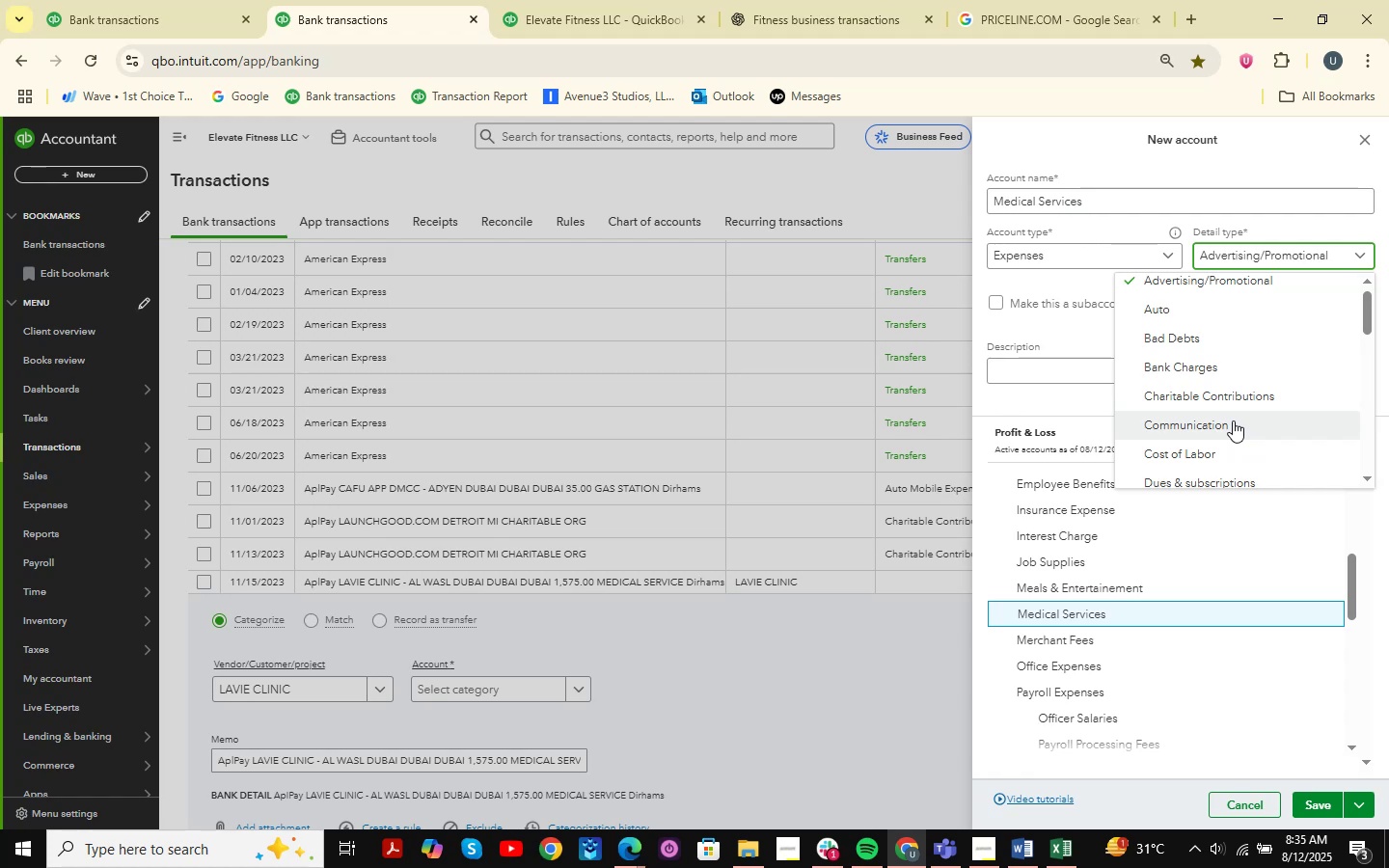 
wait(11.02)
 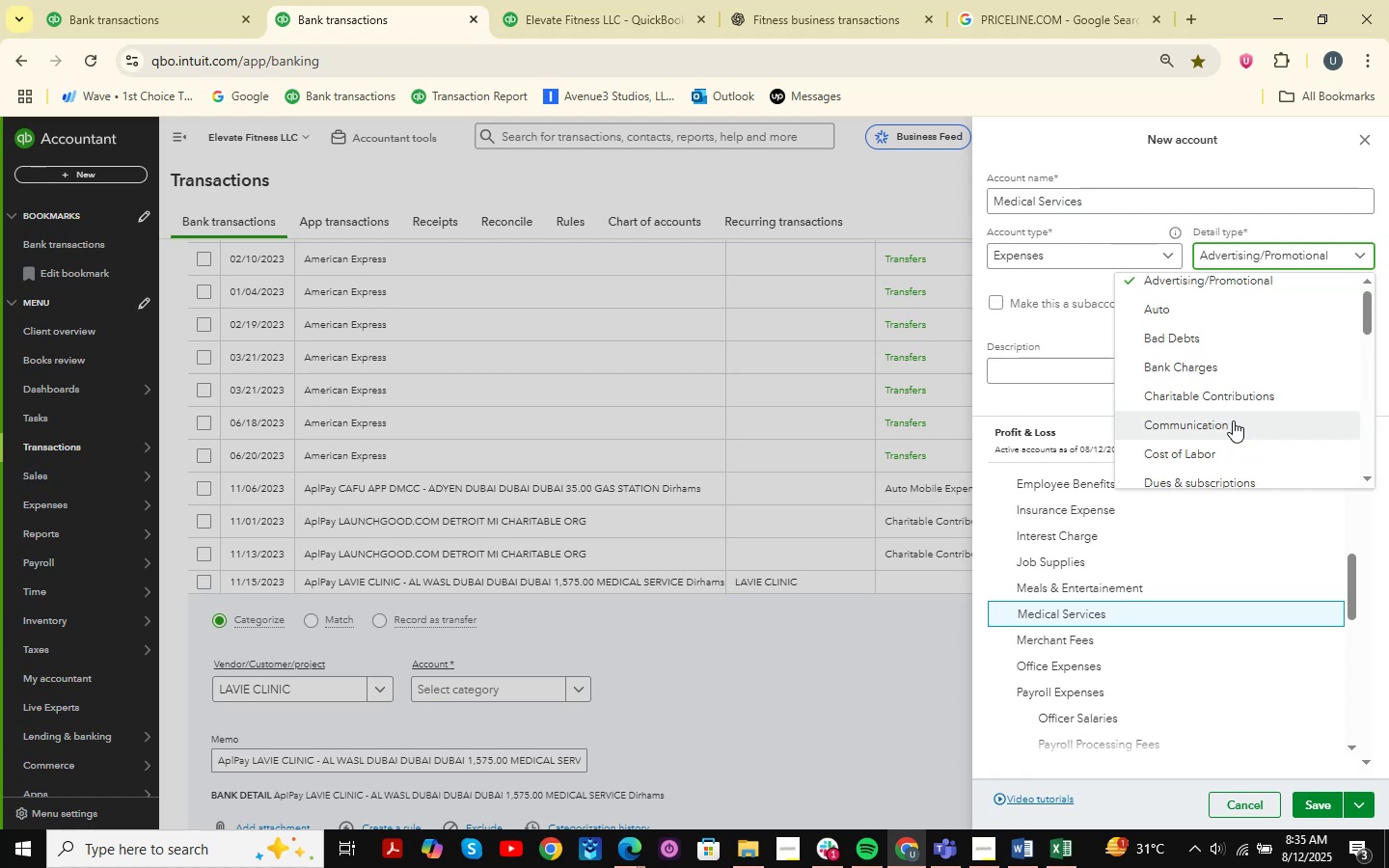 
scroll: coordinate [1233, 420], scroll_direction: down, amount: 2.0
 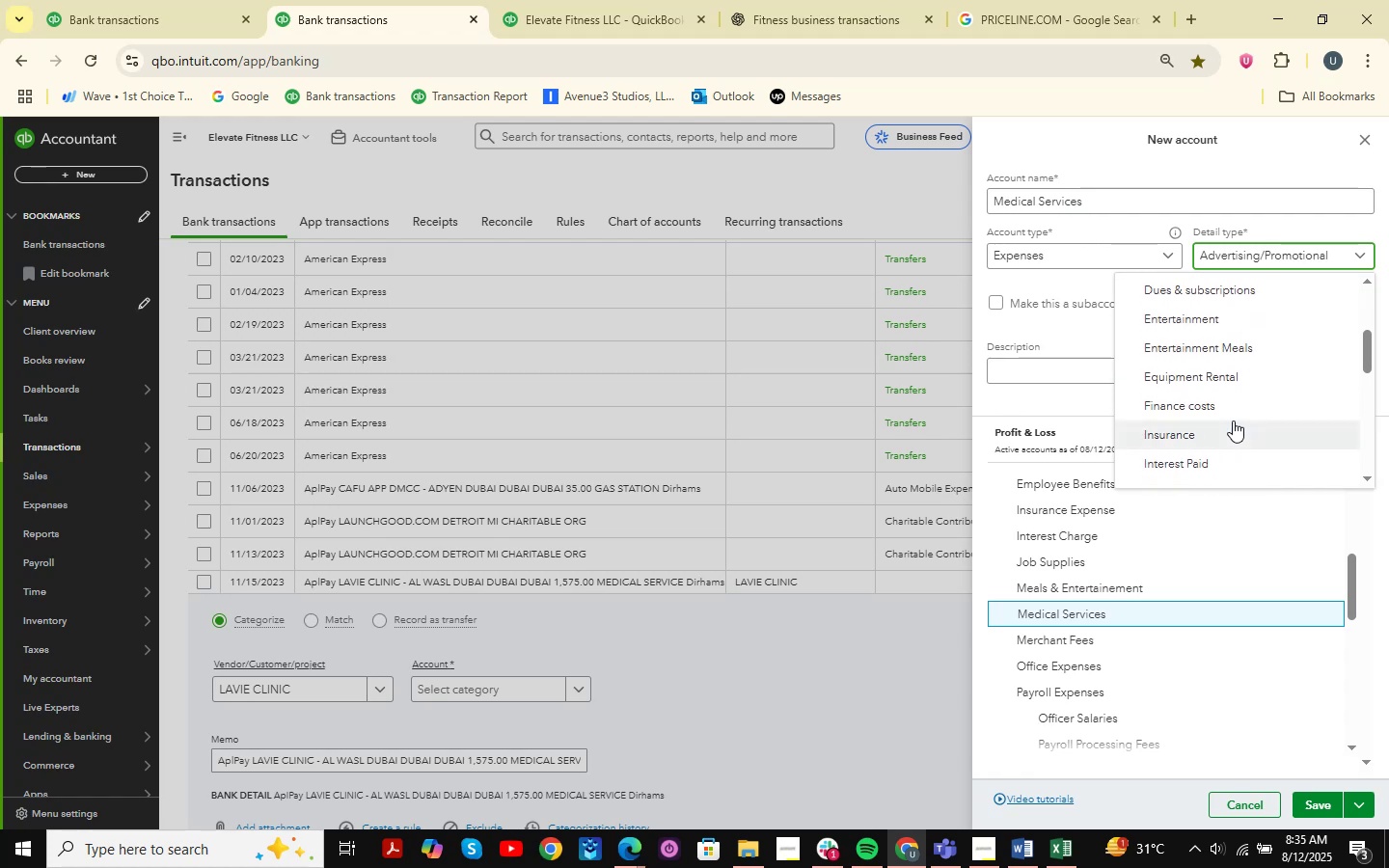 
scroll: coordinate [1233, 420], scroll_direction: up, amount: 8.0
 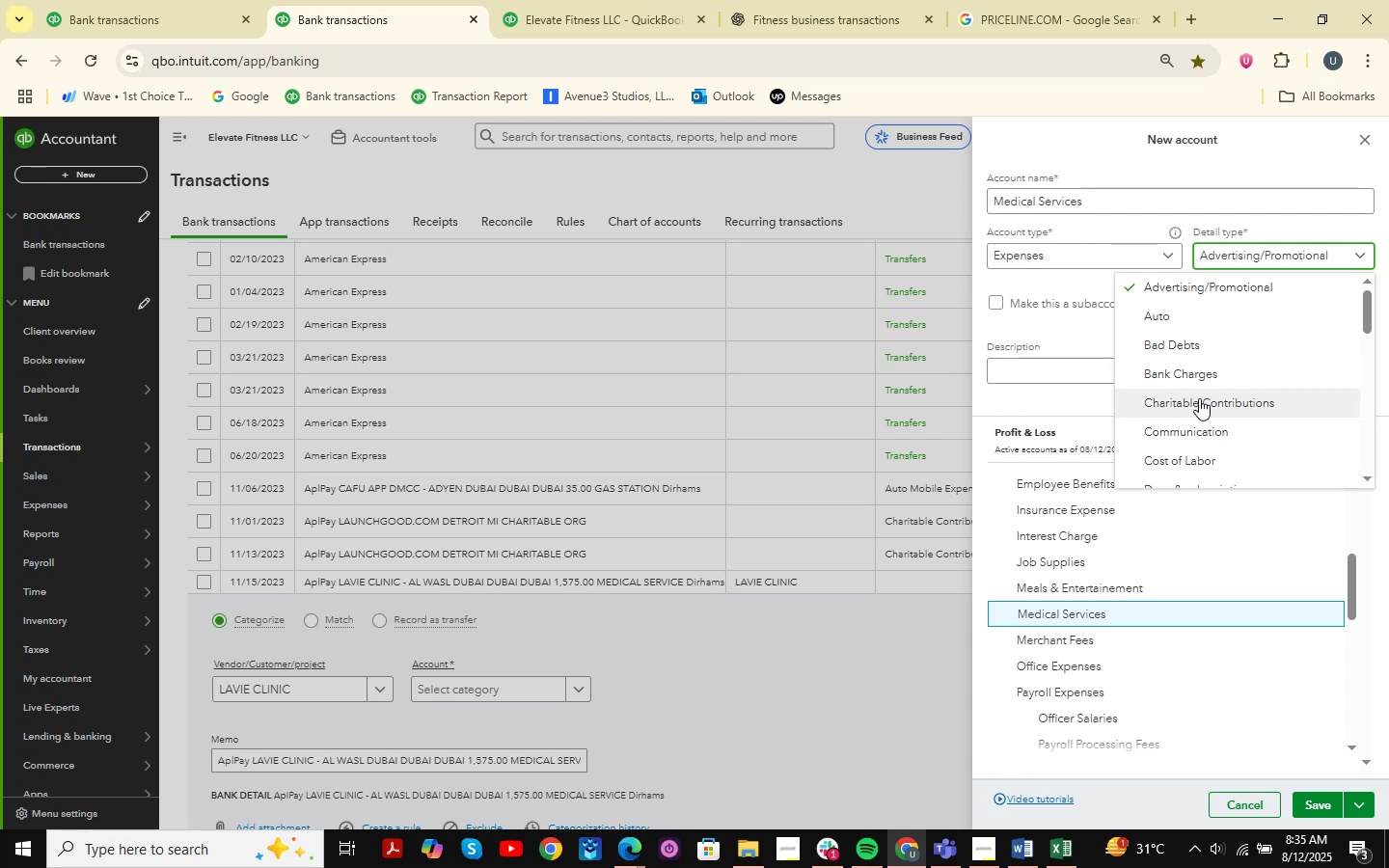 
wait(20.02)
 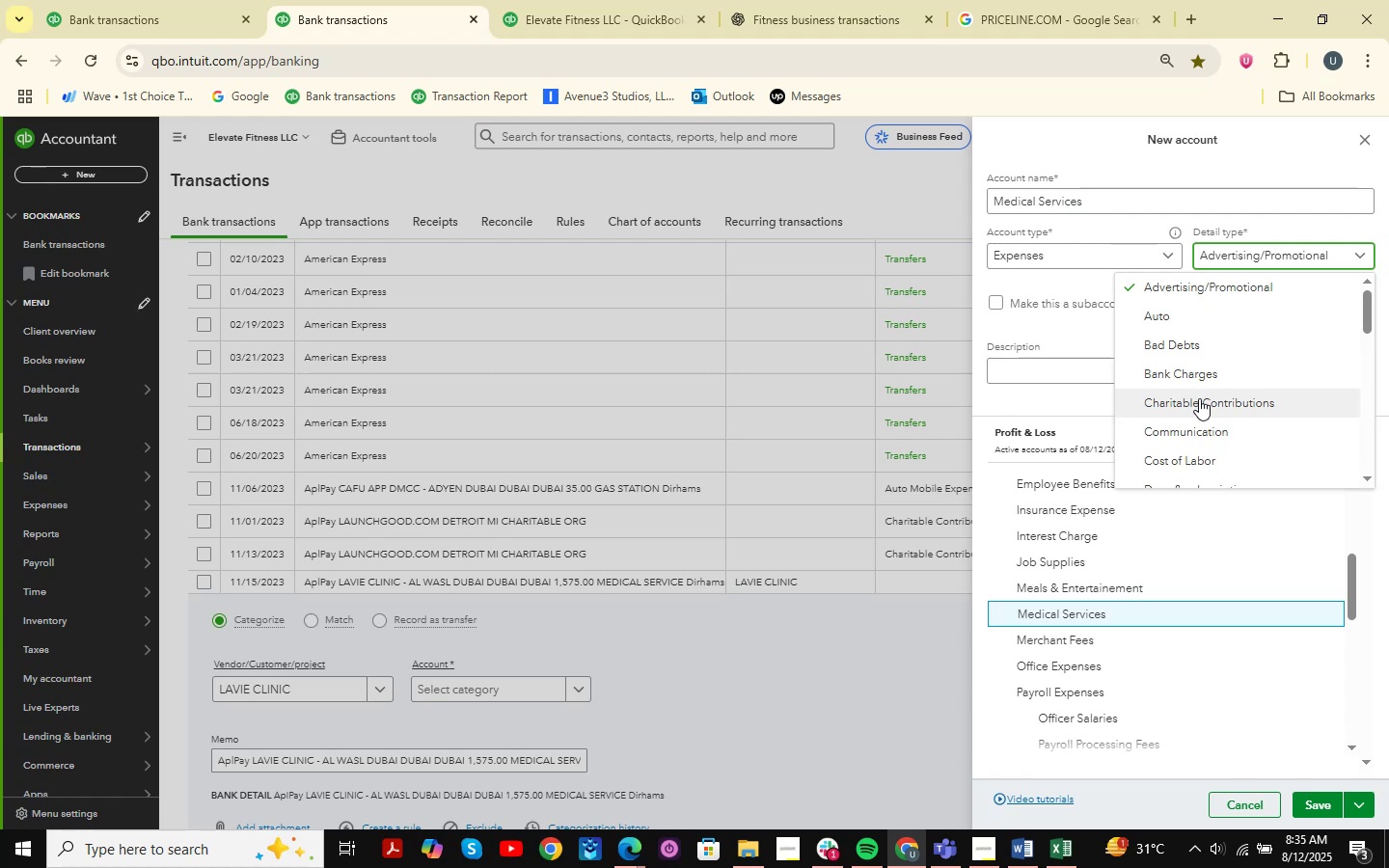 
scroll: coordinate [1176, 339], scroll_direction: down, amount: 2.0
 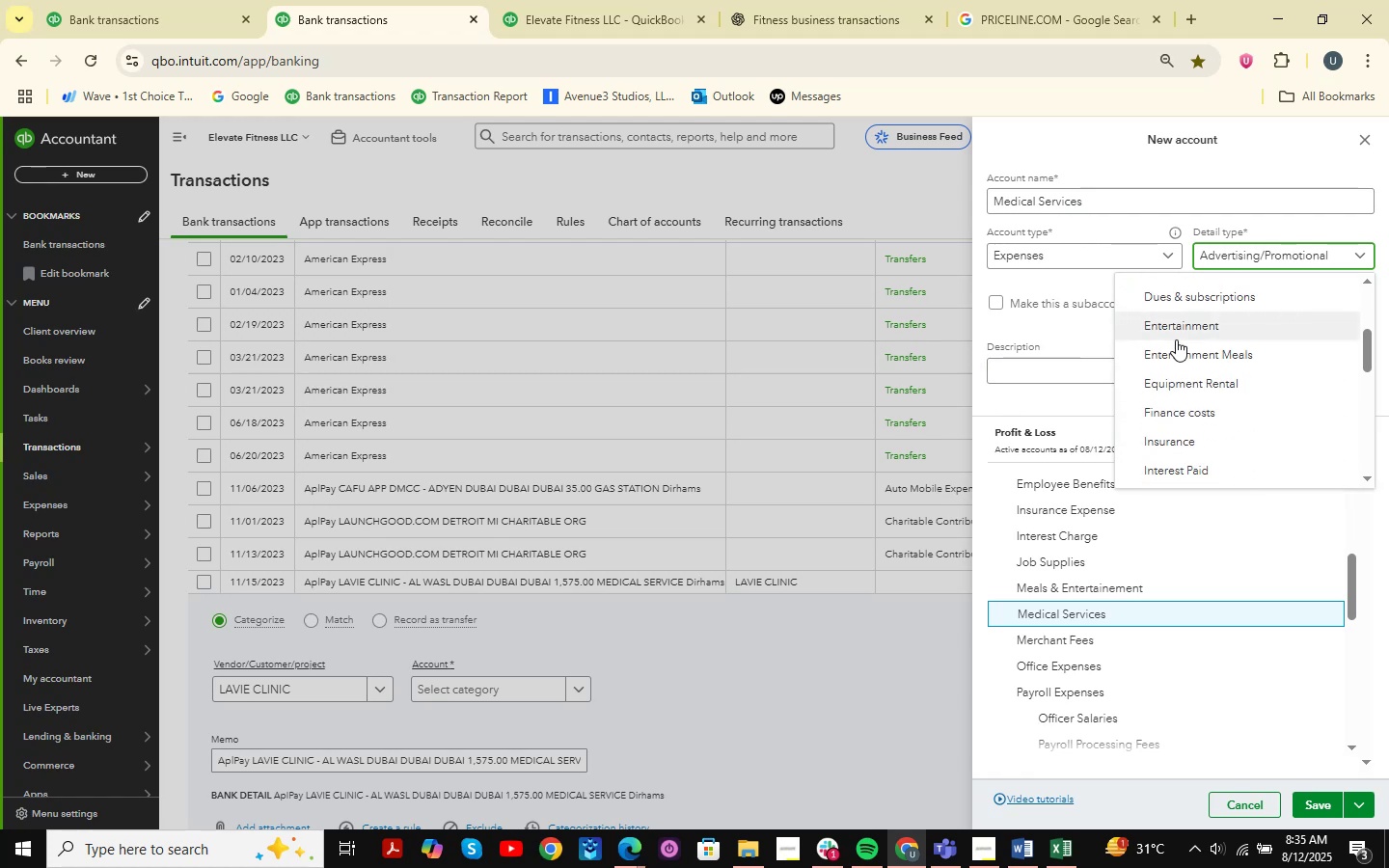 
scroll: coordinate [1197, 431], scroll_direction: up, amount: 8.0
 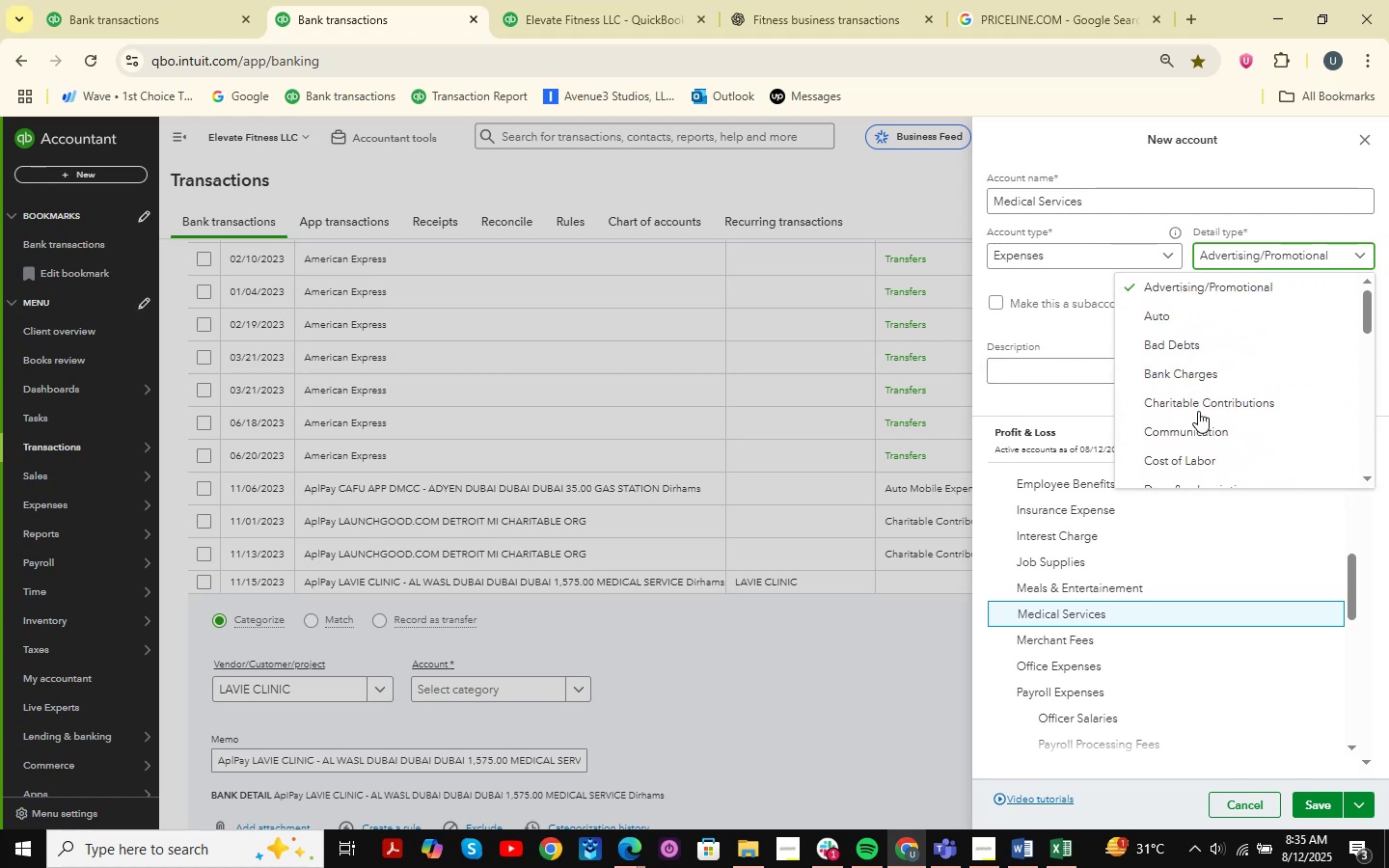 
scroll: coordinate [1197, 393], scroll_direction: down, amount: 14.0
 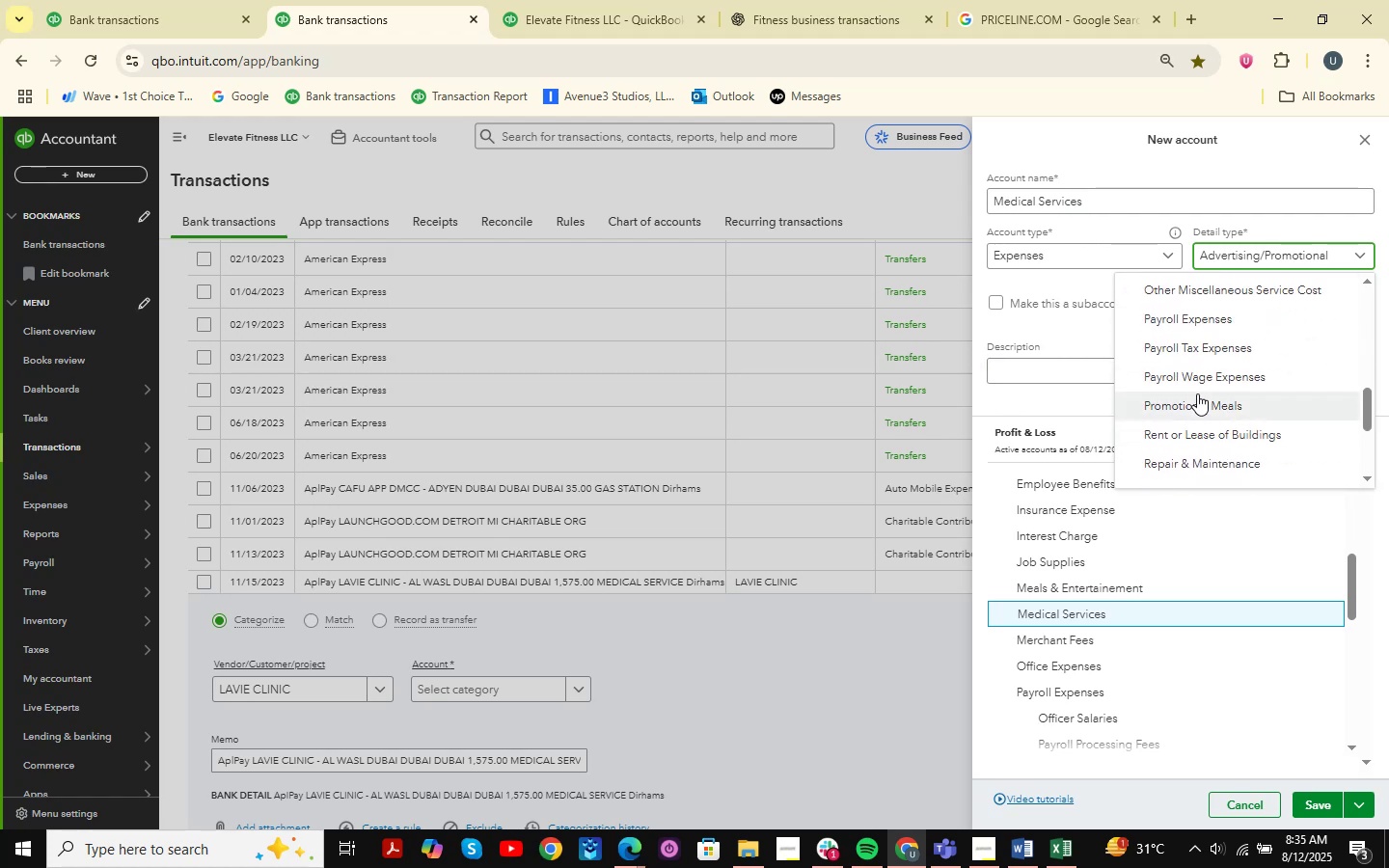 
scroll: coordinate [1197, 393], scroll_direction: up, amount: 1.0
 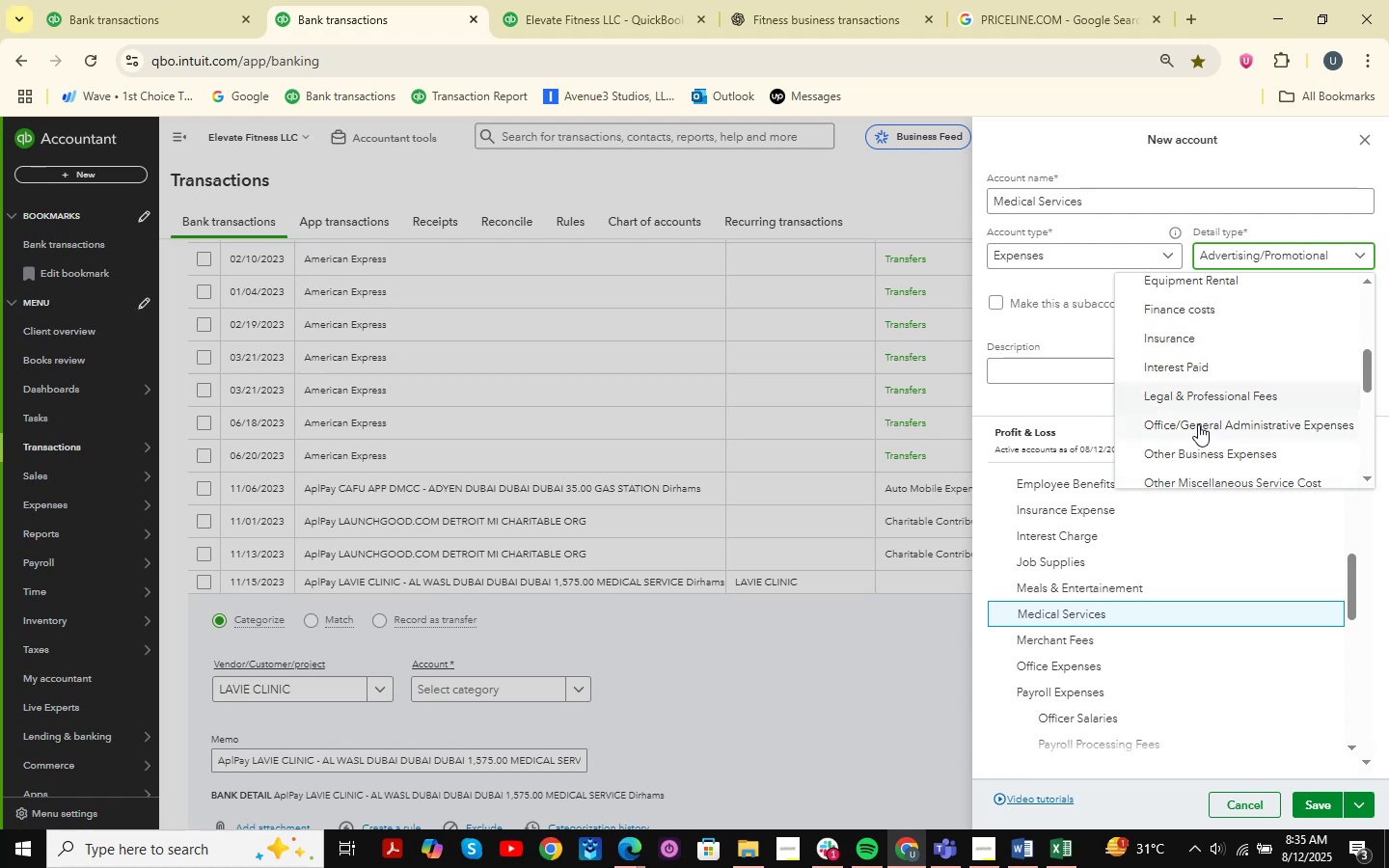 
scroll: coordinate [1196, 415], scroll_direction: down, amount: 1.0
 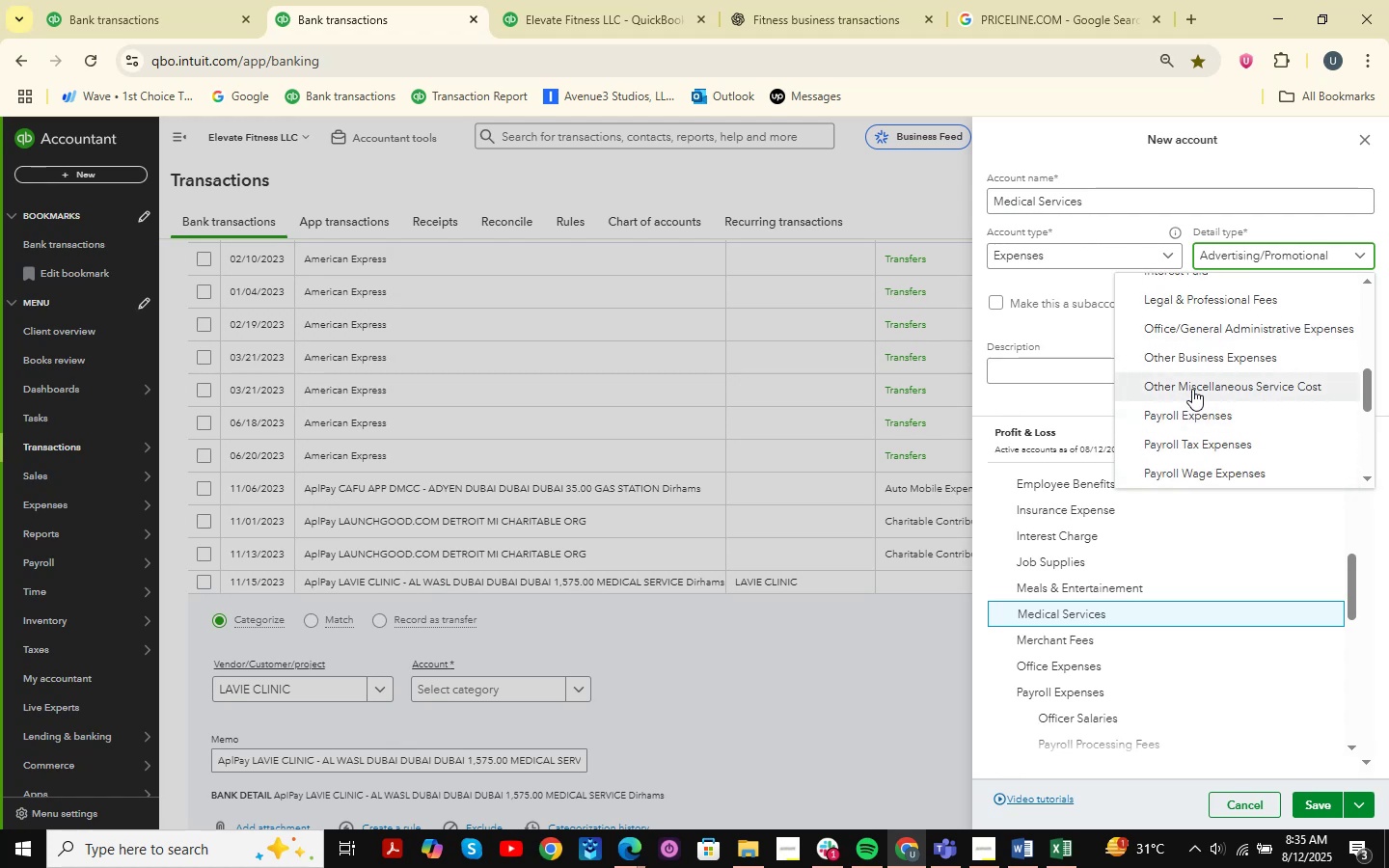 
scroll: coordinate [1192, 418], scroll_direction: up, amount: 2.0
 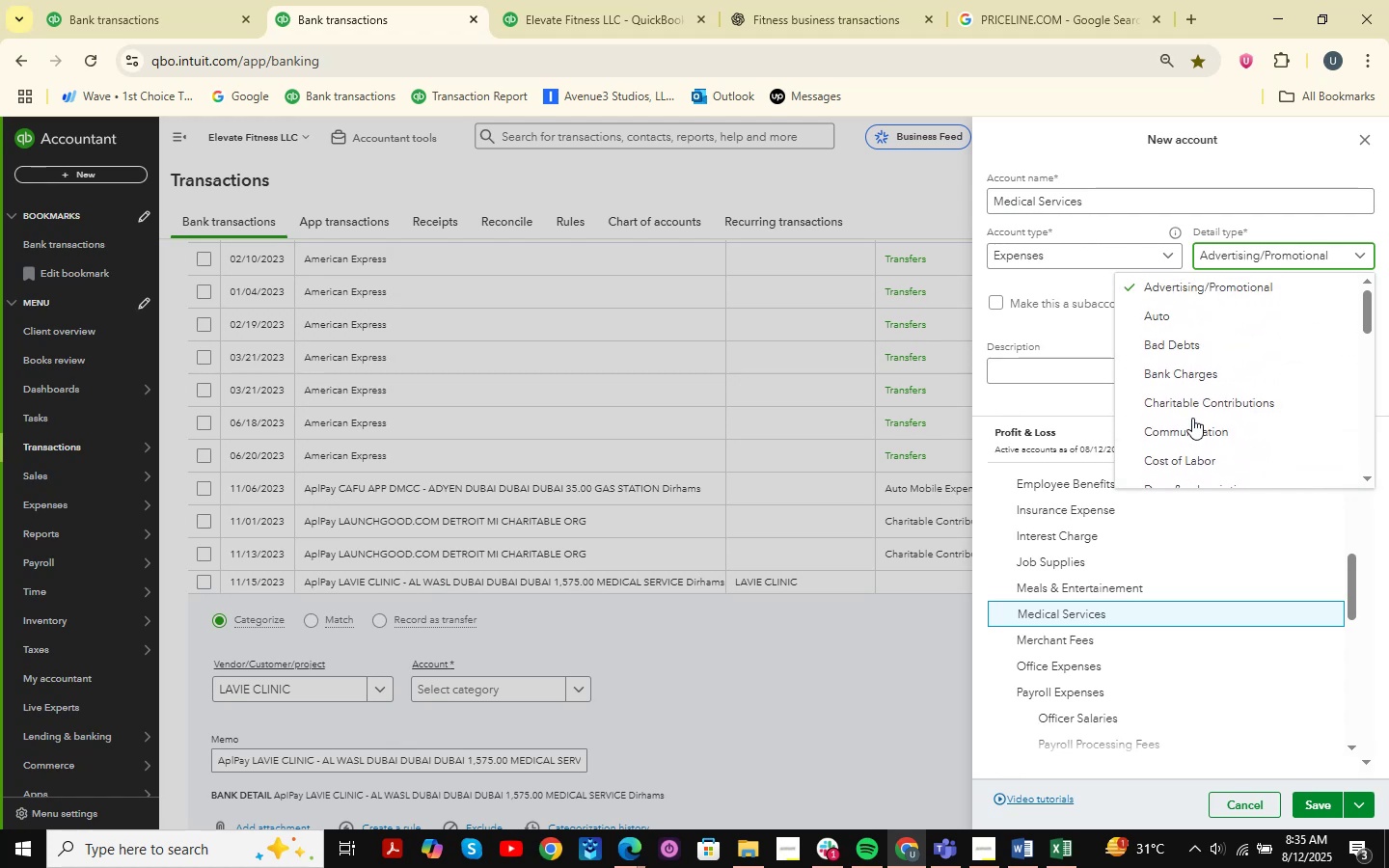 
scroll: coordinate [1192, 418], scroll_direction: down, amount: 13.0
 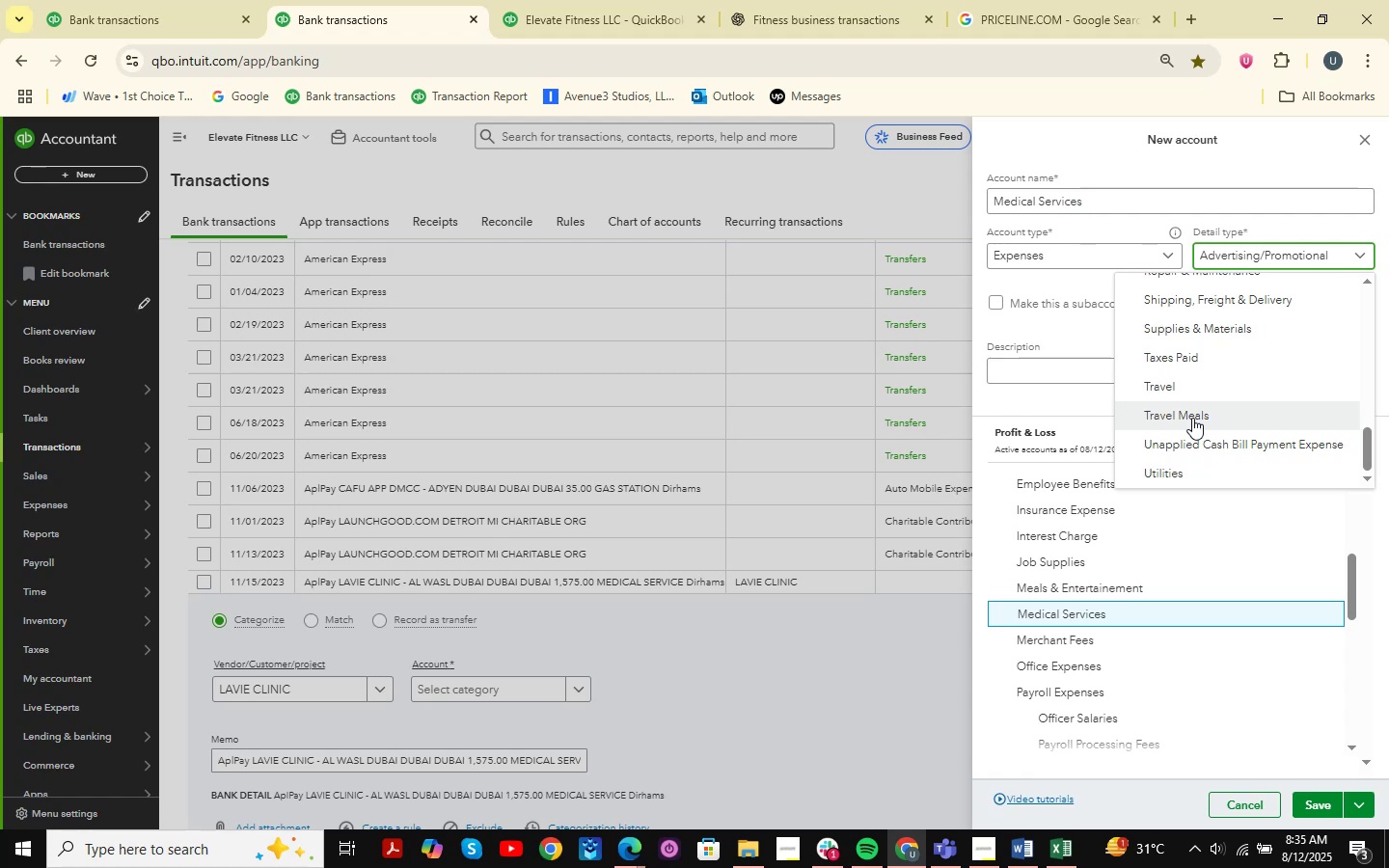 
wait(8.9)
 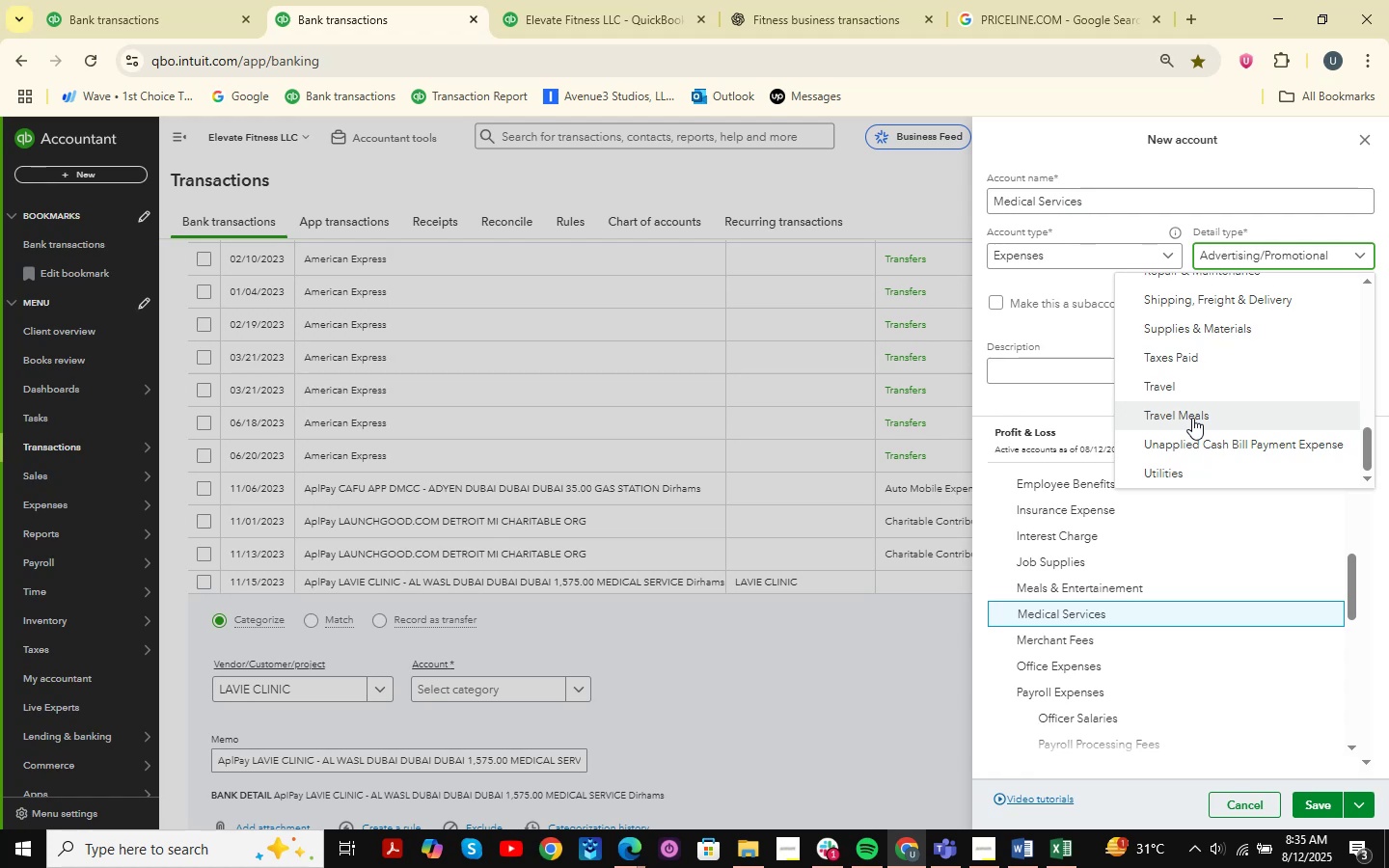 
scroll: coordinate [1192, 418], scroll_direction: none, amount: 0.0
 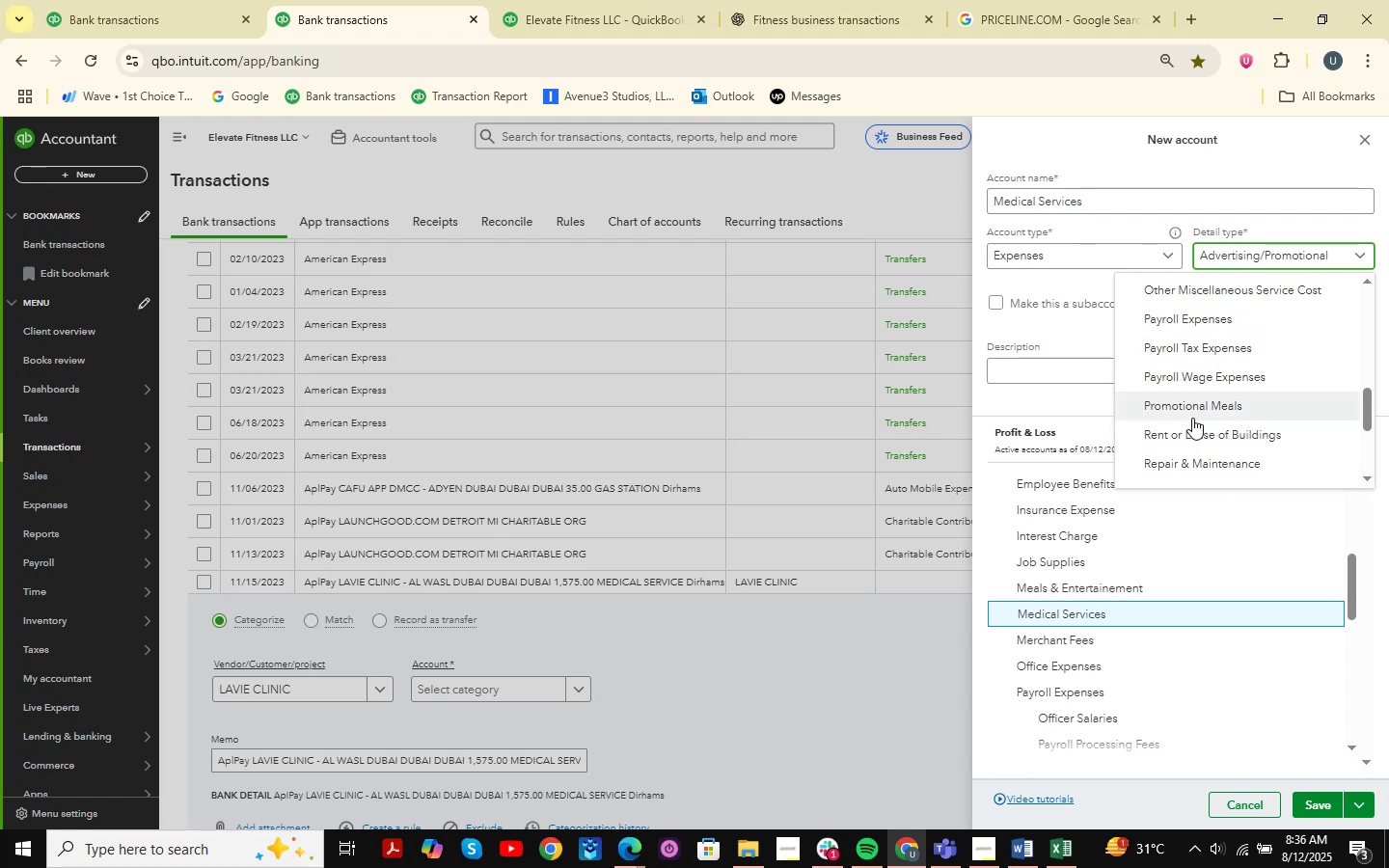 
scroll: coordinate [1192, 418], scroll_direction: up, amount: 1.0
 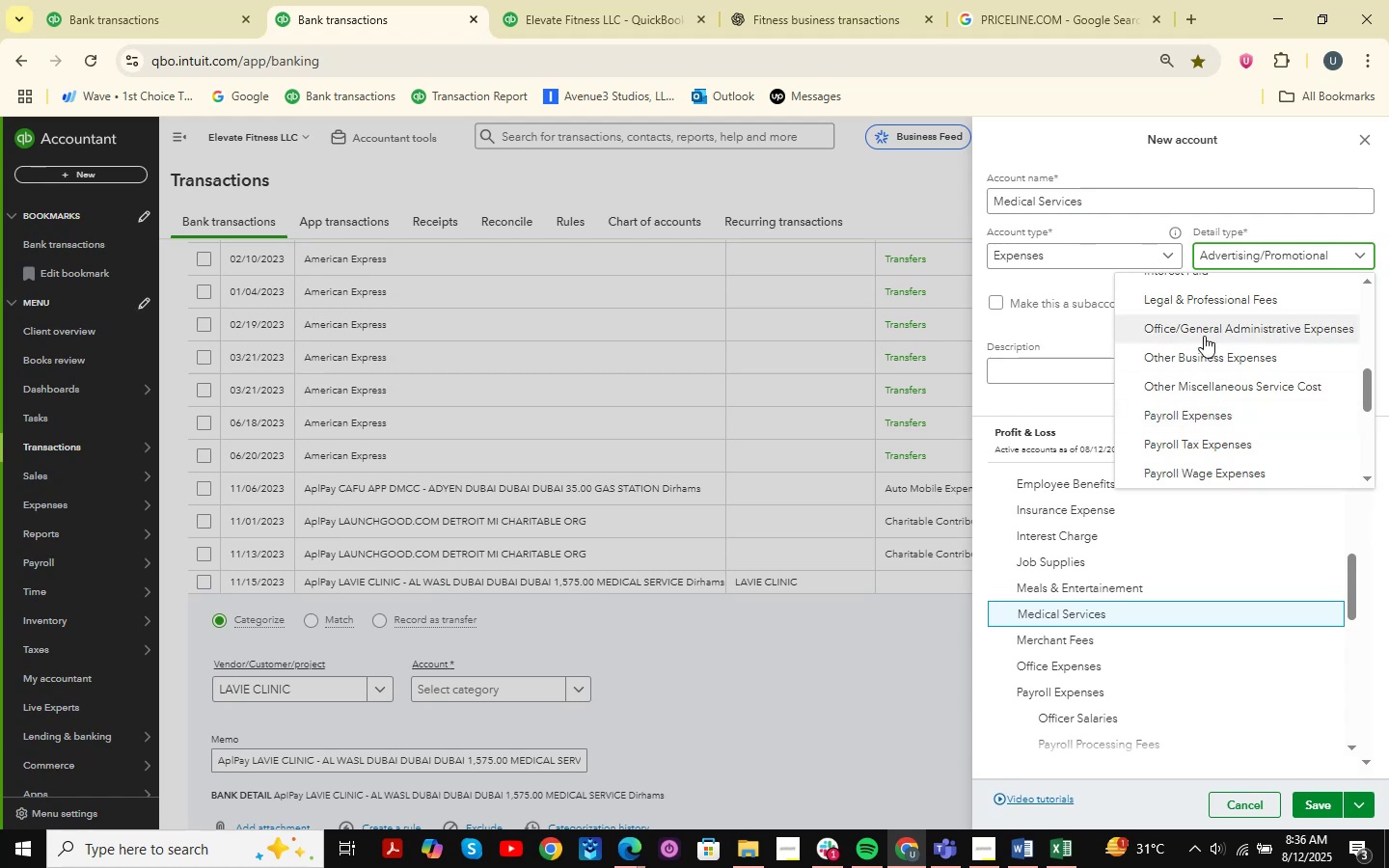 
left_click([1204, 336])
 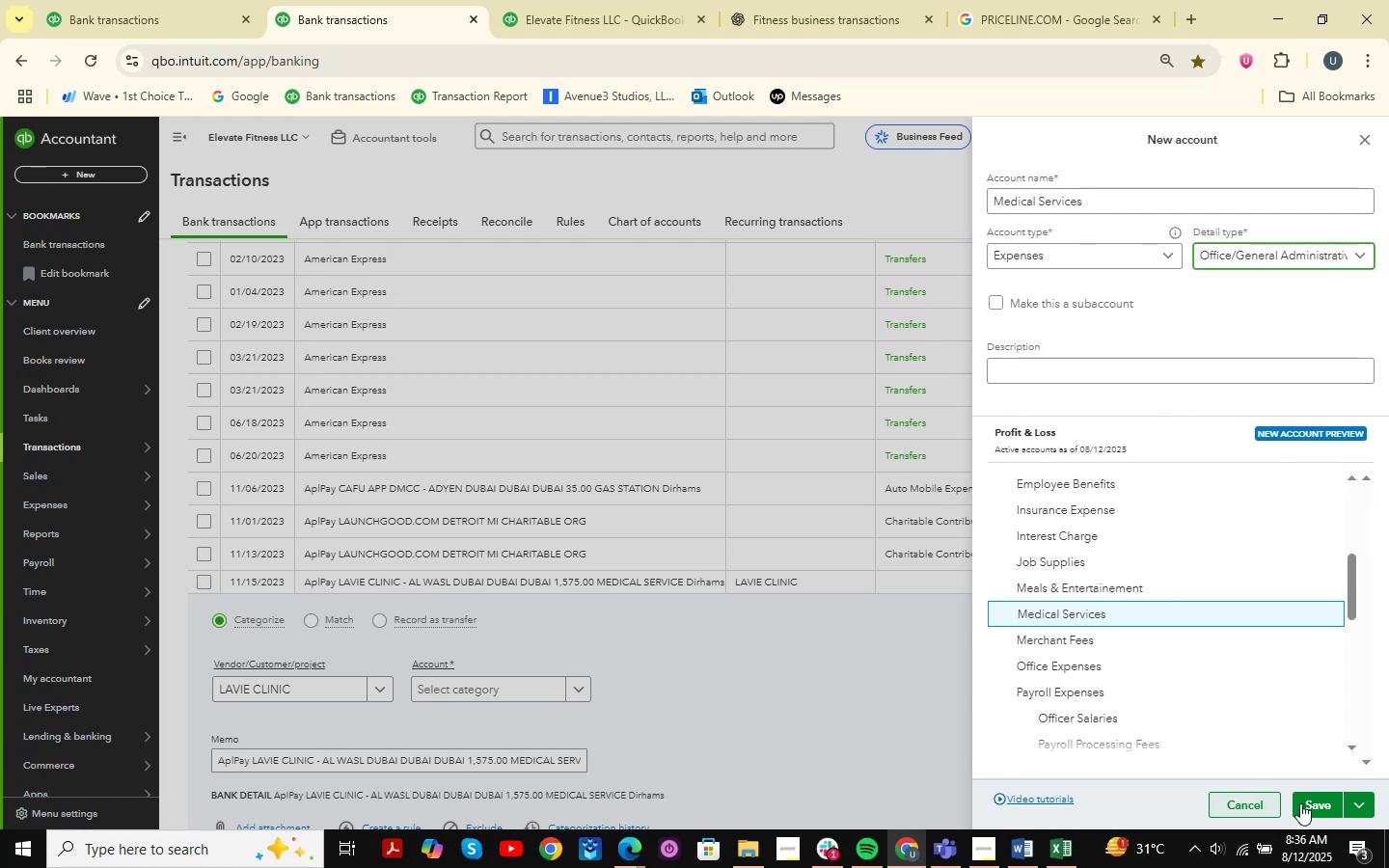 
left_click([1308, 804])
 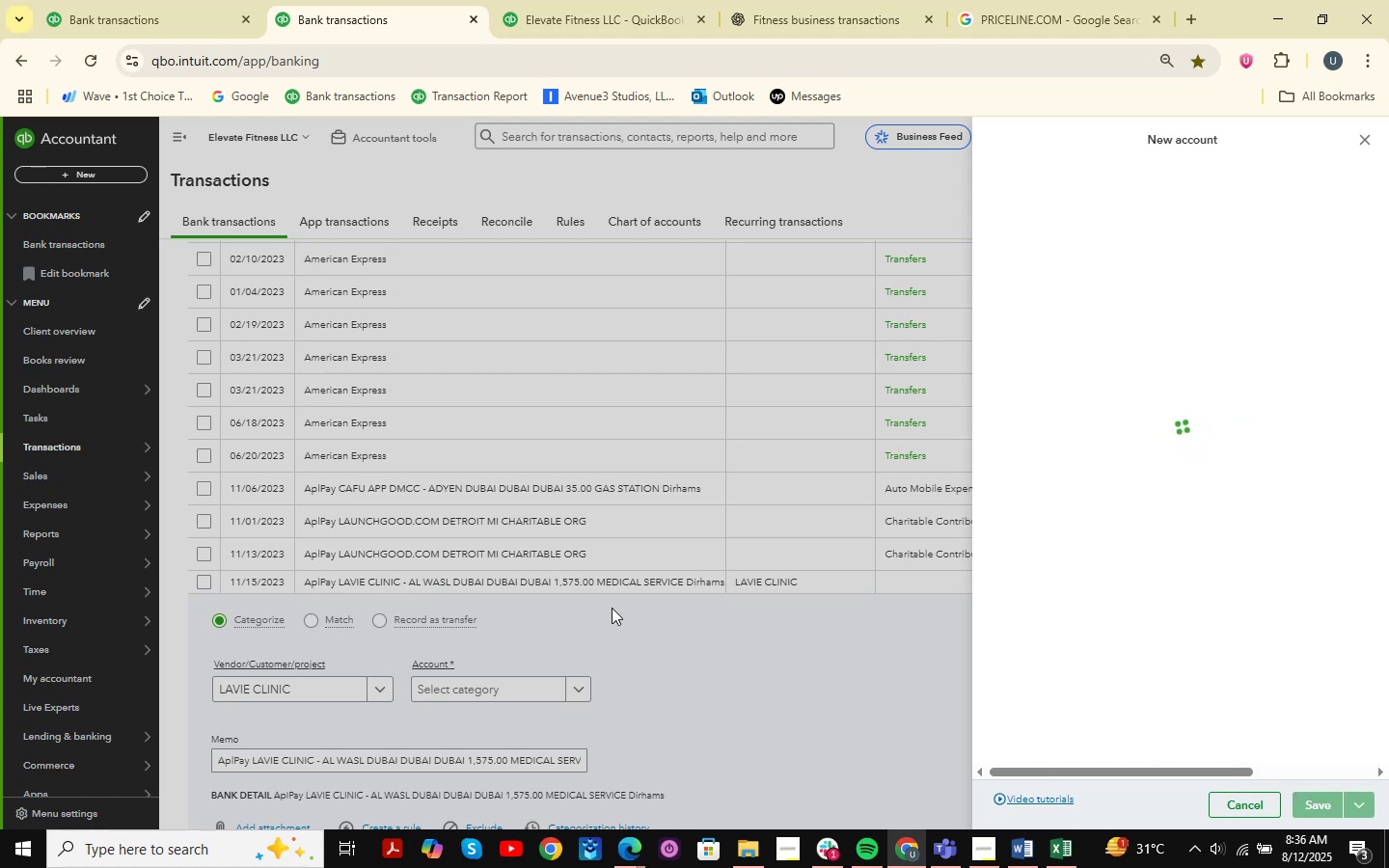 
scroll: coordinate [908, 564], scroll_direction: down, amount: 2.0
 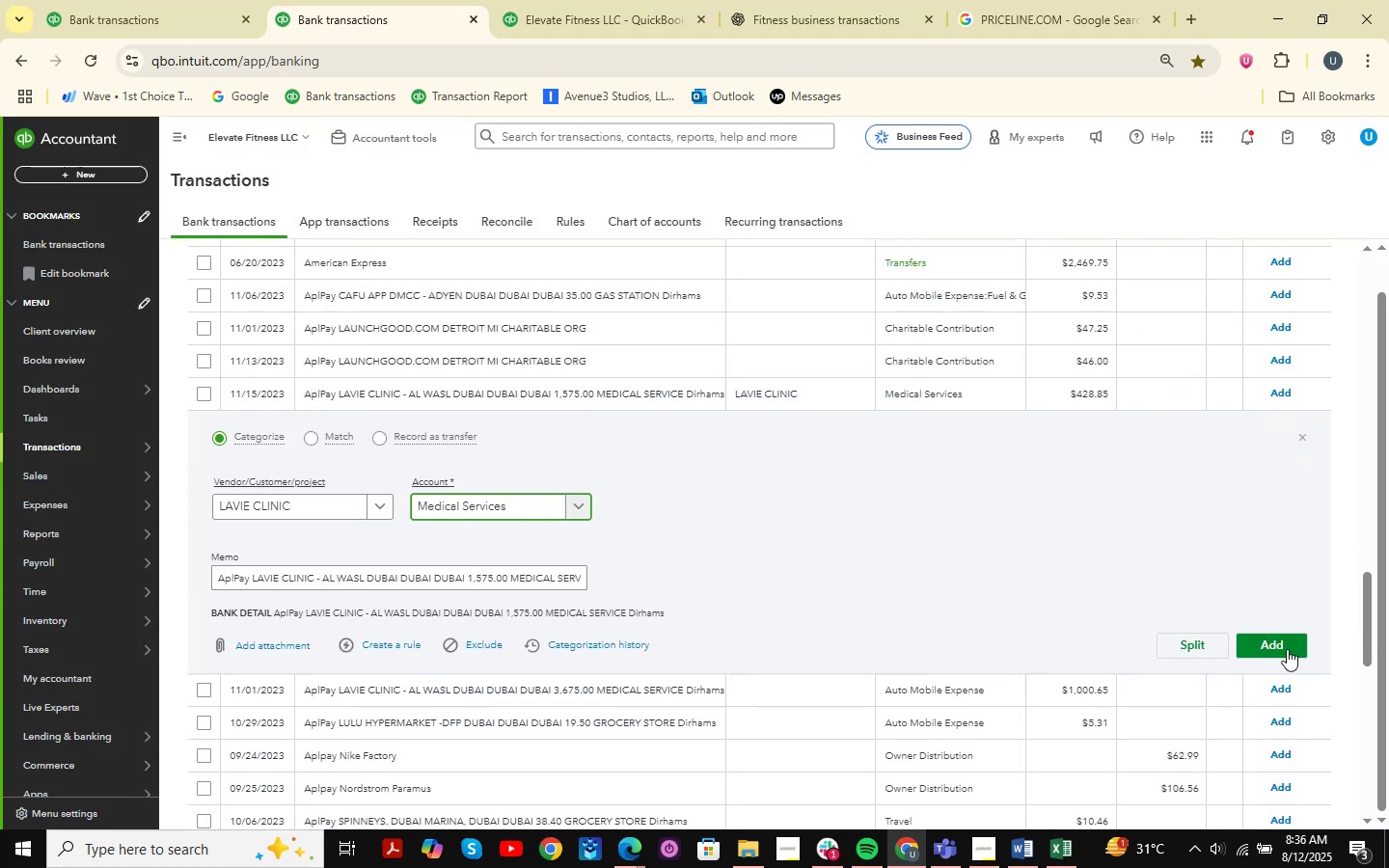 
left_click([1287, 649])
 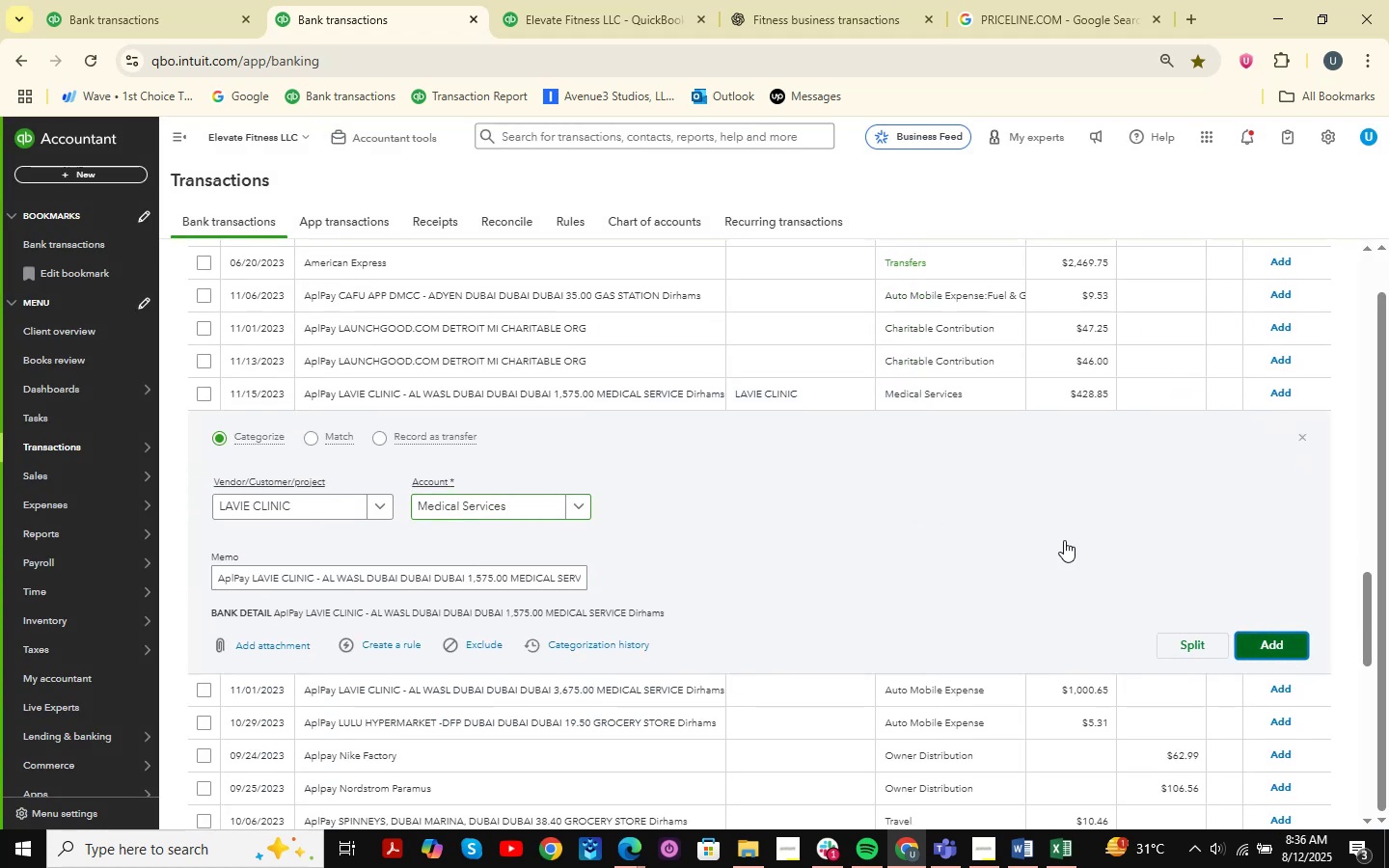 
mouse_move([887, 445])
 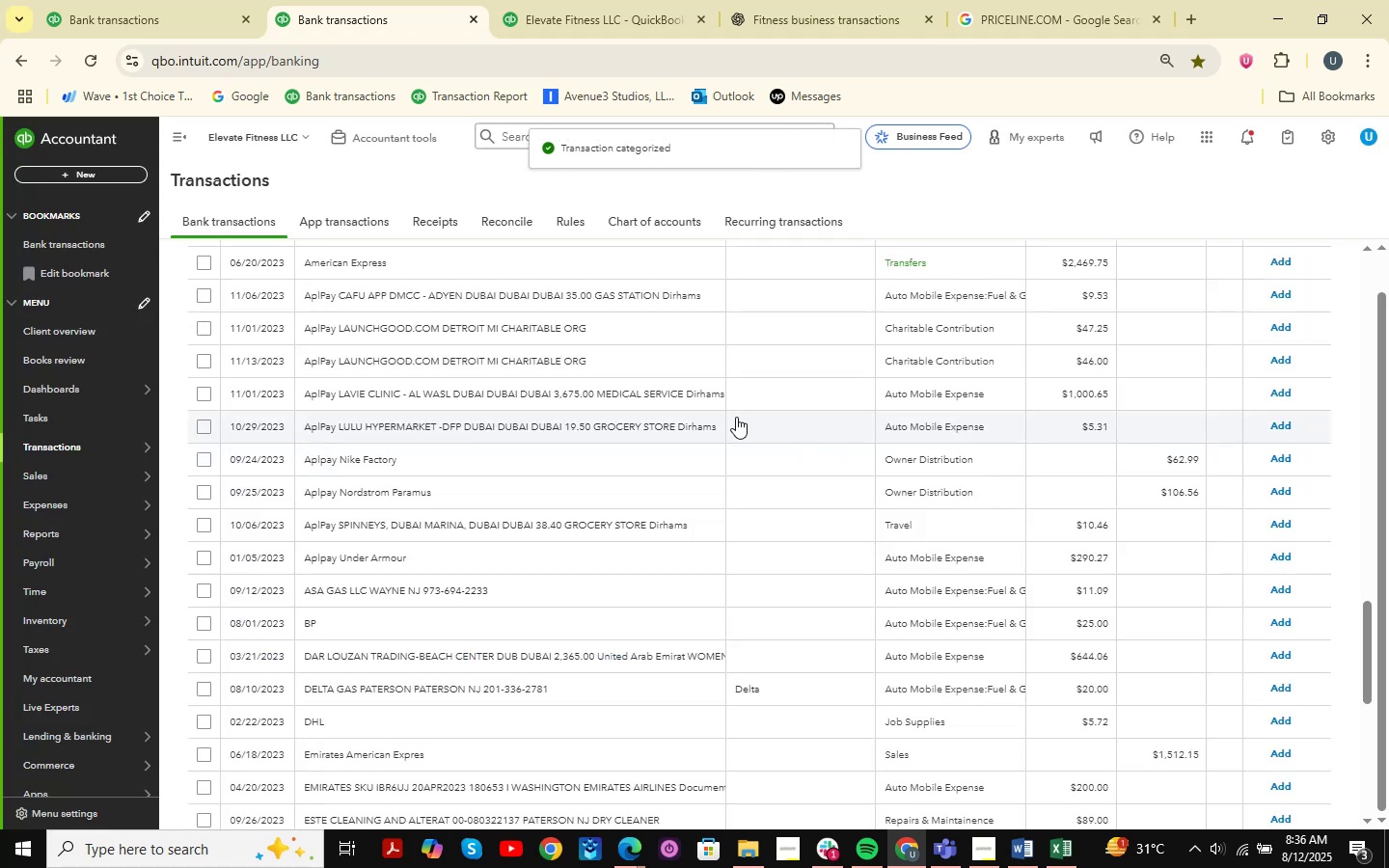 
scroll: coordinate [620, 375], scroll_direction: down, amount: 3.0
 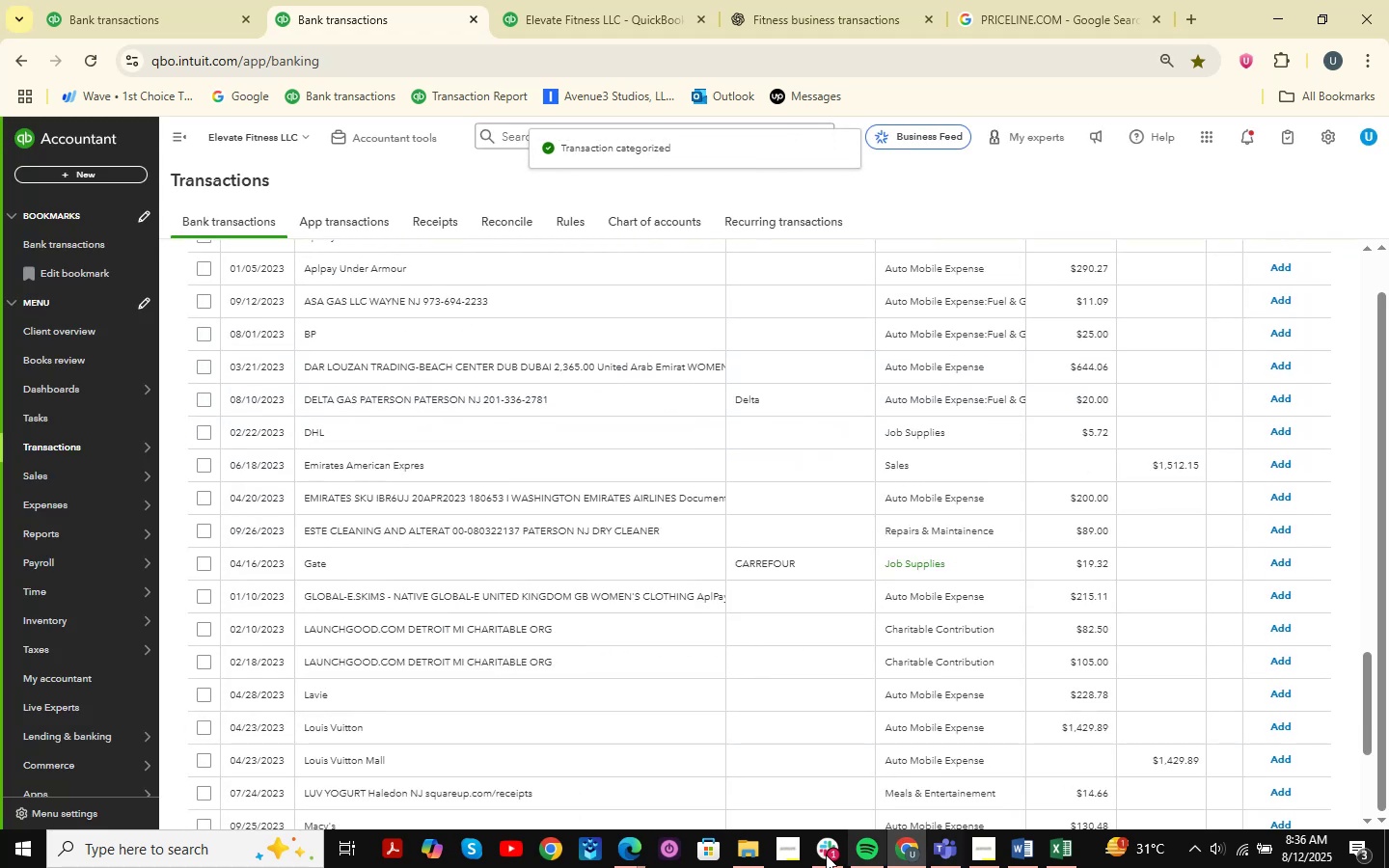 